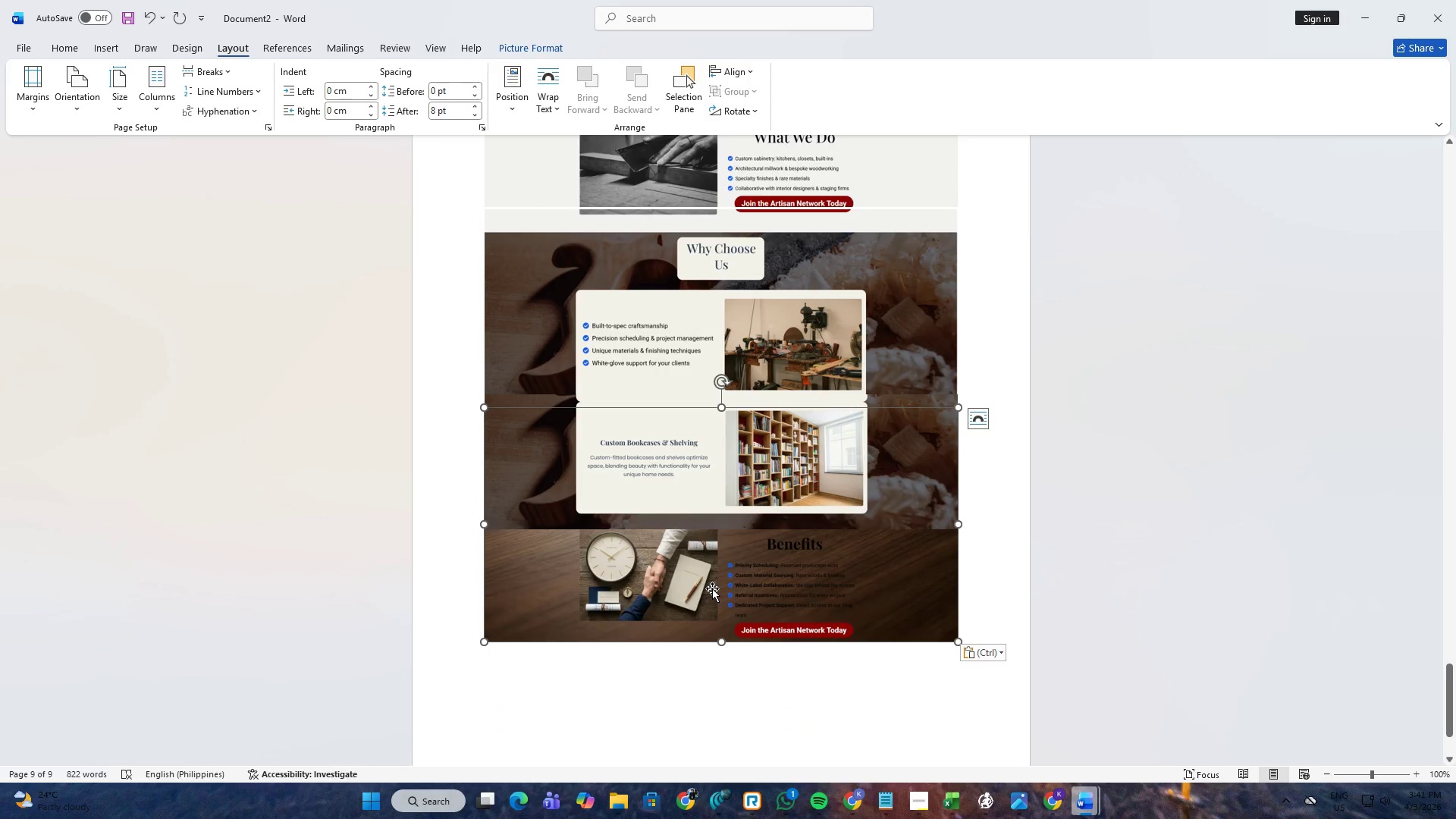 
left_click_drag(start_coordinate=[712, 588], to_coordinate=[709, 630])
 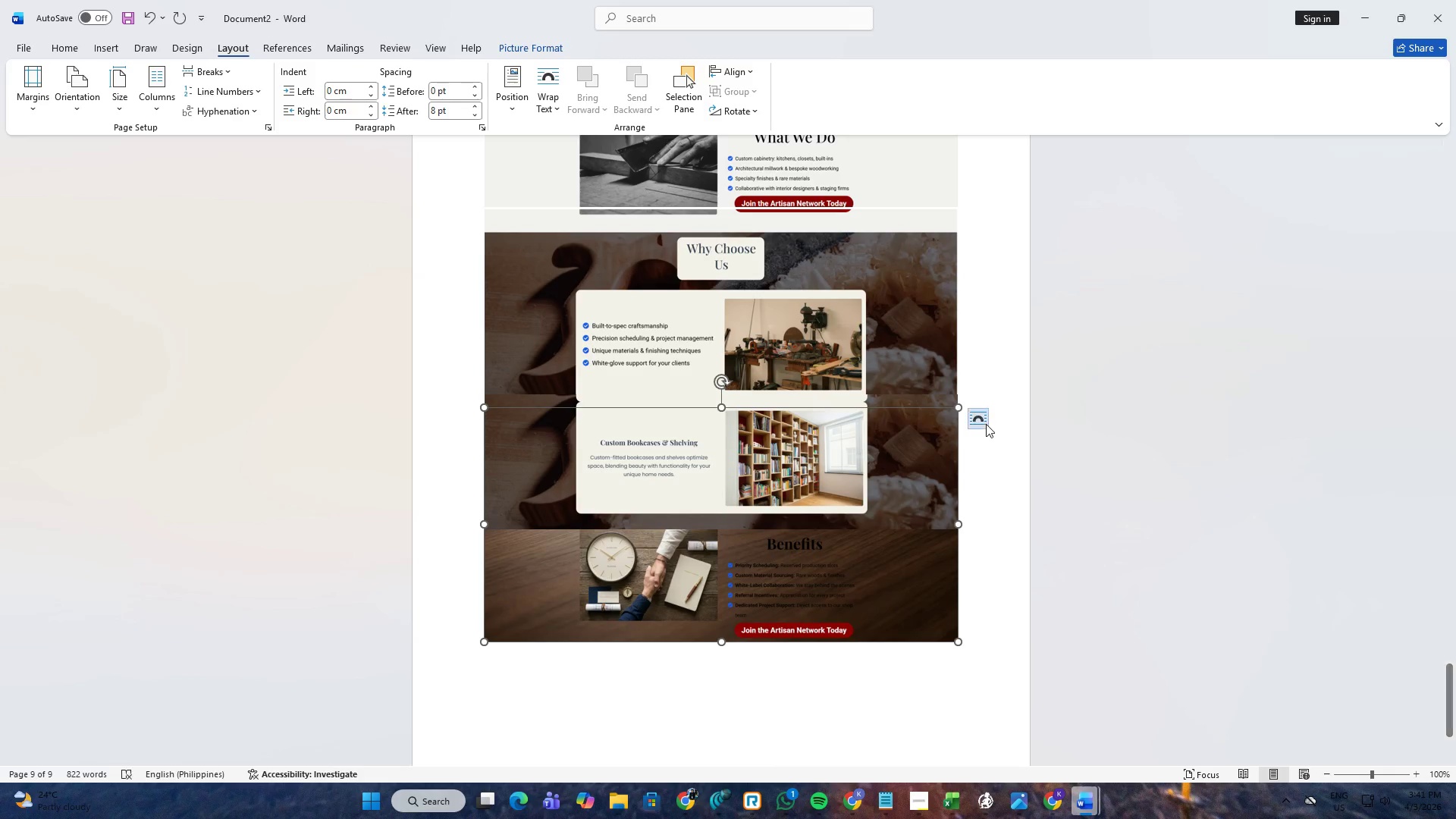 
left_click([986, 423])
 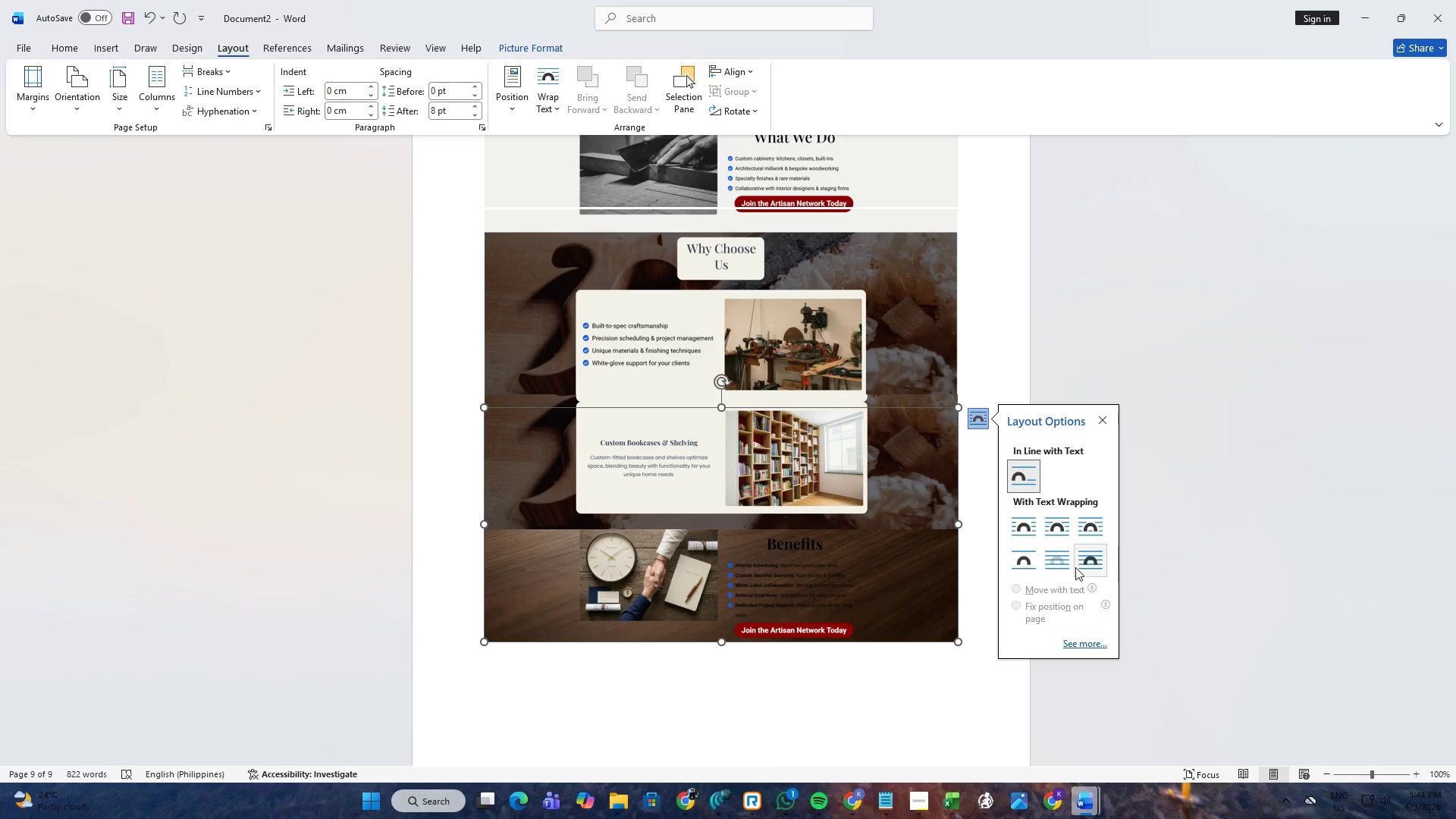 
left_click([1088, 563])
 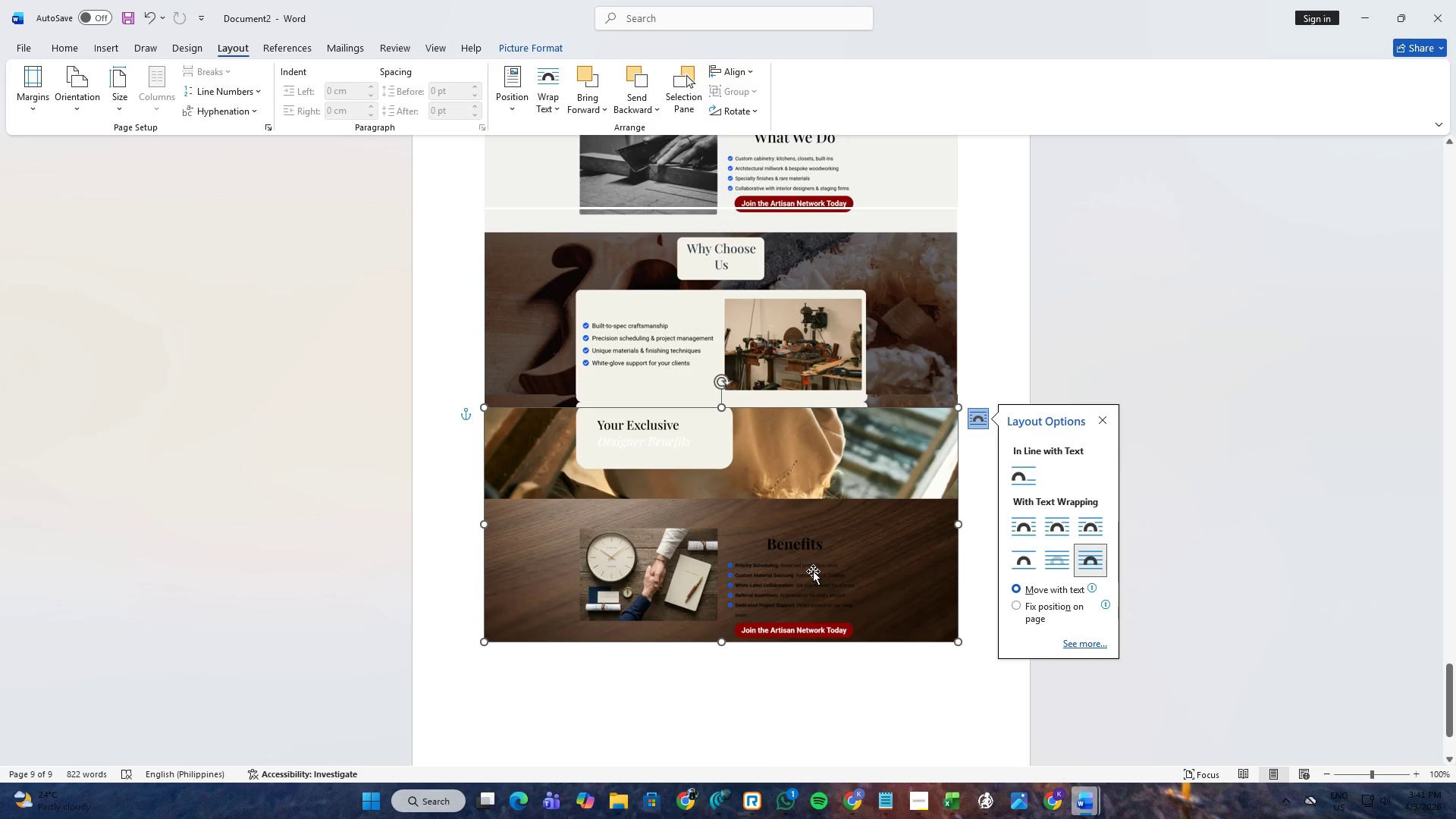 
left_click_drag(start_coordinate=[813, 571], to_coordinate=[810, 701])
 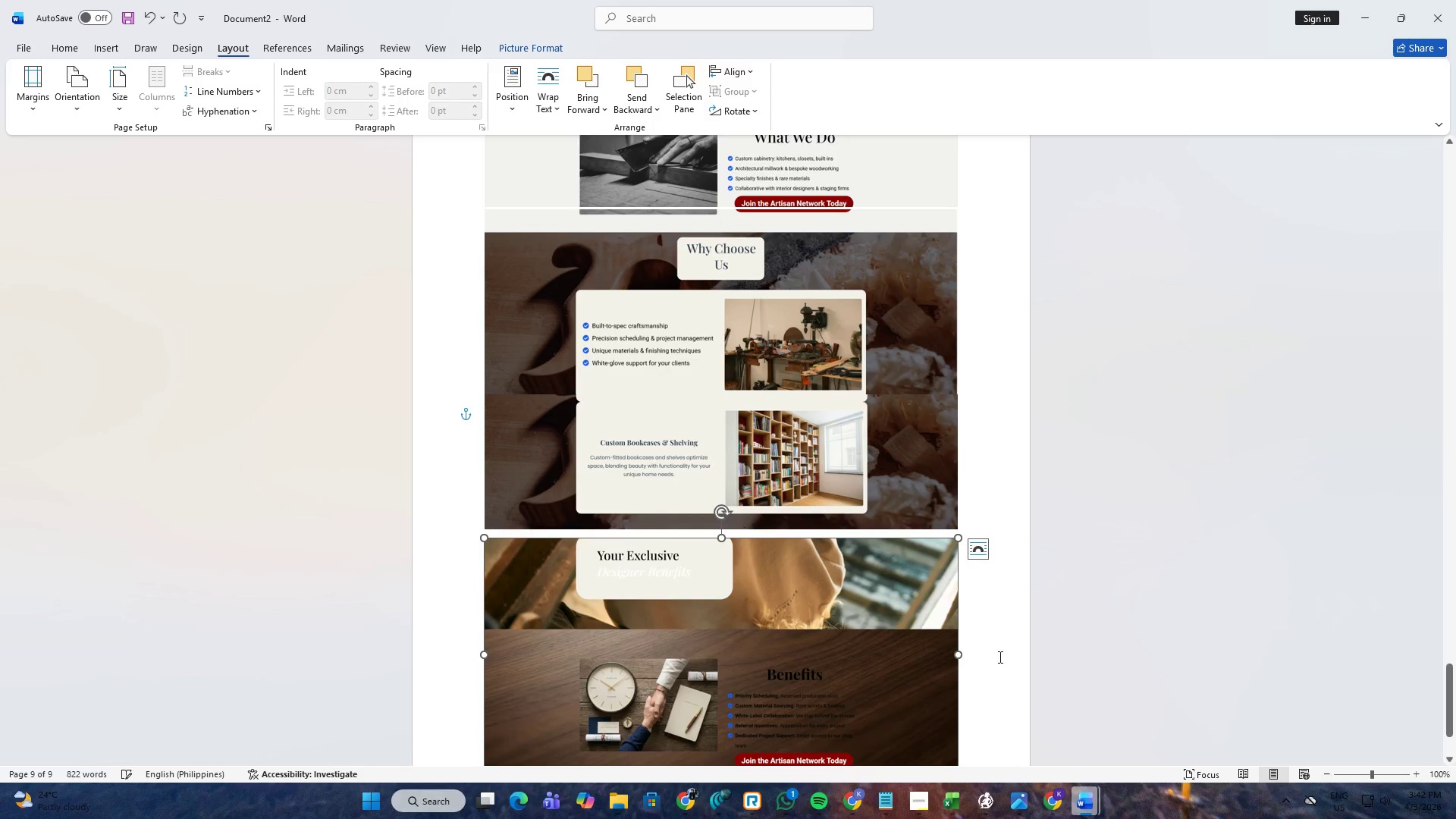 
left_click([1006, 655])
 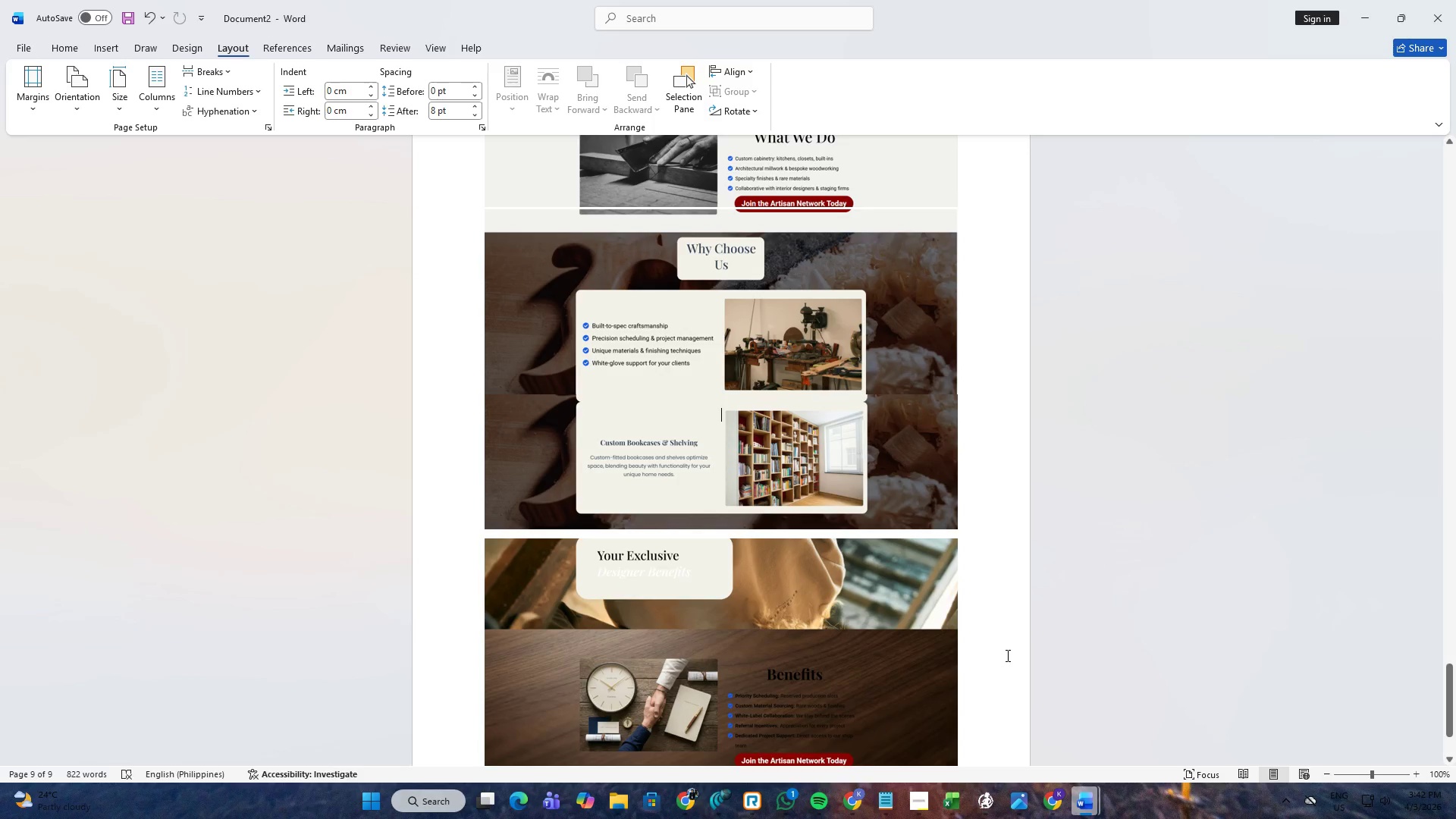 
scroll: coordinate [1006, 655], scroll_direction: up, amount: 7.0
 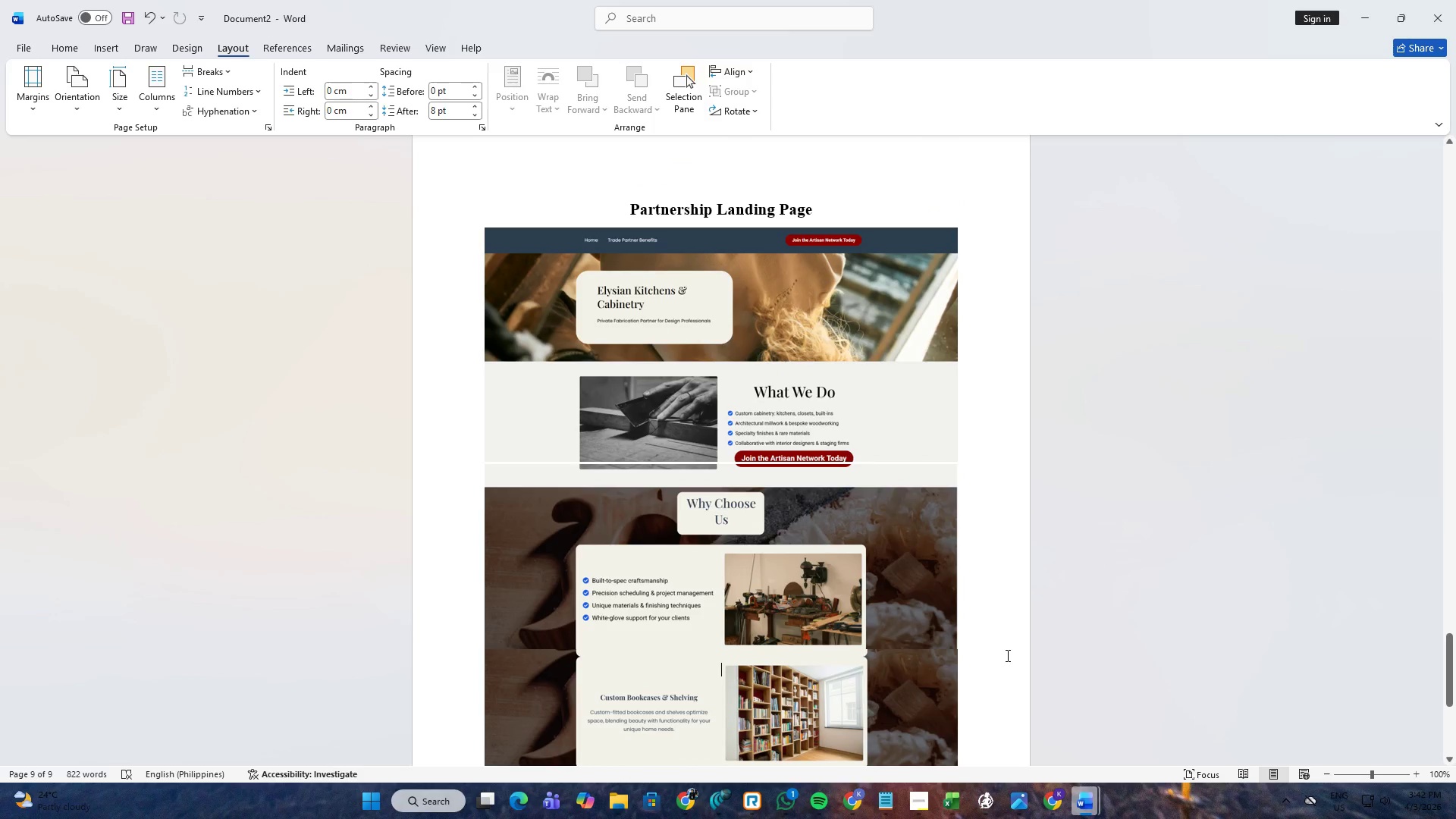 
scroll: coordinate [1006, 655], scroll_direction: down, amount: 12.0
 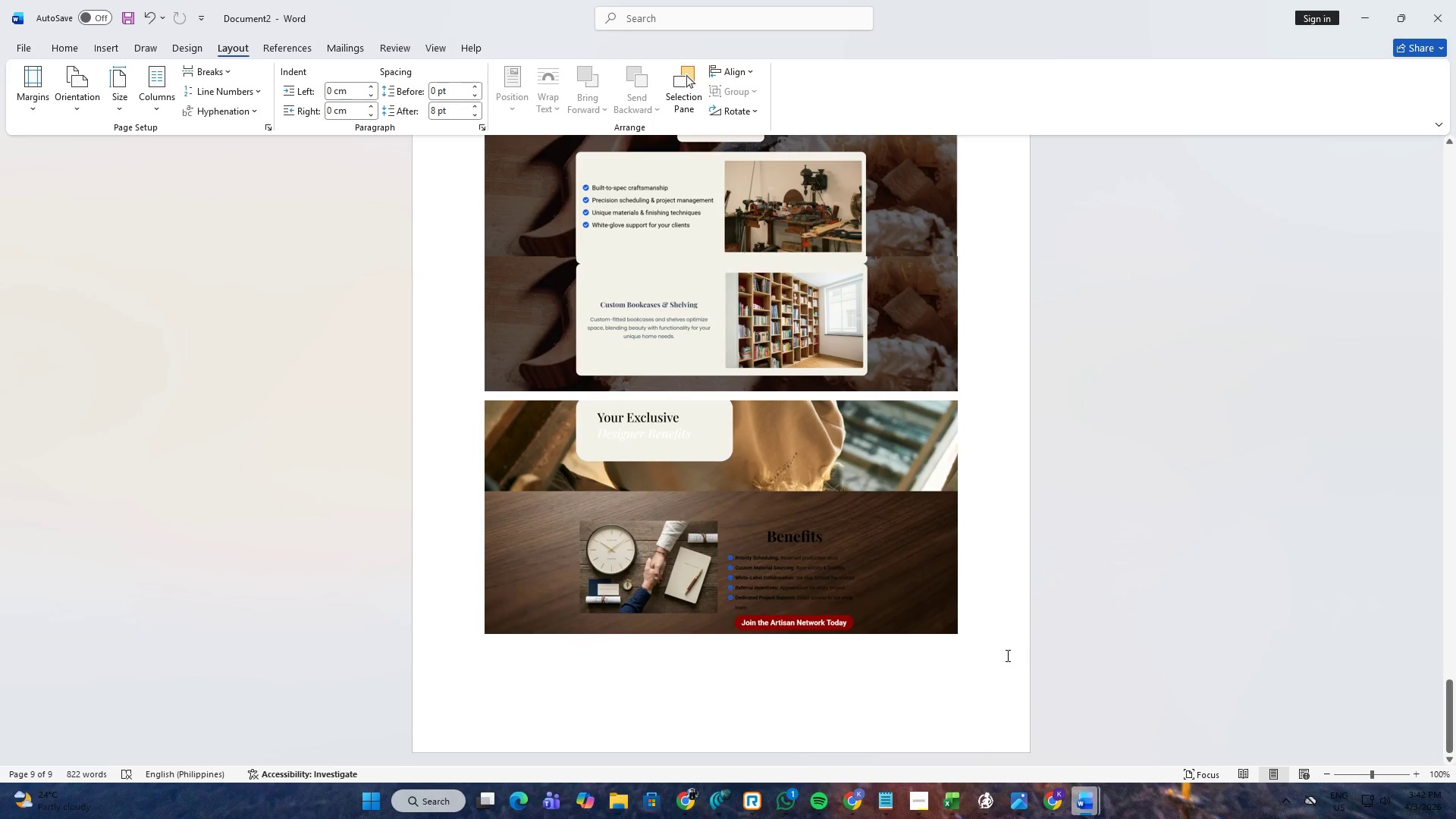 
scroll: coordinate [1006, 655], scroll_direction: up, amount: 10.0
 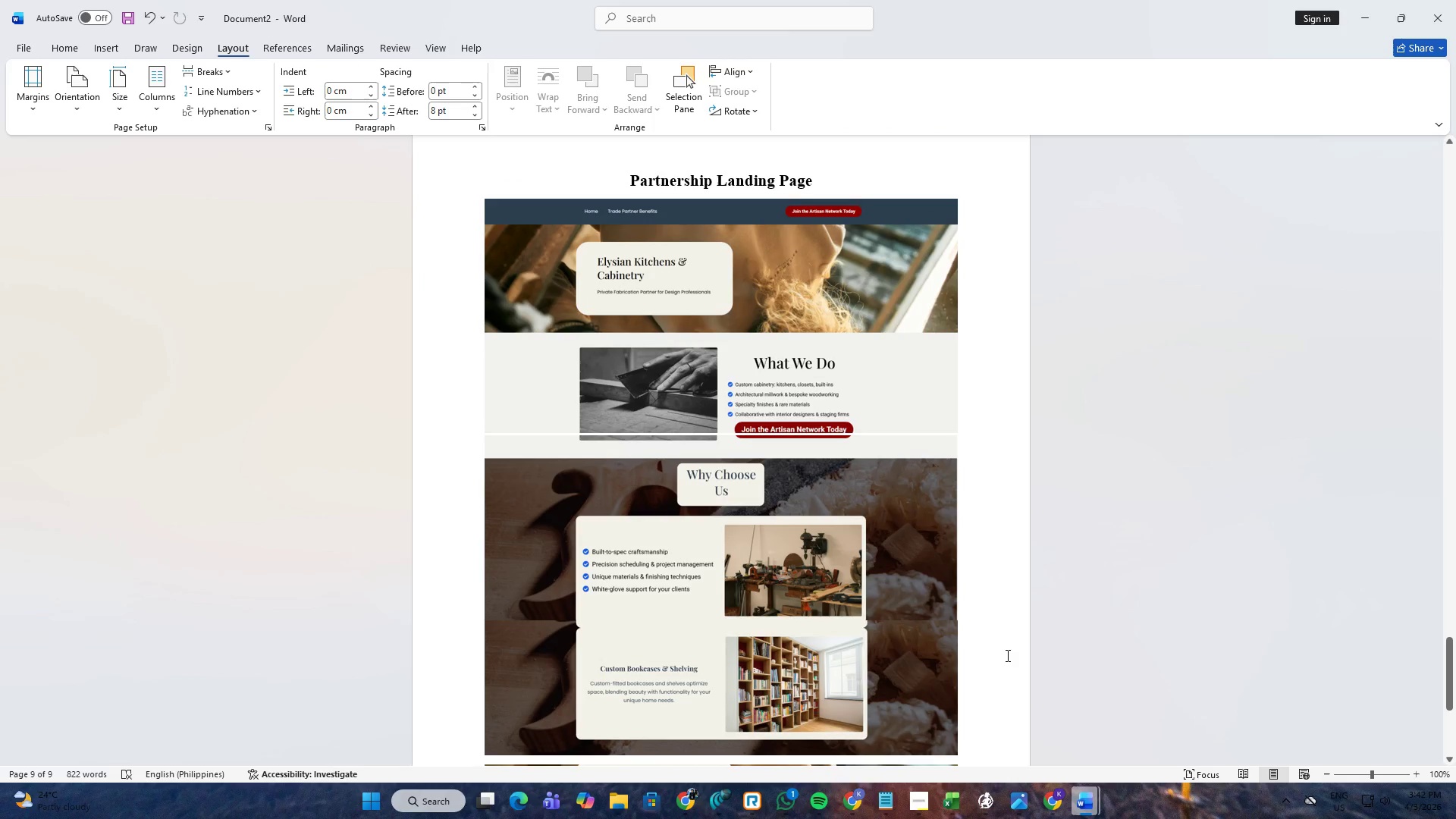 
key(Alt+AltLeft)
 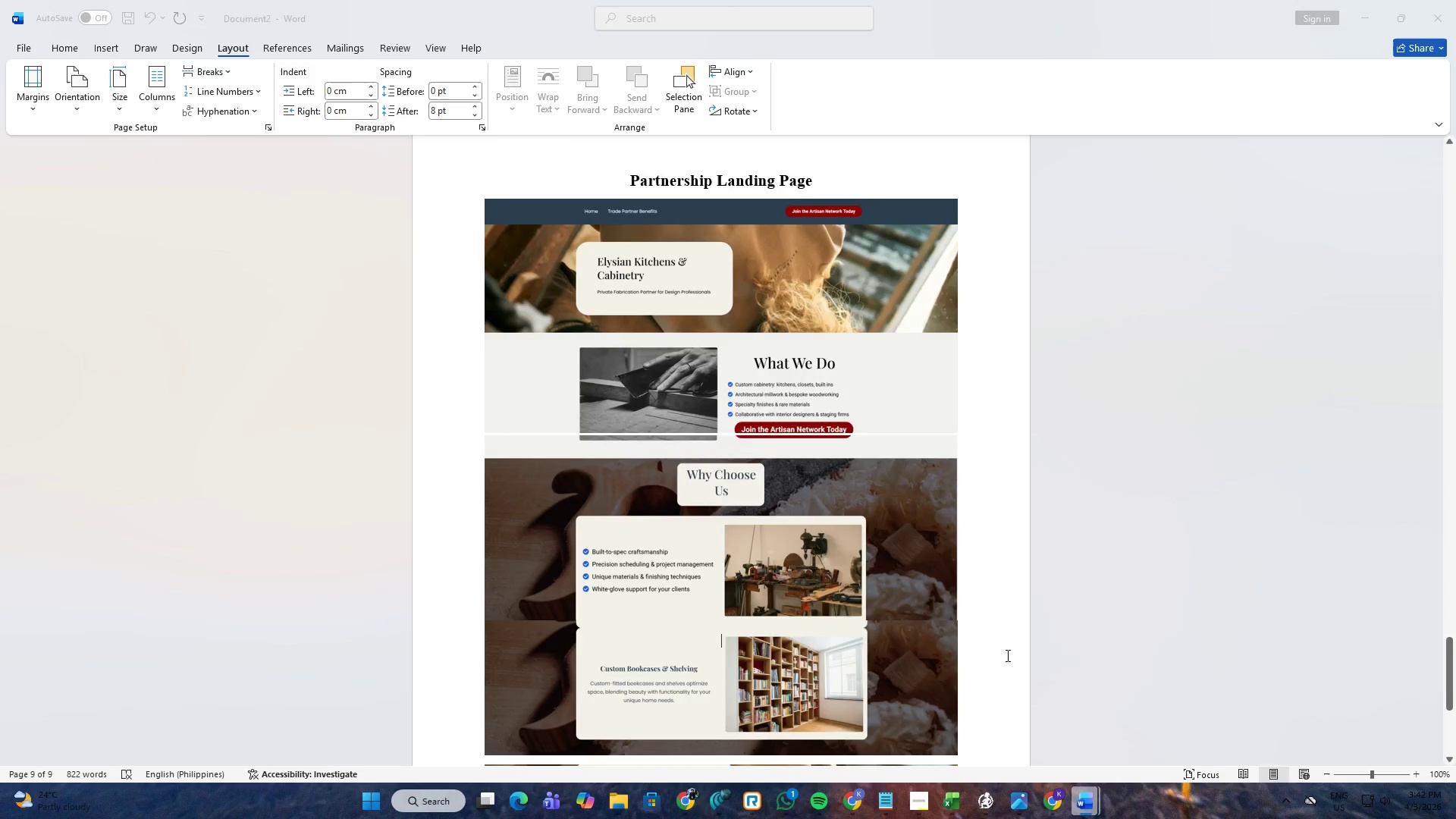 
key(Alt+Tab)
 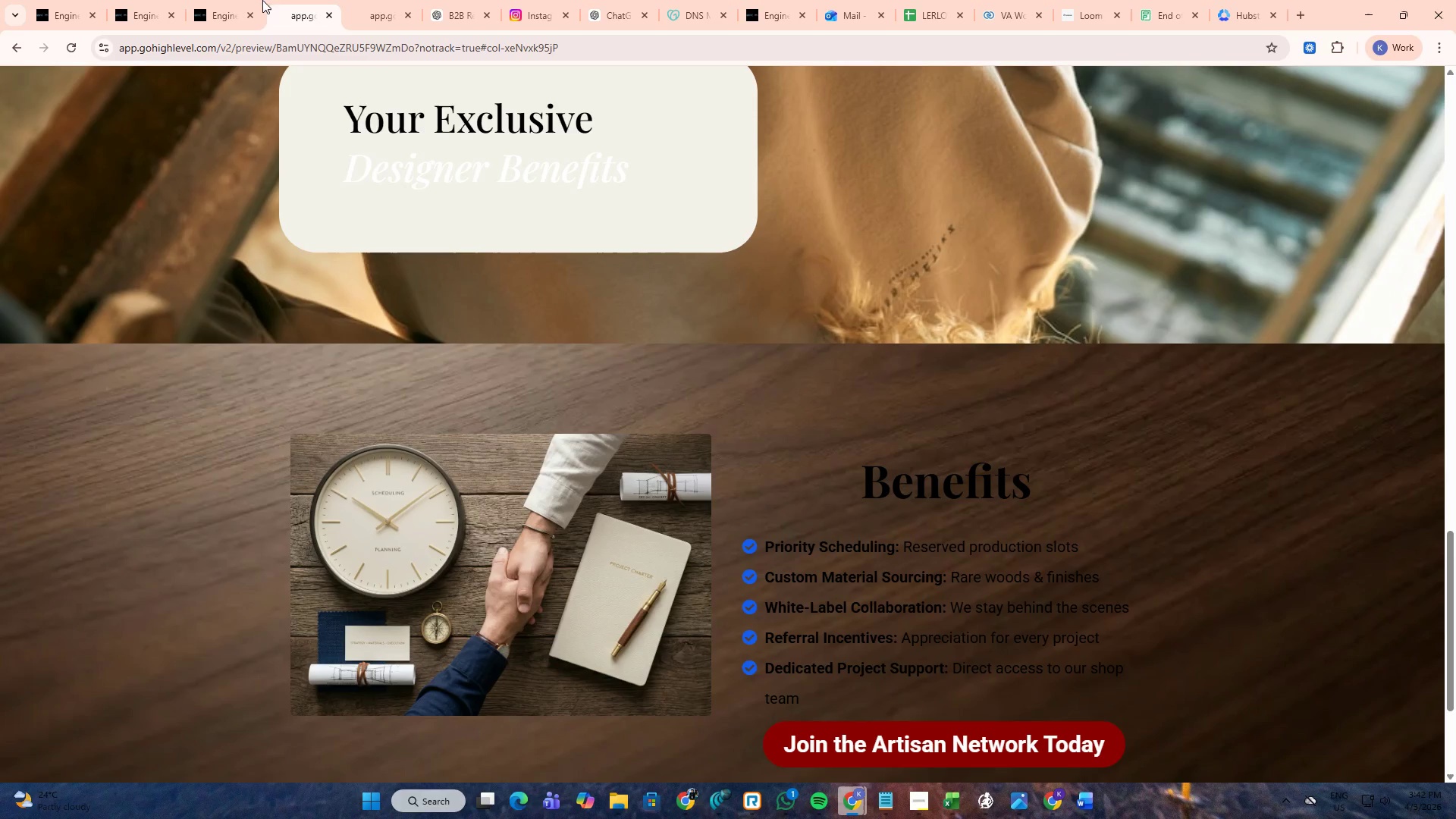 
left_click([237, 0])
 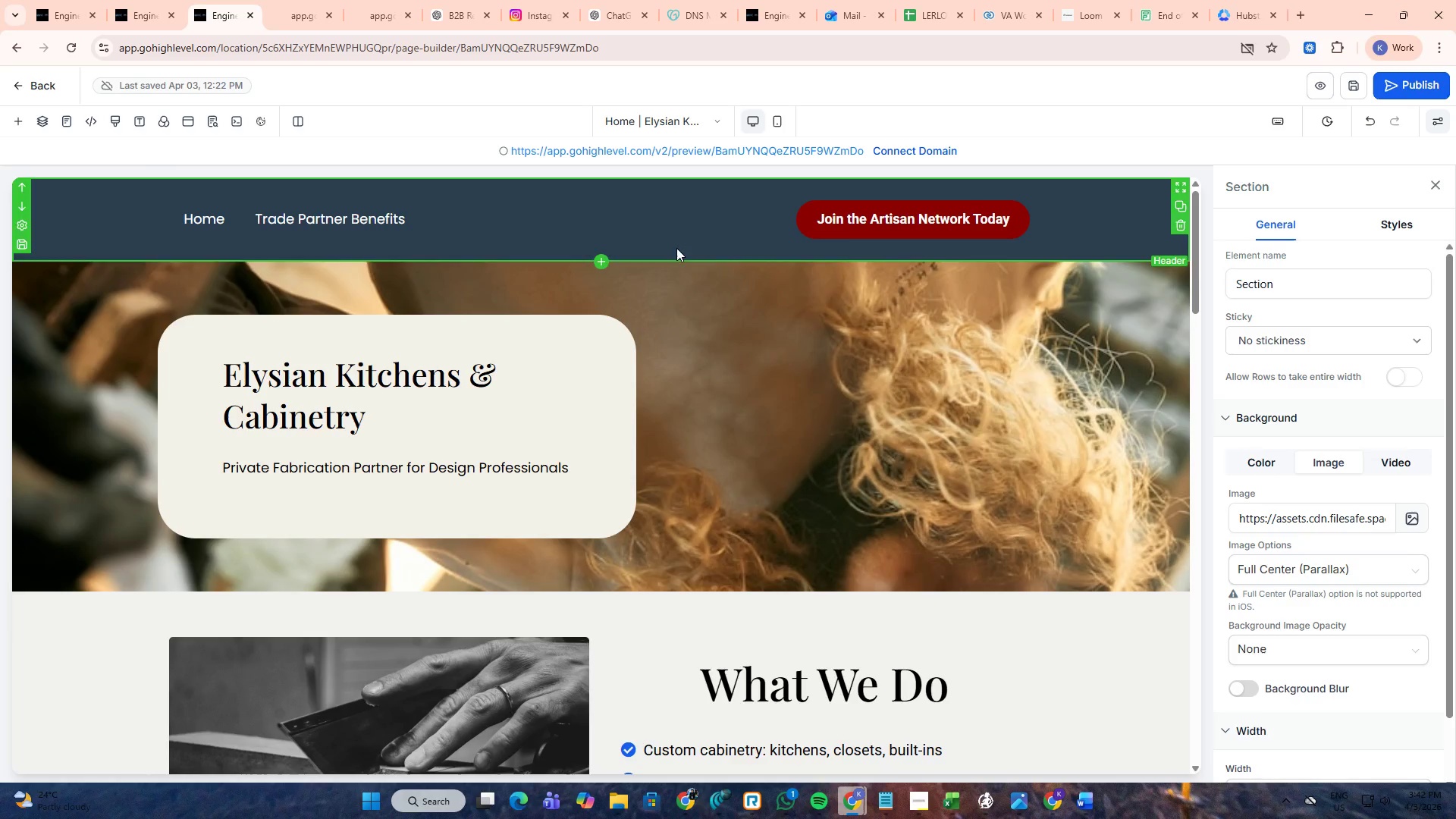 
left_click([281, 0])
 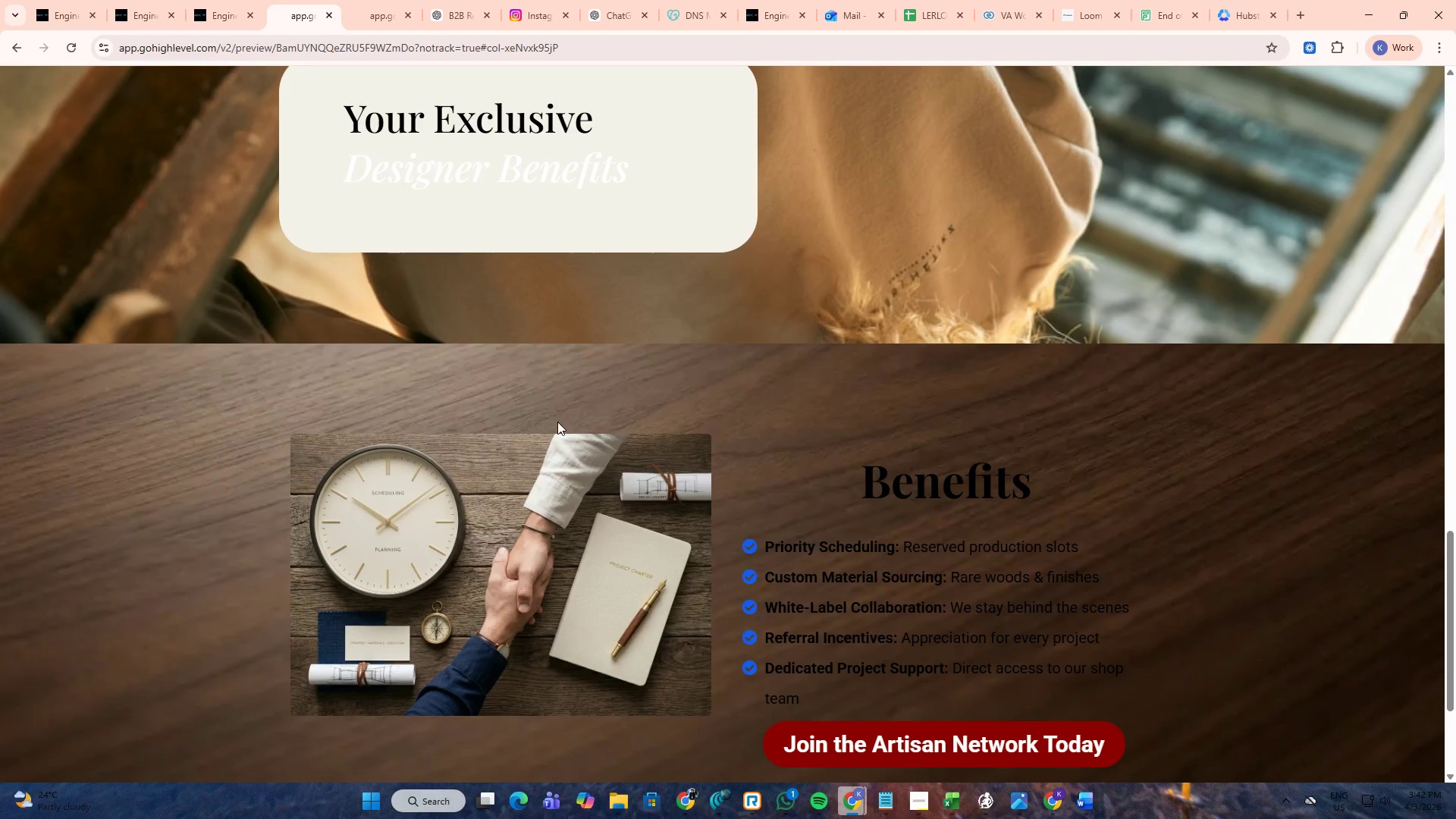 
scroll: coordinate [557, 422], scroll_direction: up, amount: 4.0
 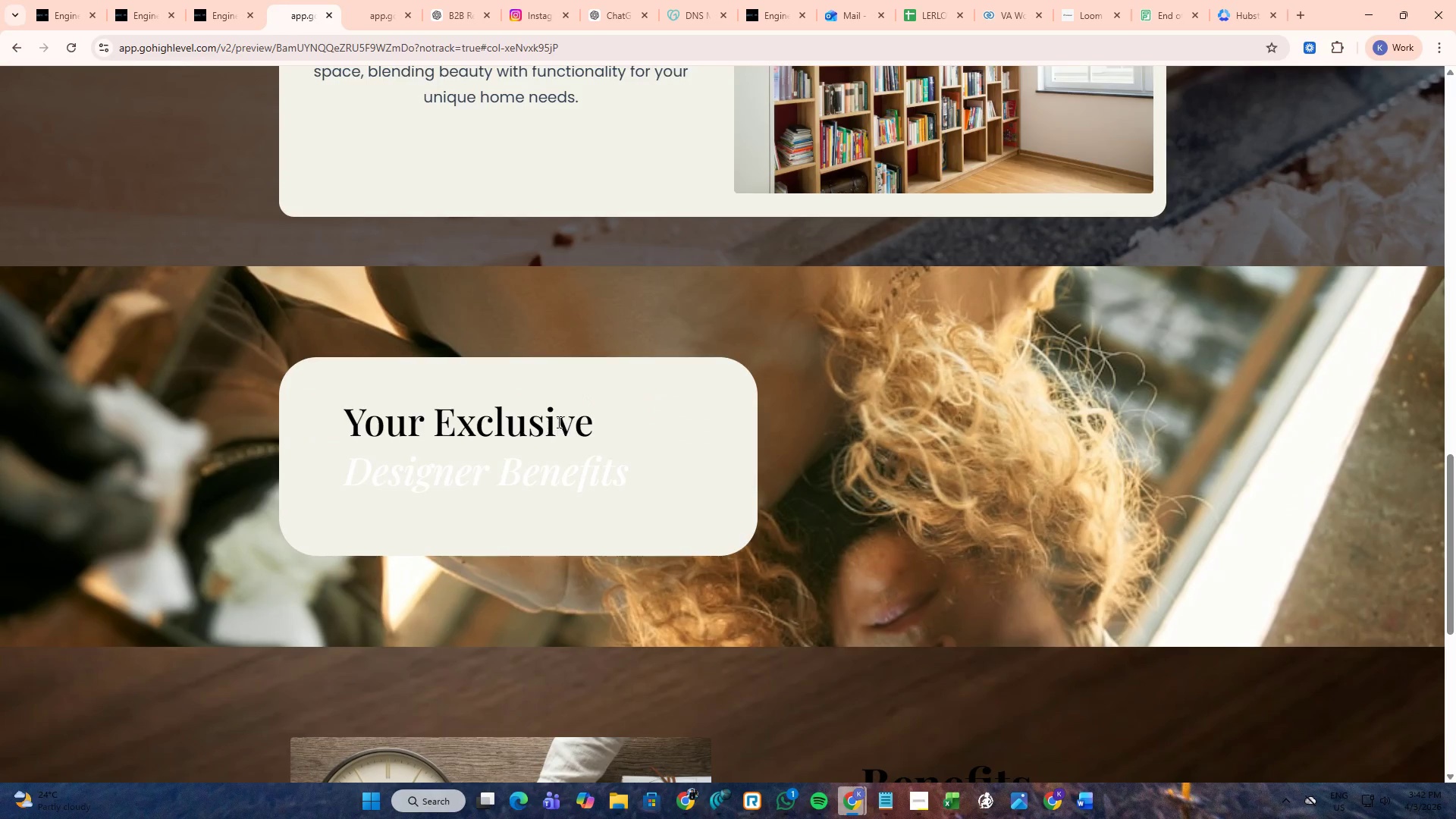 
scroll: coordinate [557, 422], scroll_direction: down, amount: 8.0
 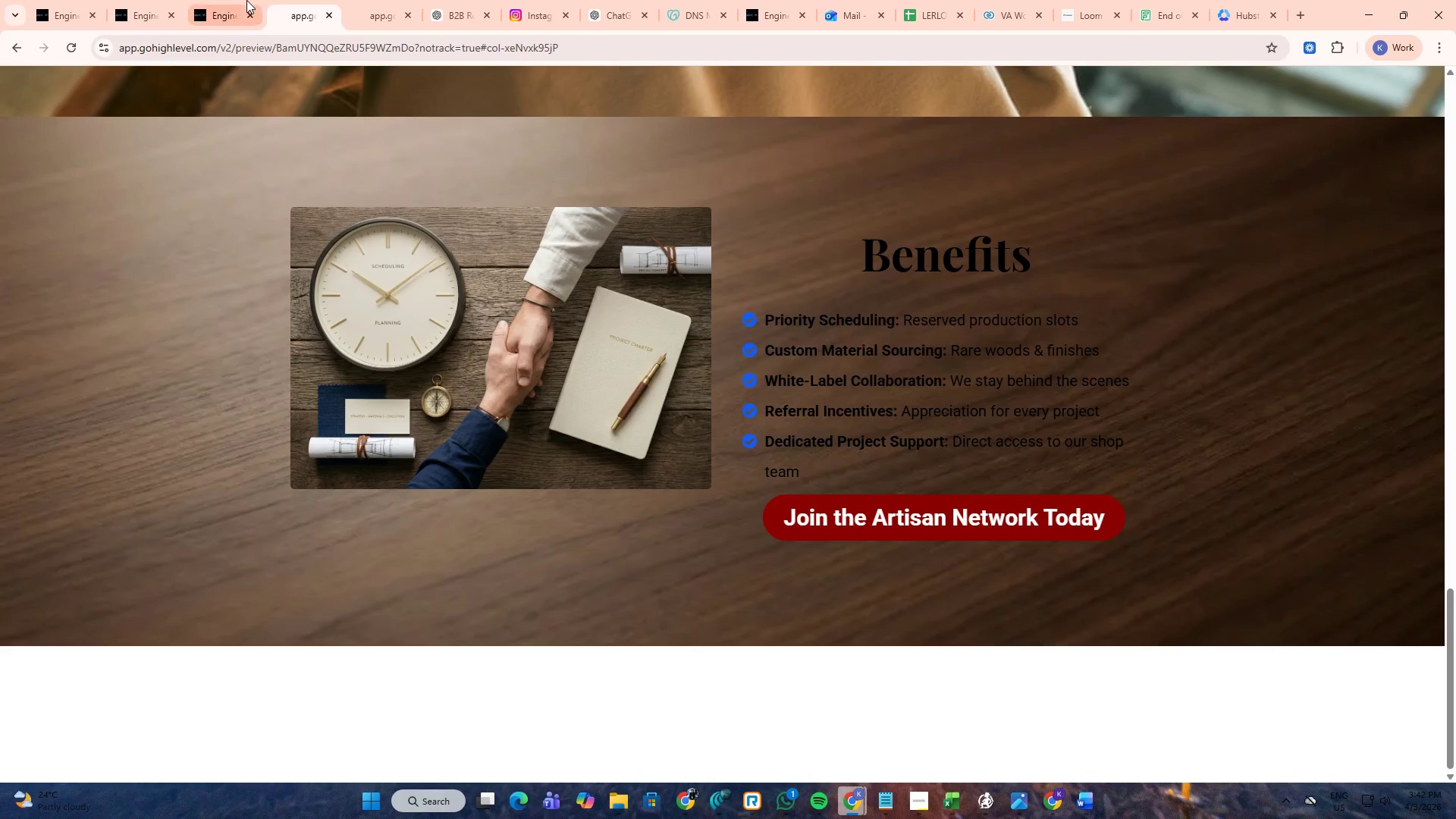 
left_click([238, 0])
 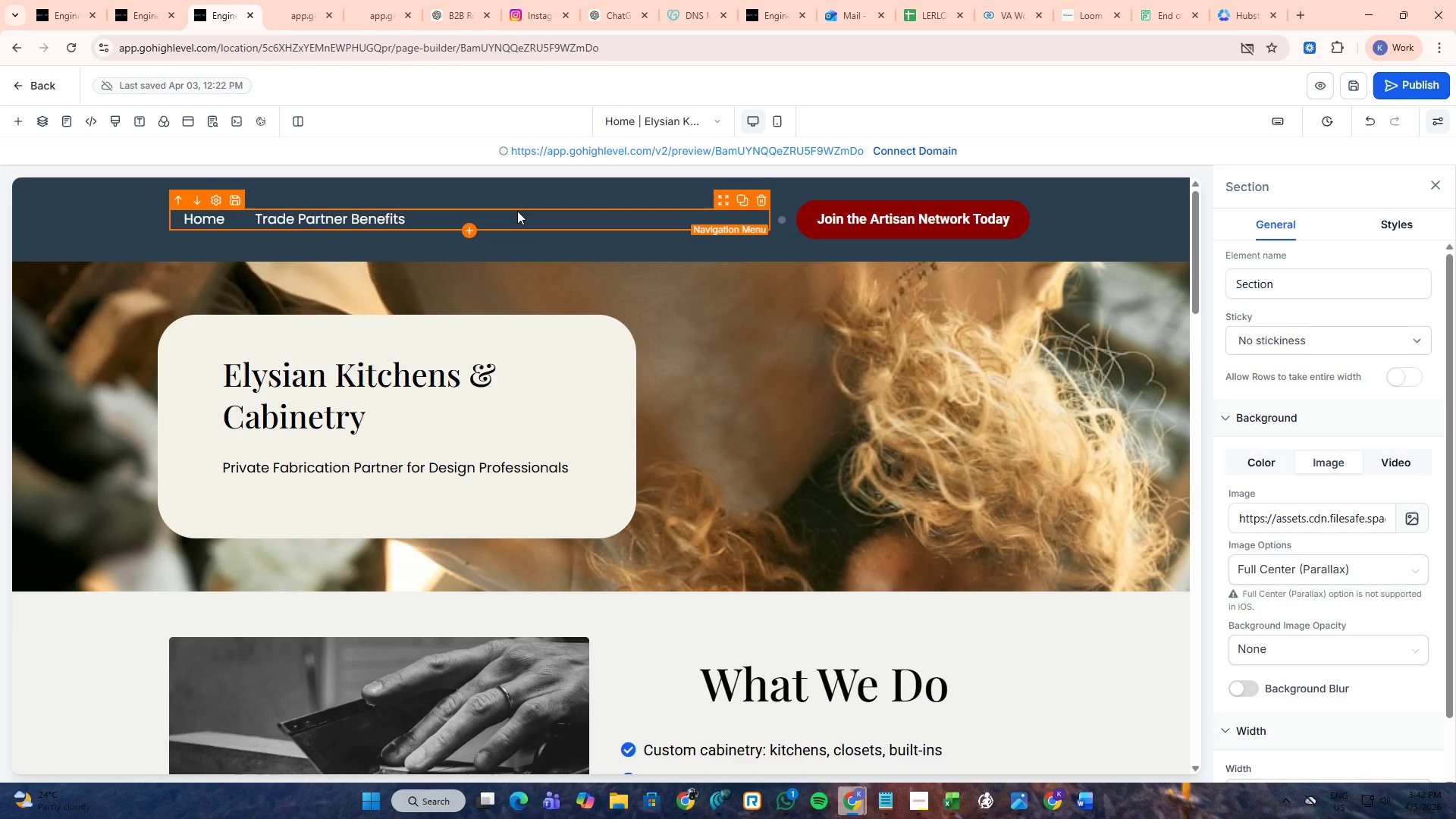 
left_click([517, 211])
 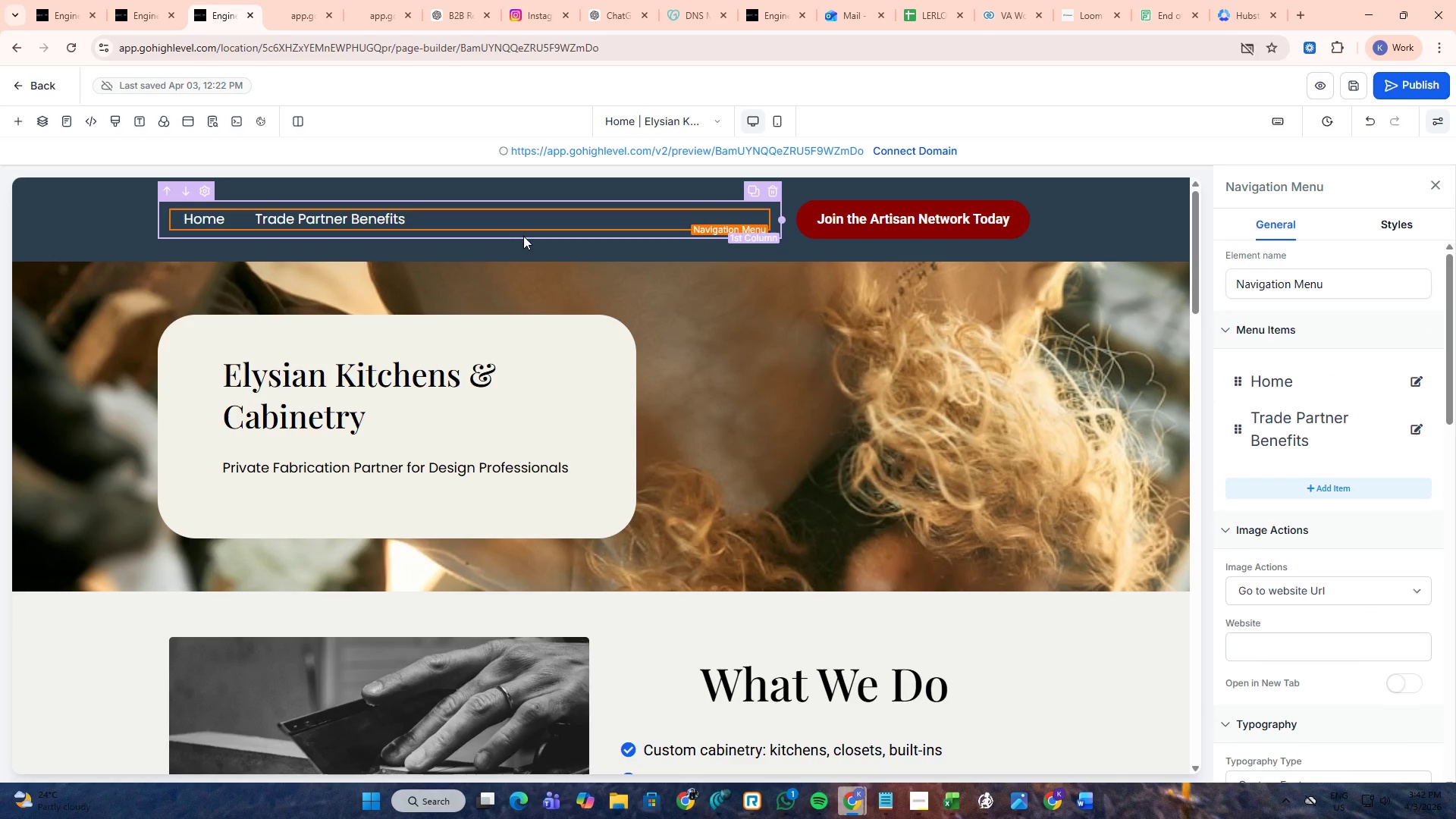 
left_click([522, 246])
 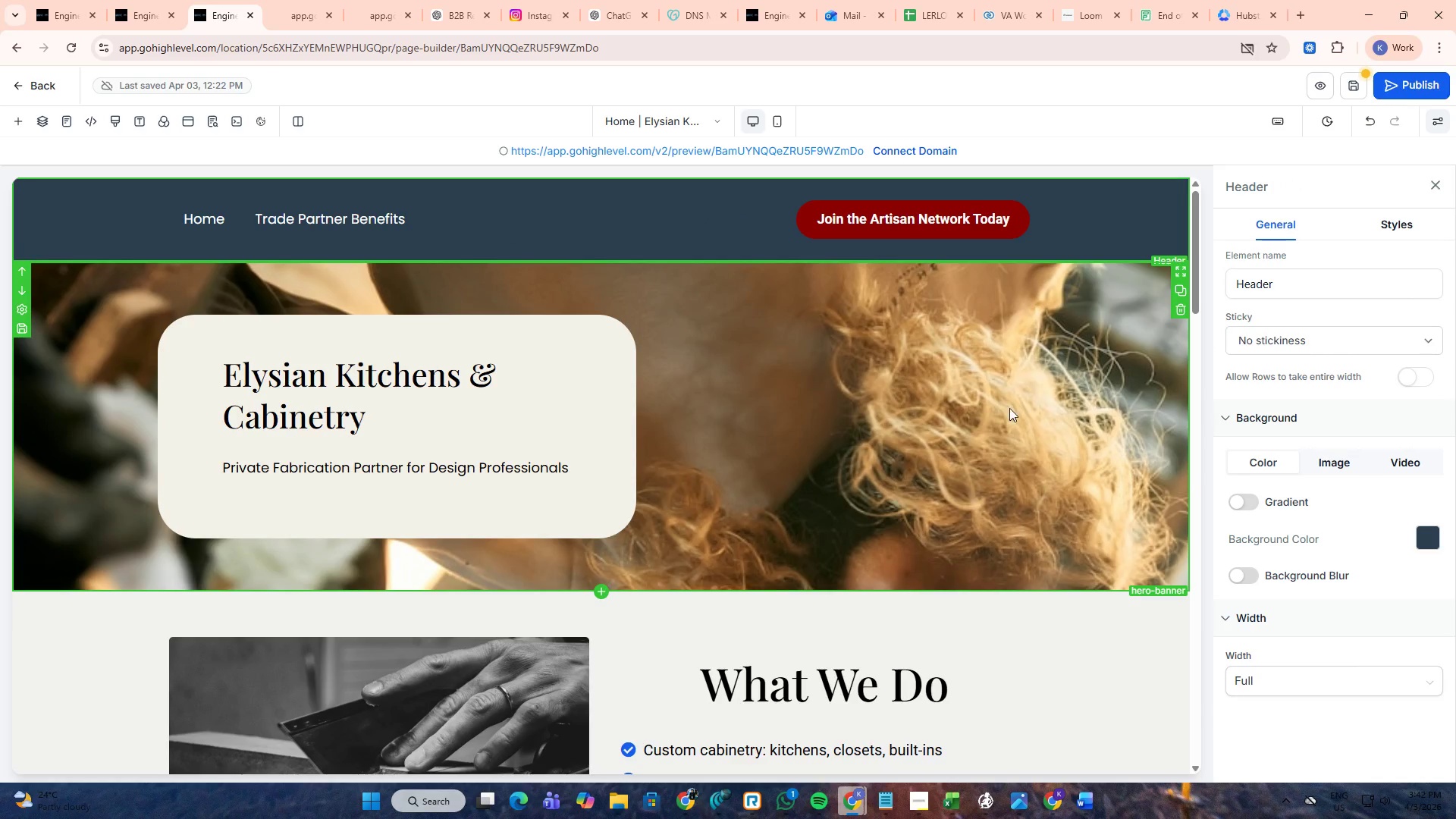 
left_click([1280, 344])
 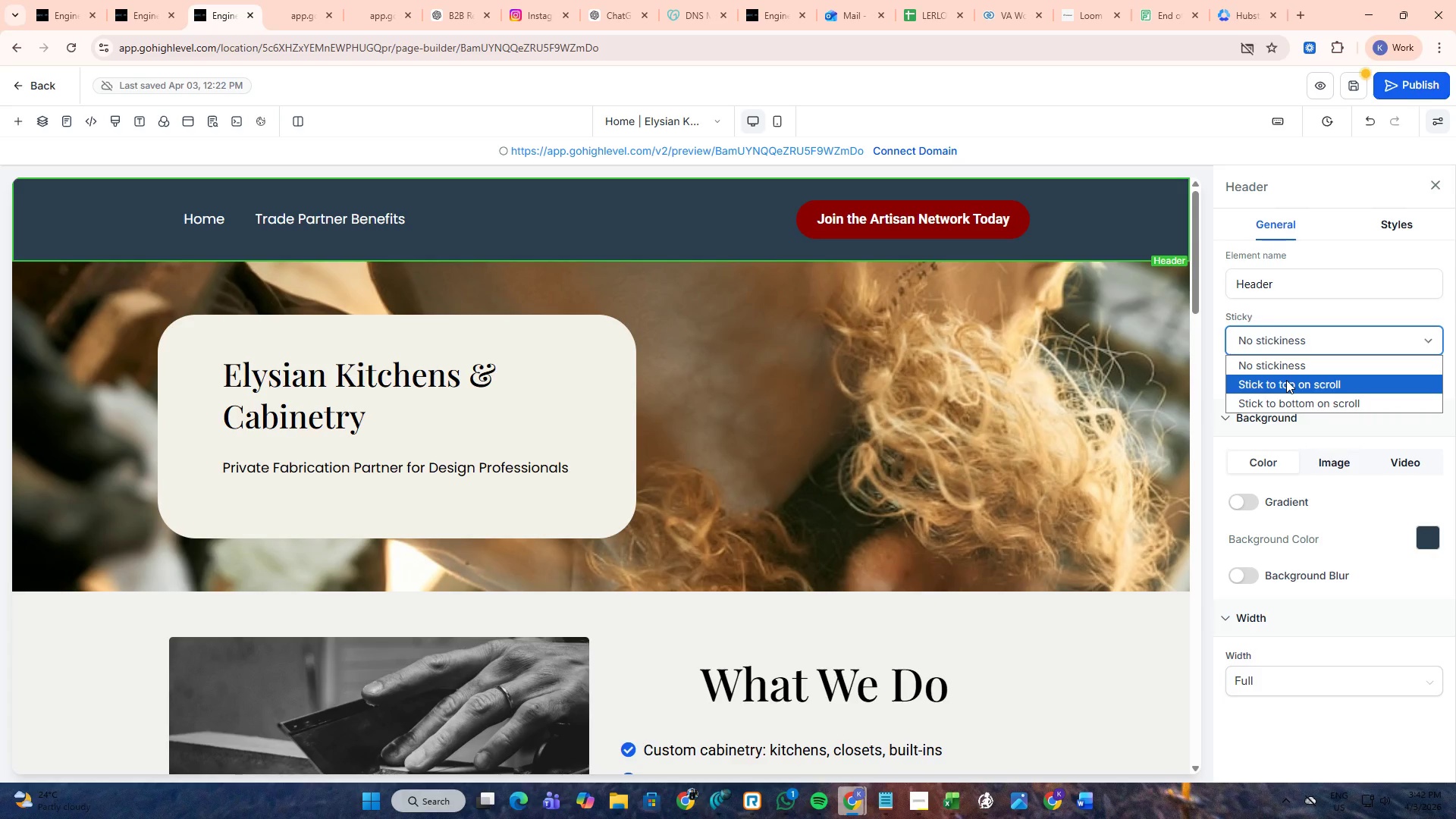 
left_click([1286, 380])
 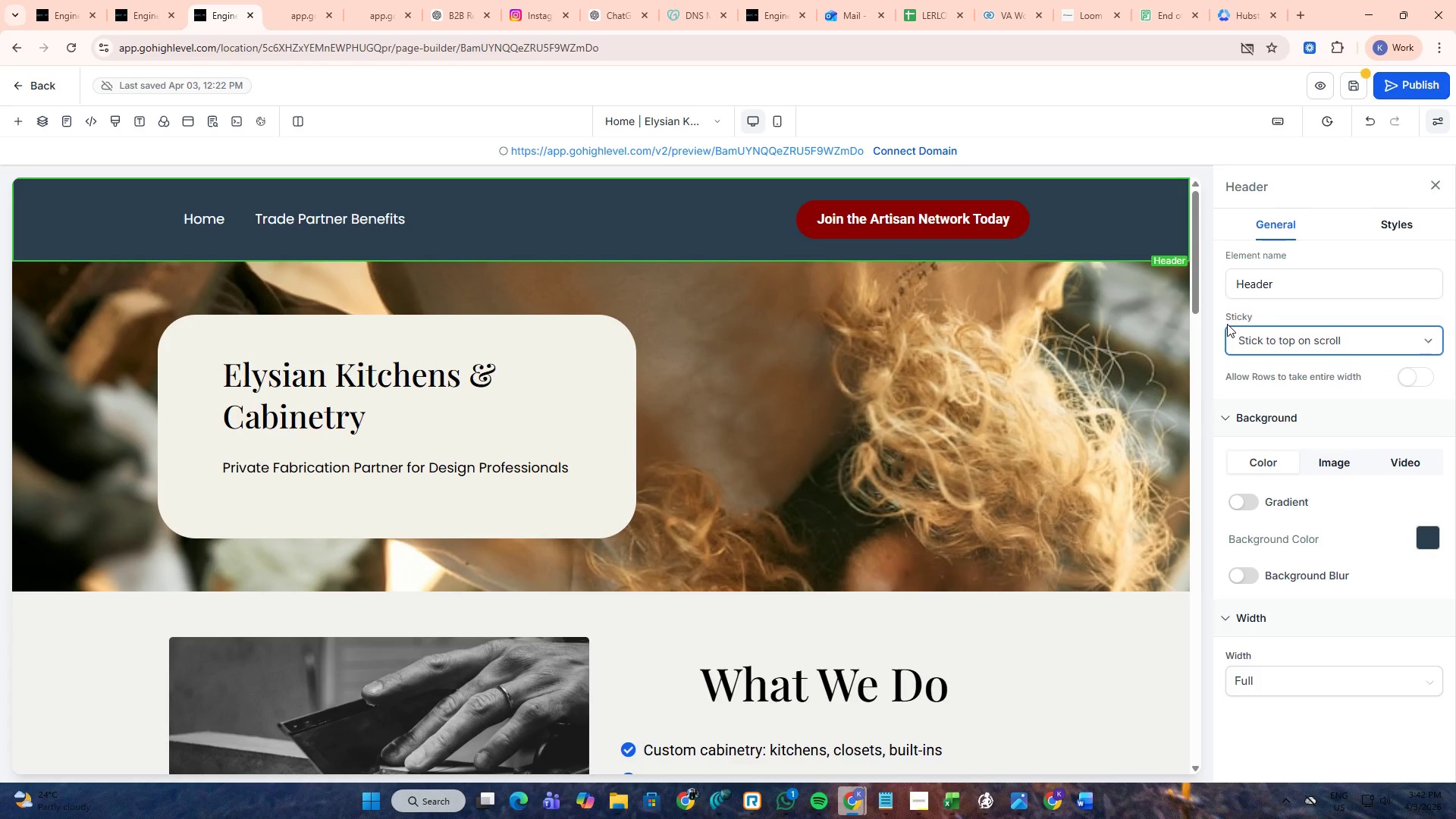 
scroll: coordinate [1268, 345], scroll_direction: down, amount: 2.0
 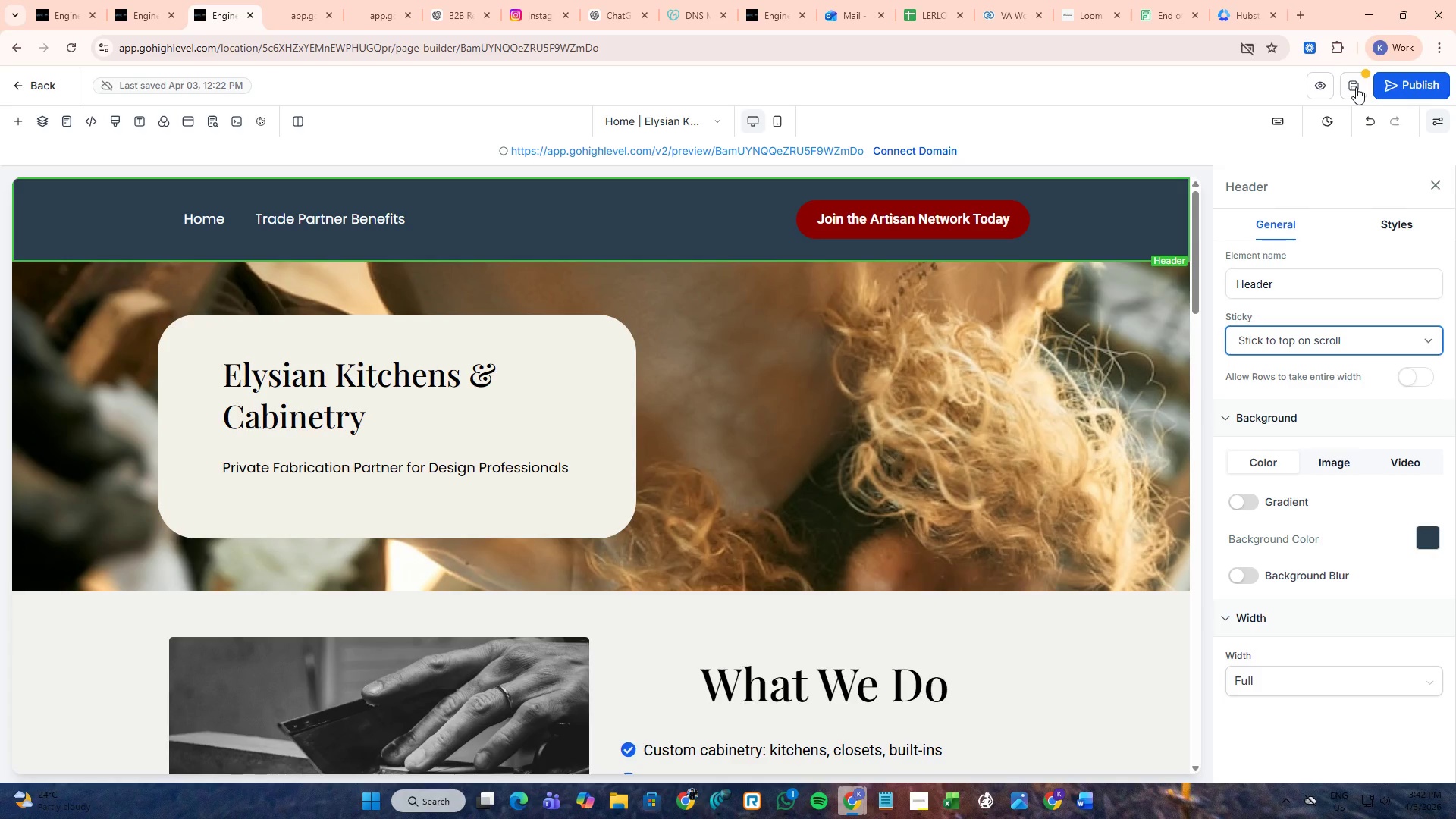 
wait(6.13)
 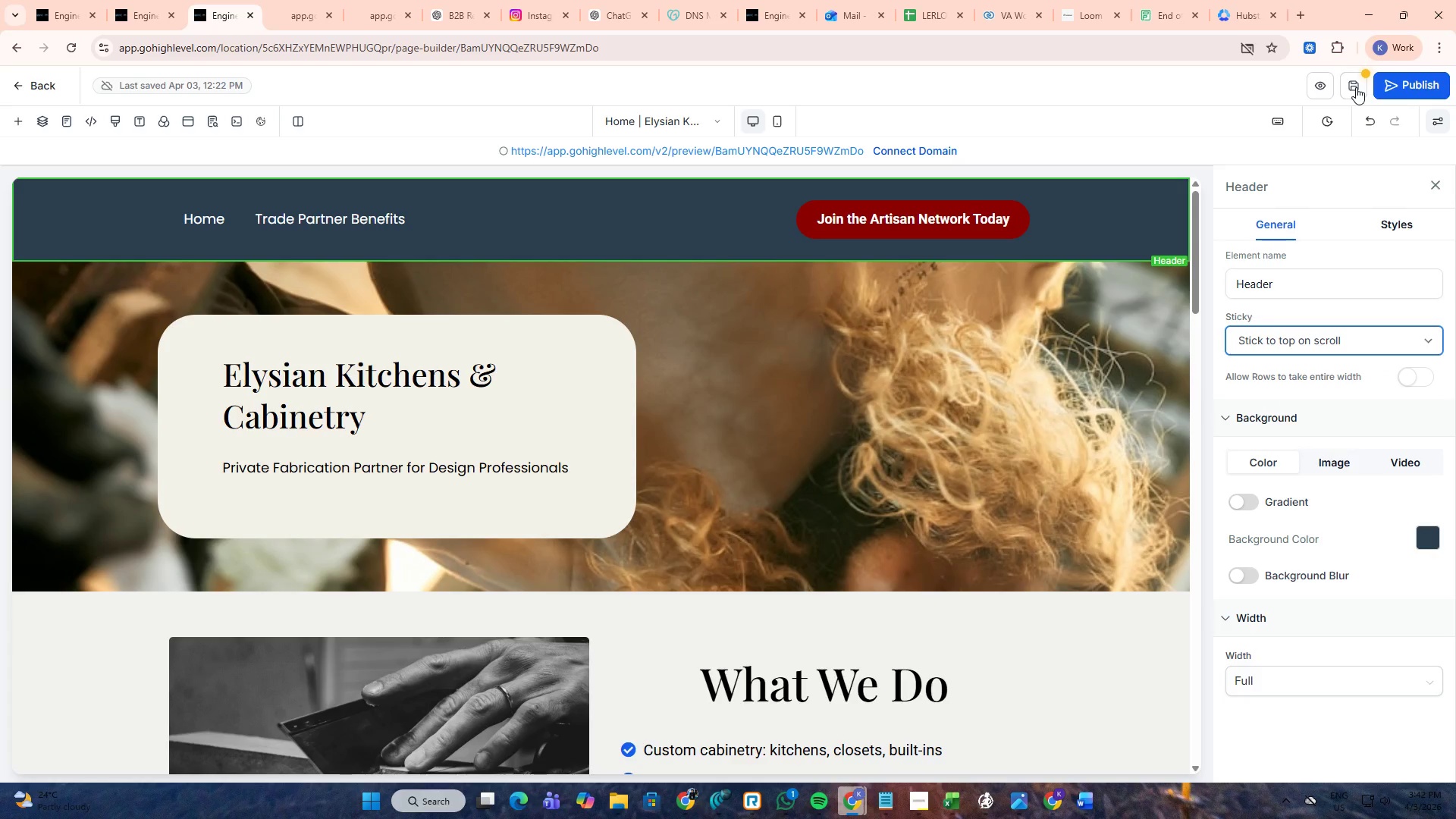 
left_click([1356, 87])
 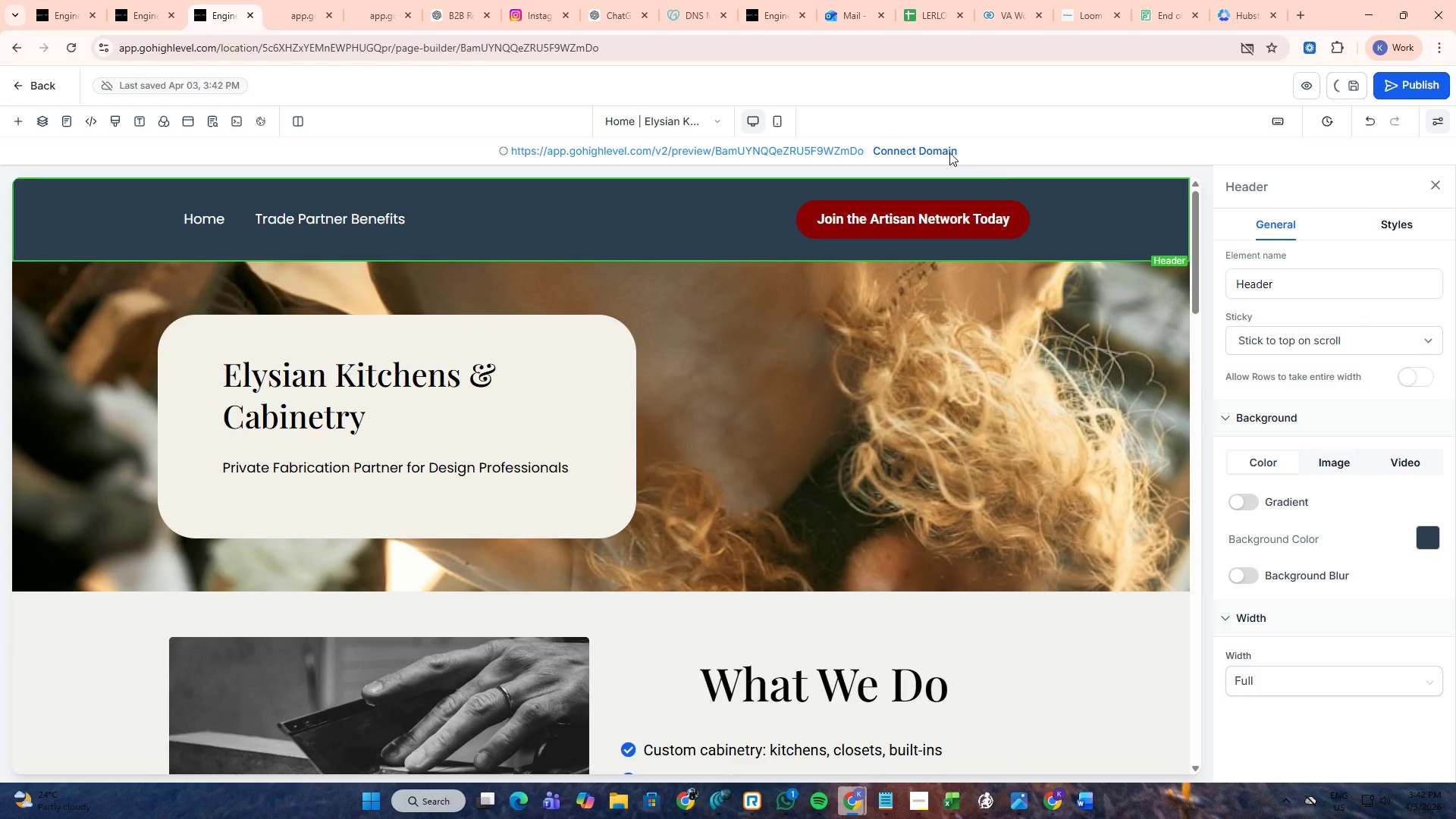 
left_click([1310, 86])
 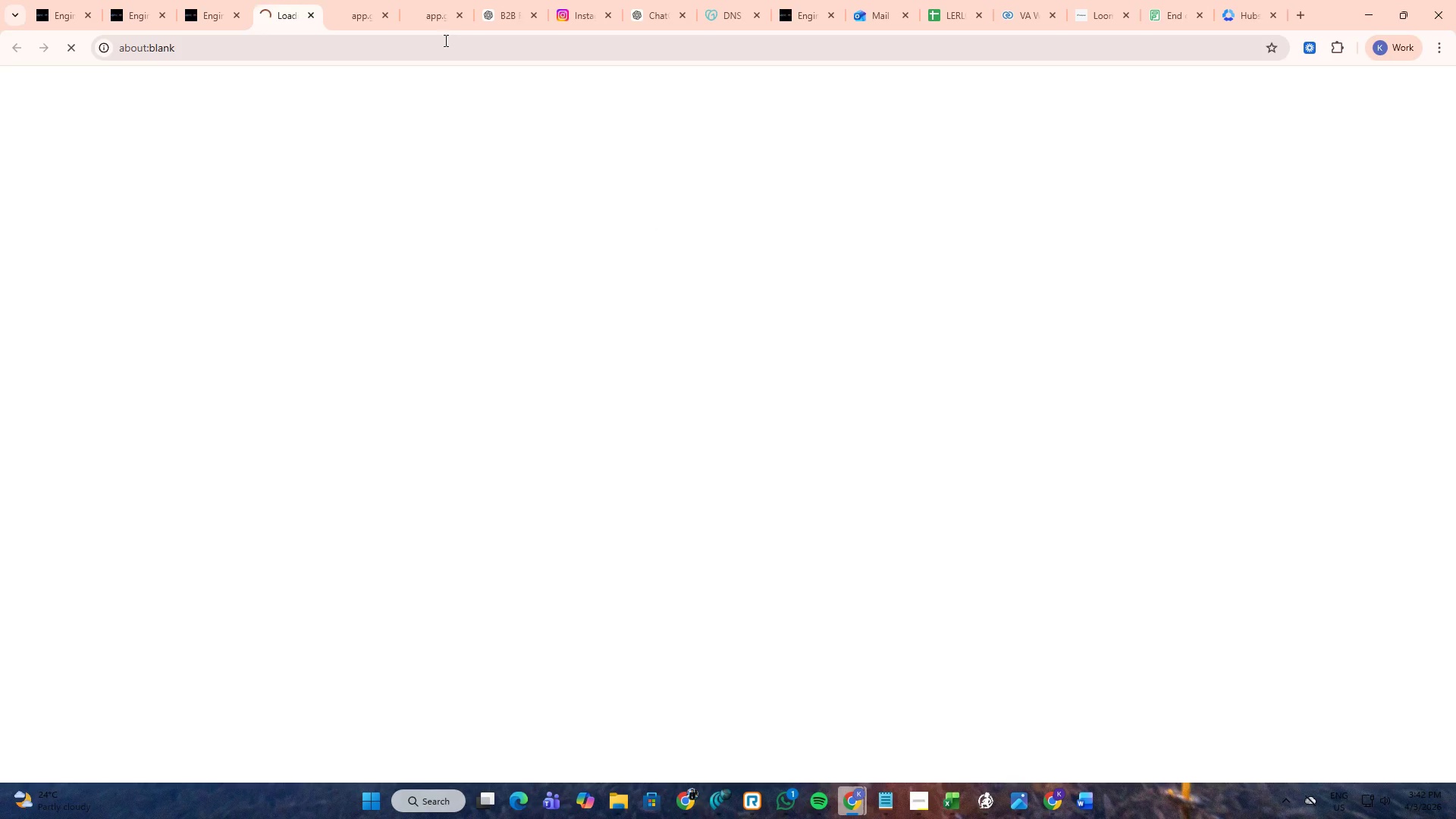 
left_click([363, 3])
 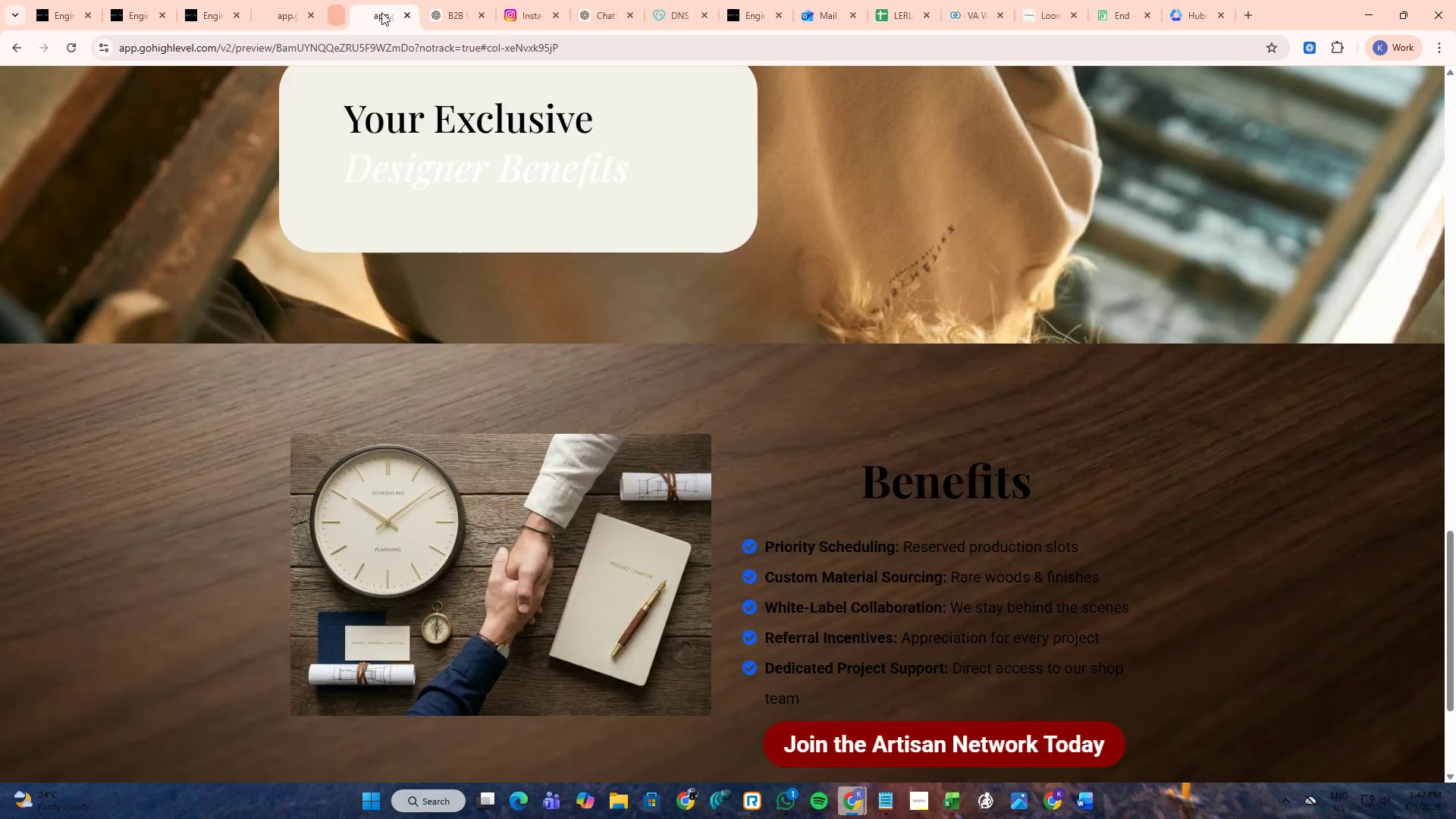 
double_click([381, 12])
 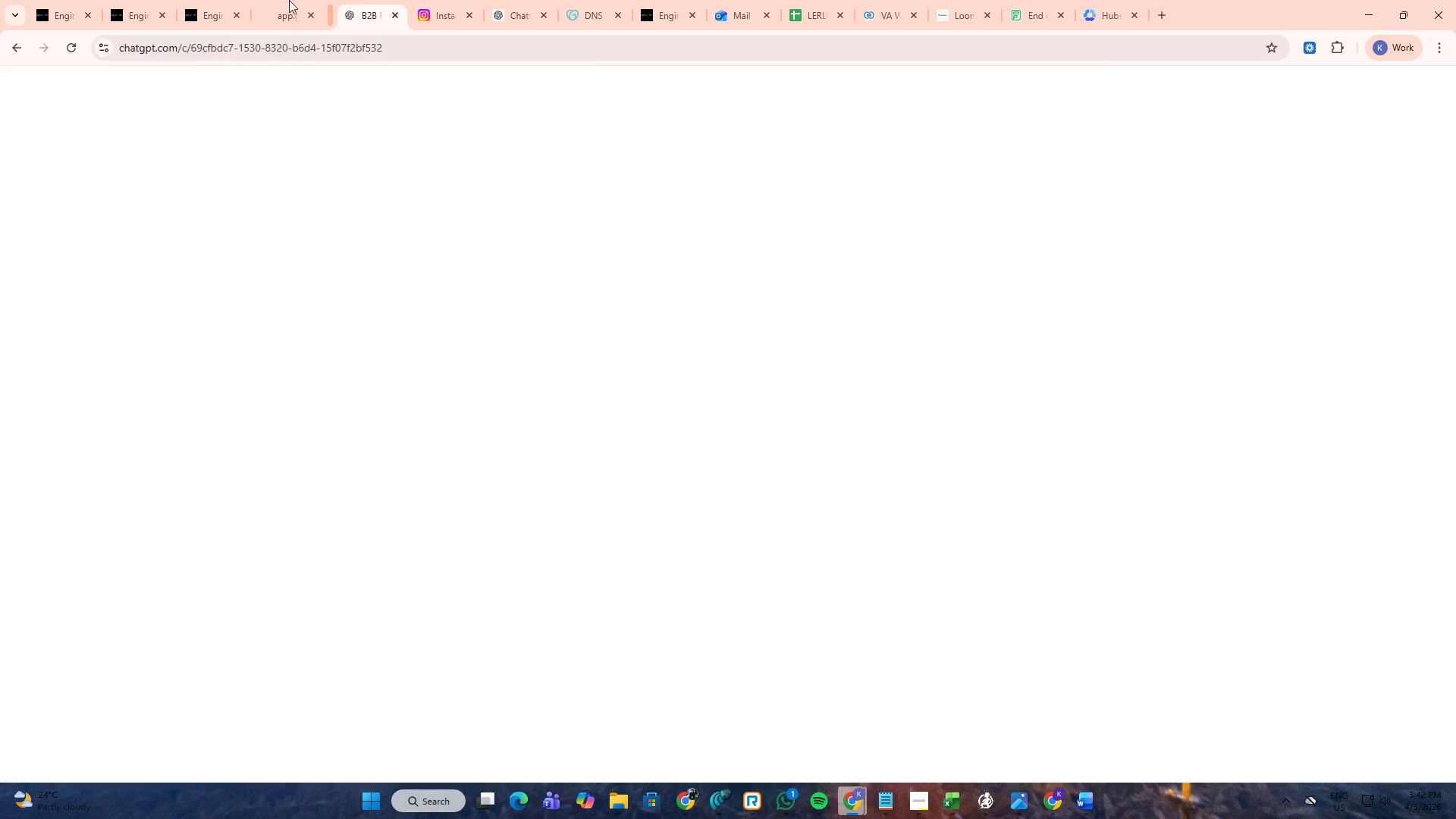 
triple_click([287, 0])
 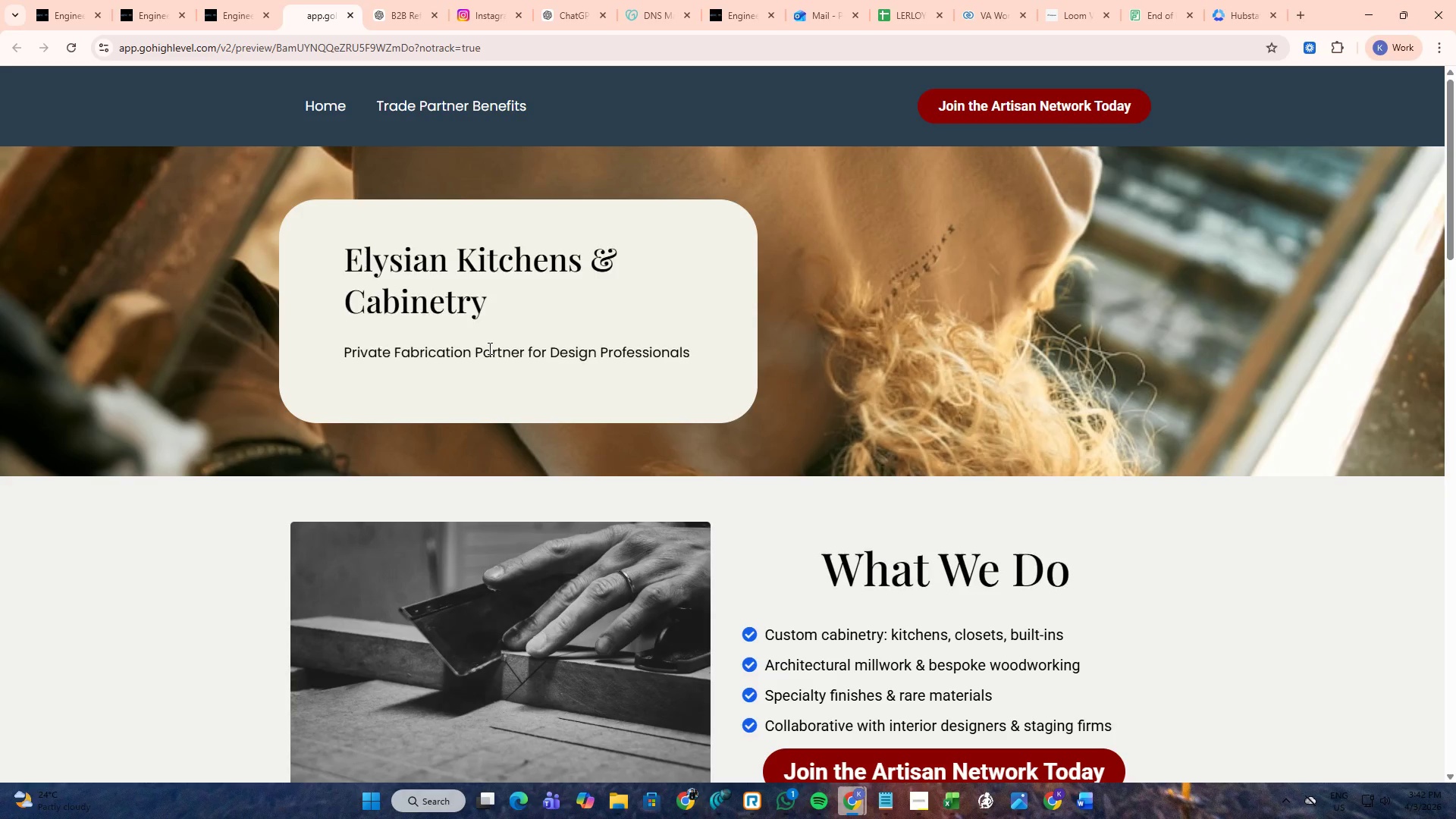 
scroll: coordinate [488, 348], scroll_direction: down, amount: 11.0
 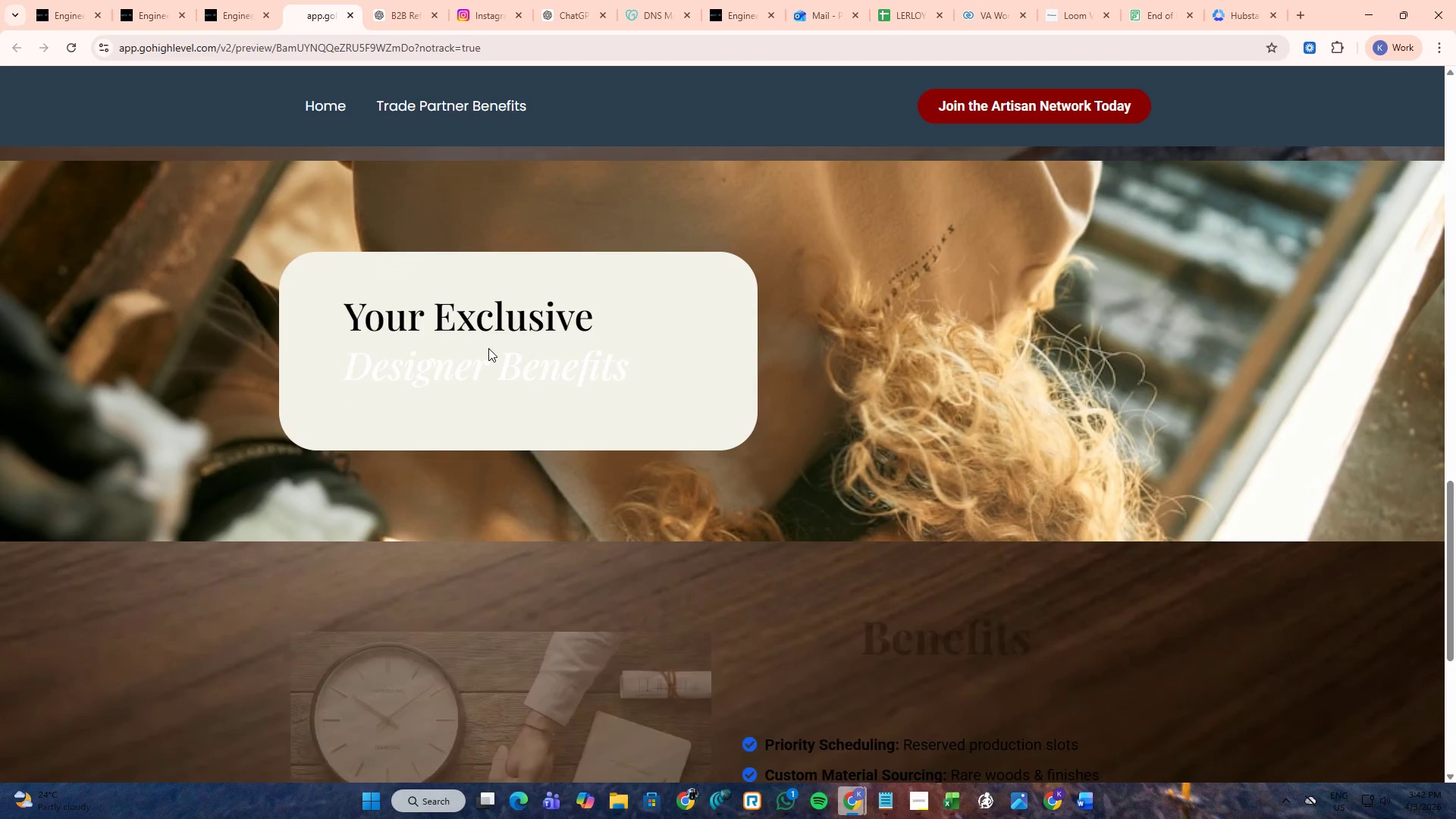 
scroll: coordinate [488, 347], scroll_direction: up, amount: 8.0
 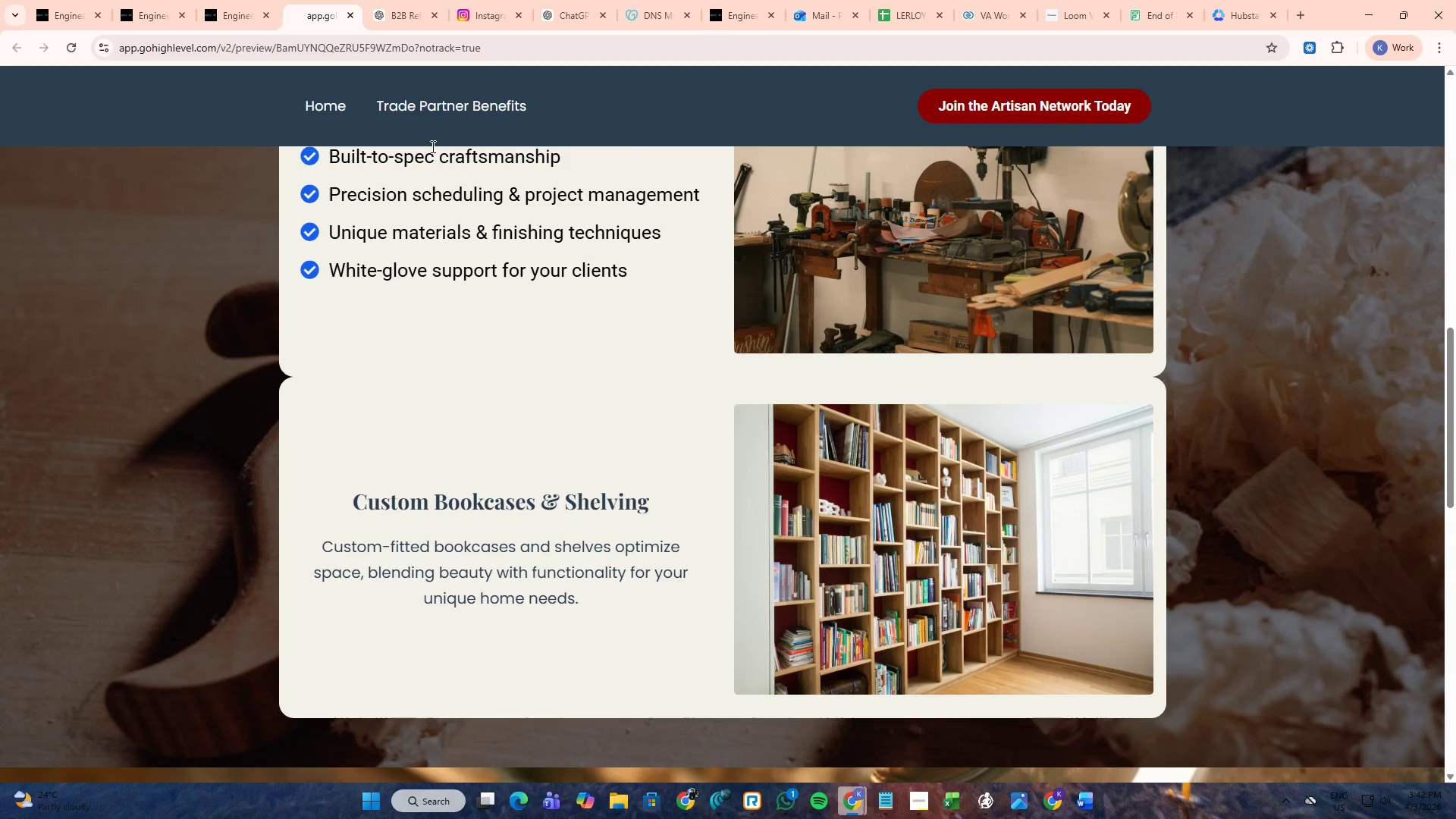 
left_click([431, 111])
 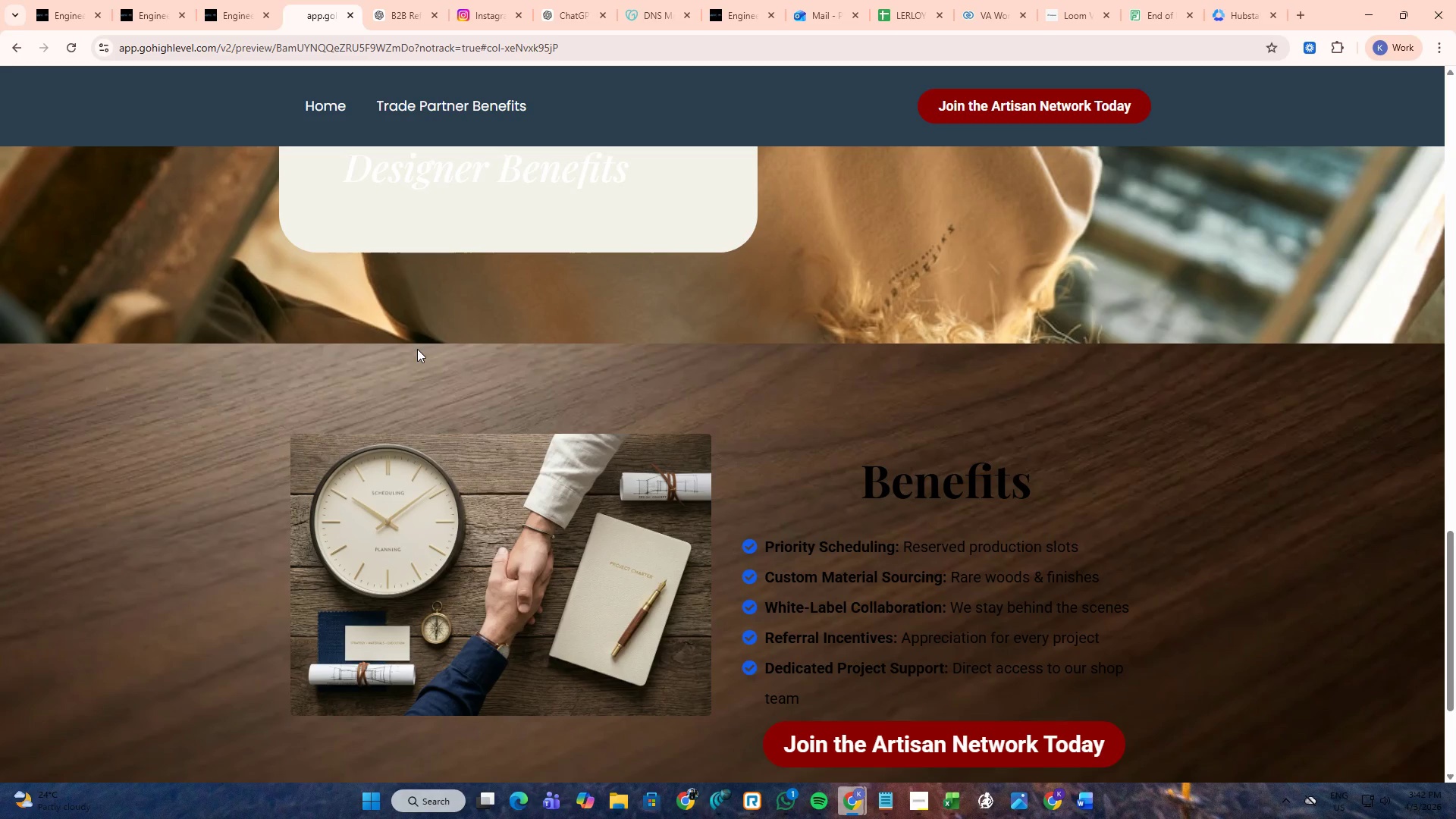 
scroll: coordinate [417, 349], scroll_direction: up, amount: 2.0
 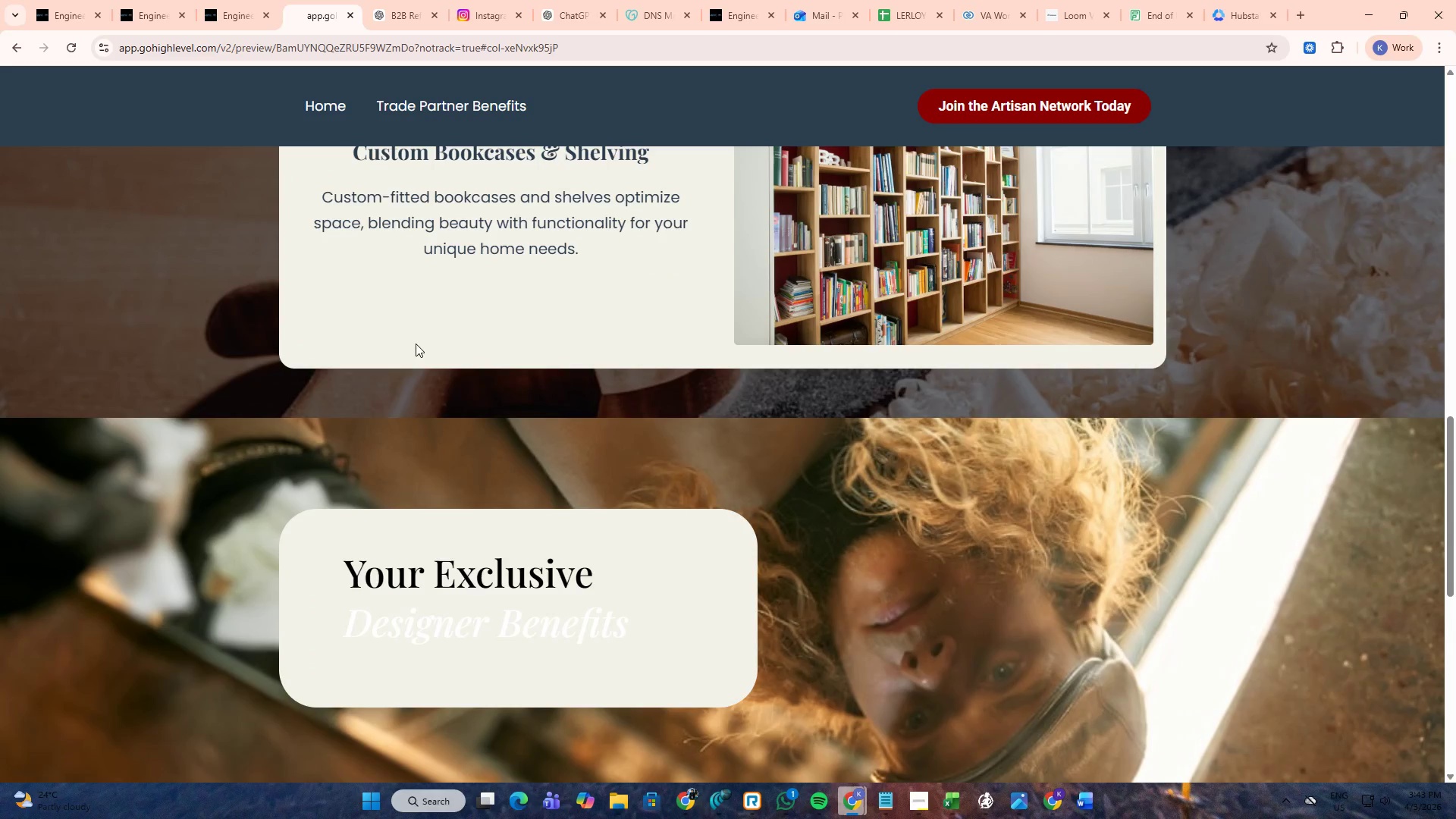 
left_click([324, 102])
 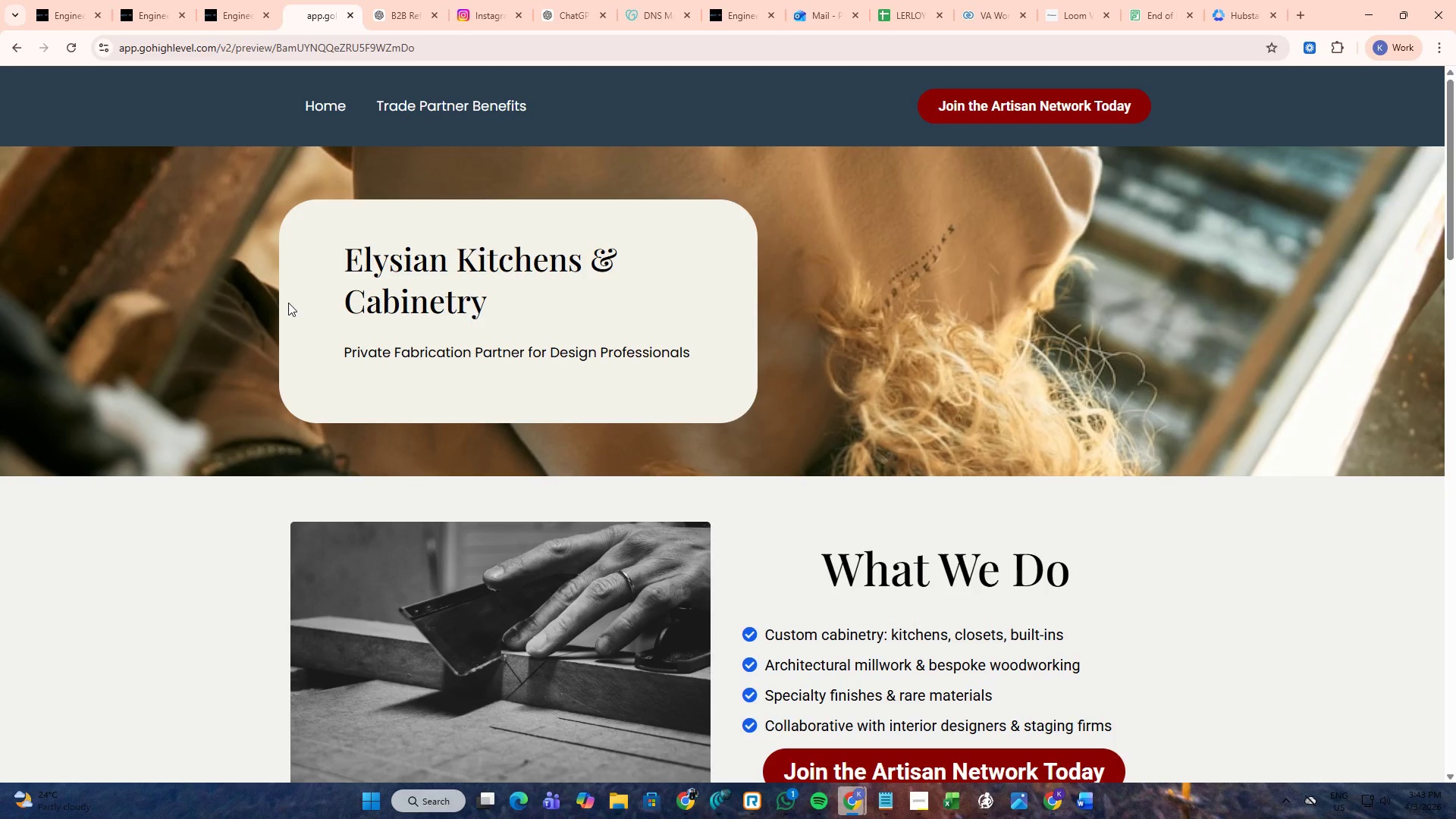 
wait(8.36)
 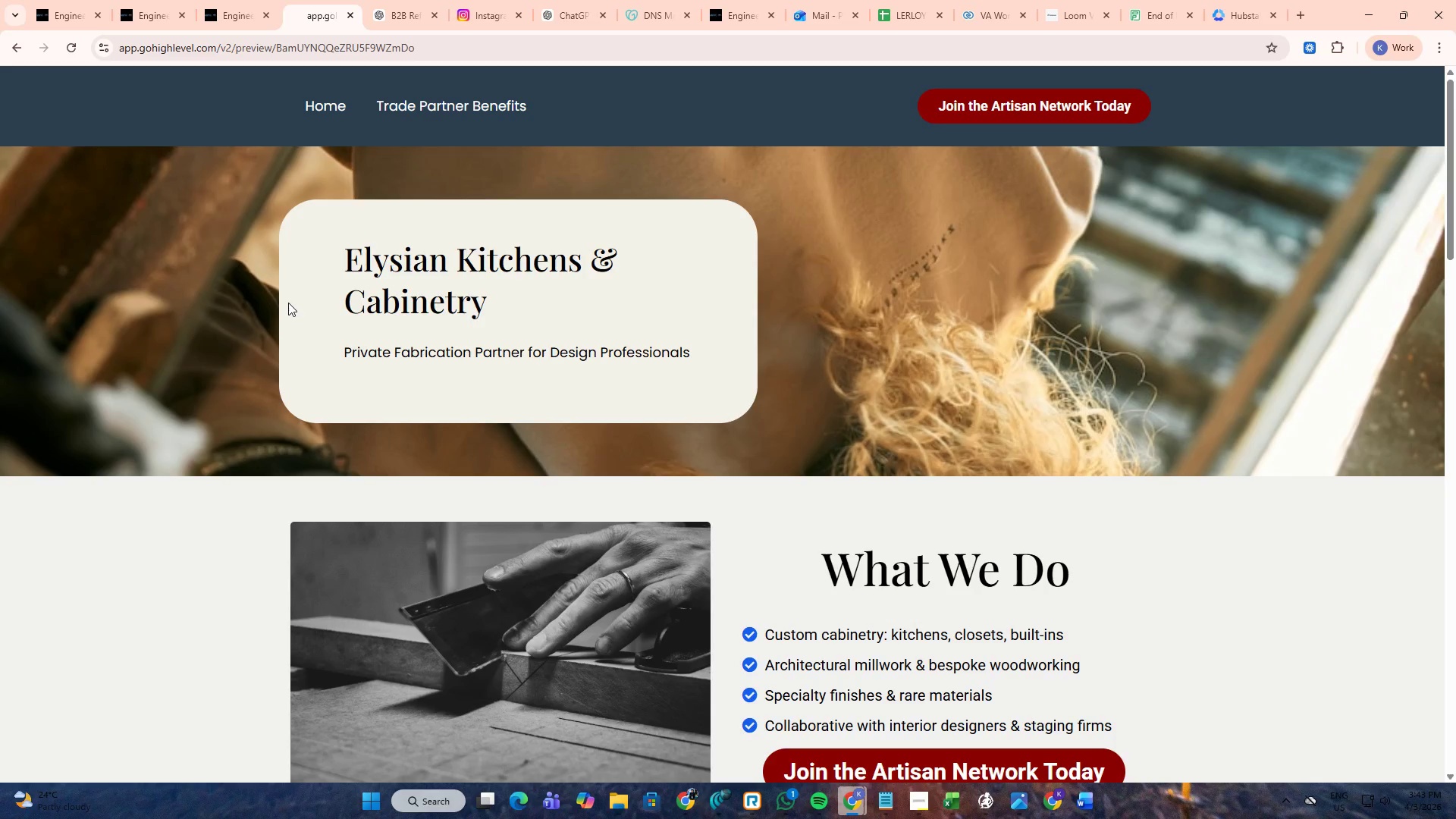 
left_click([1125, 730])
 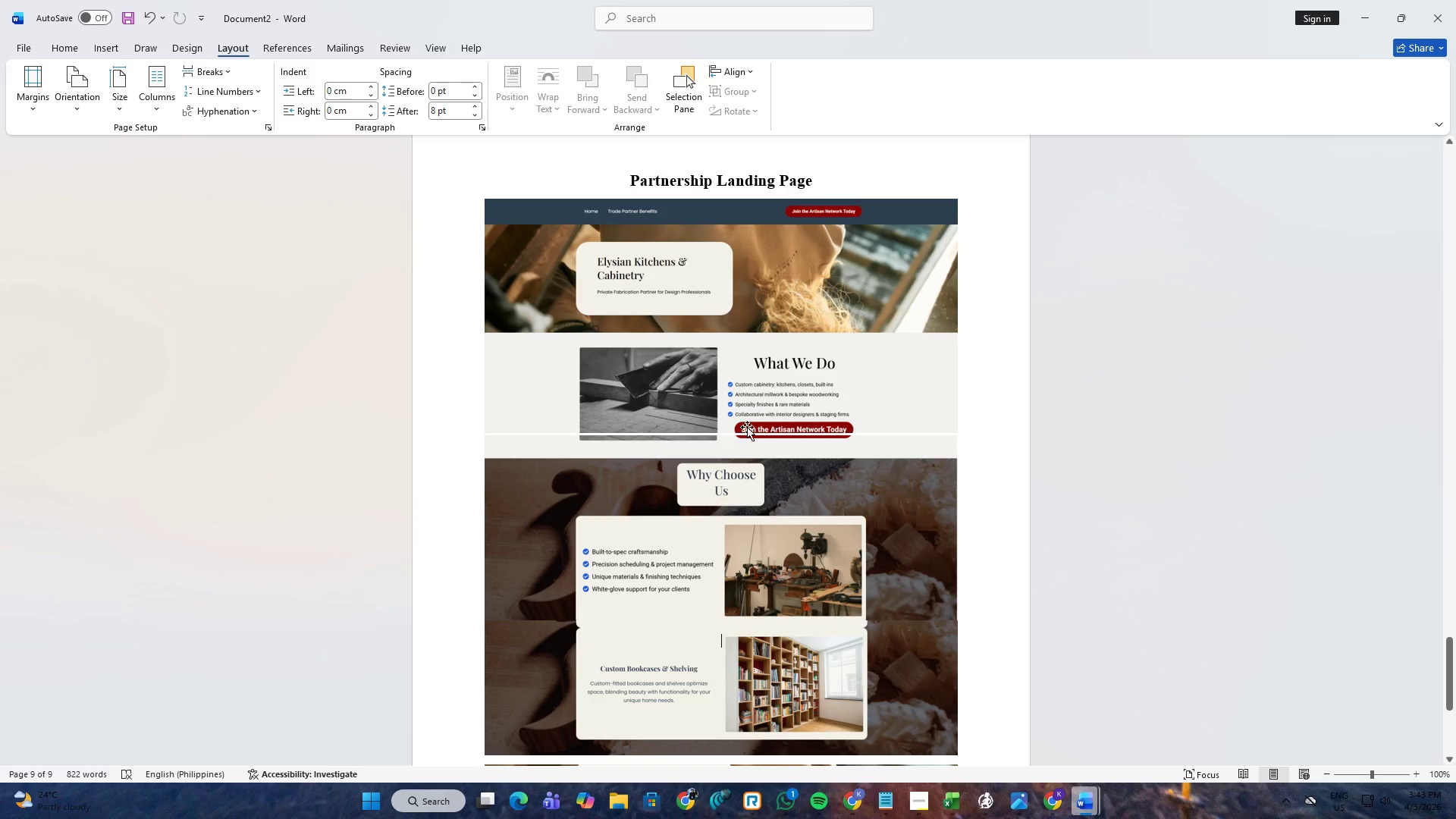 
left_click([747, 387])
 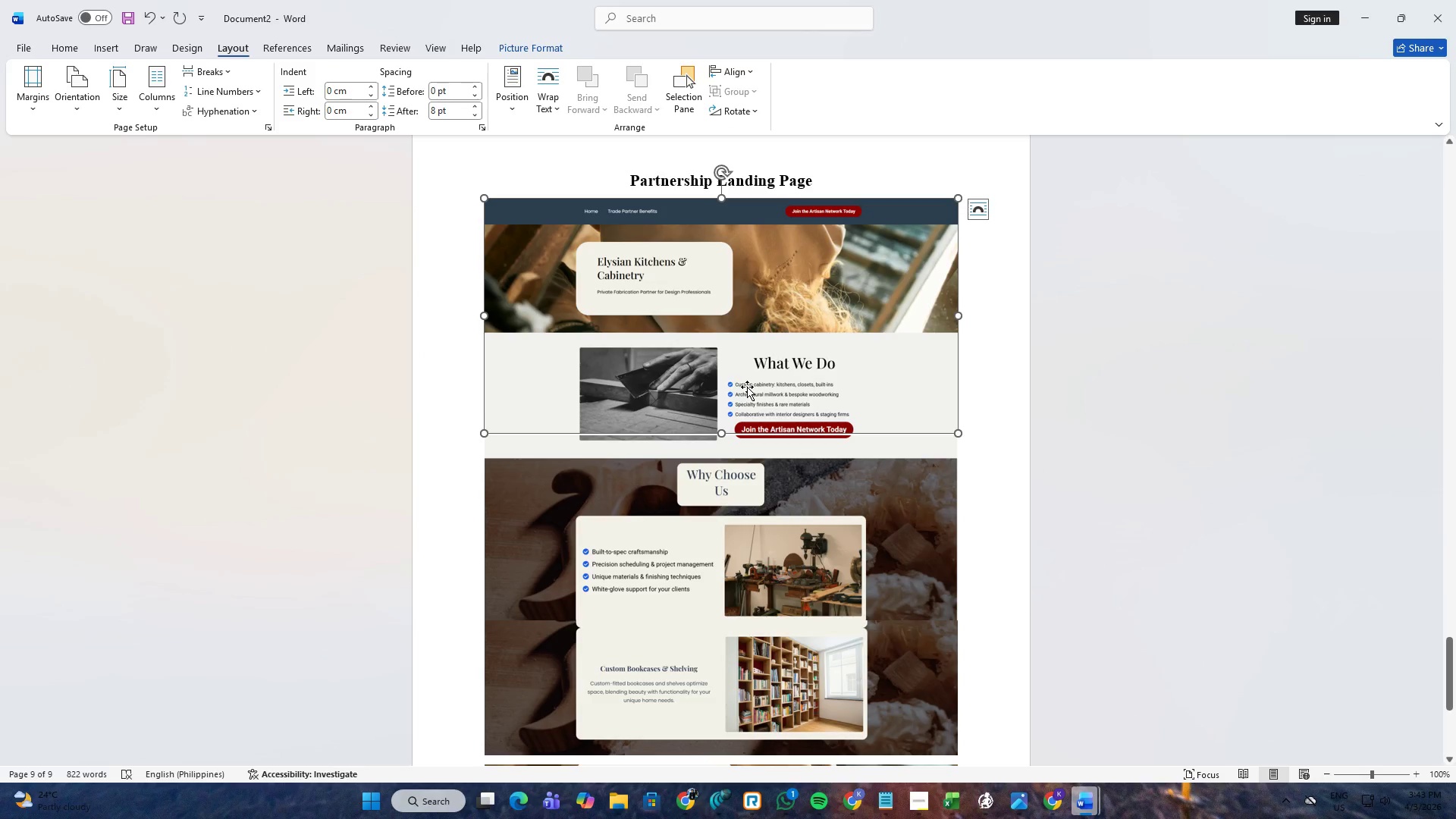 
scroll: coordinate [747, 387], scroll_direction: up, amount: 2.0
 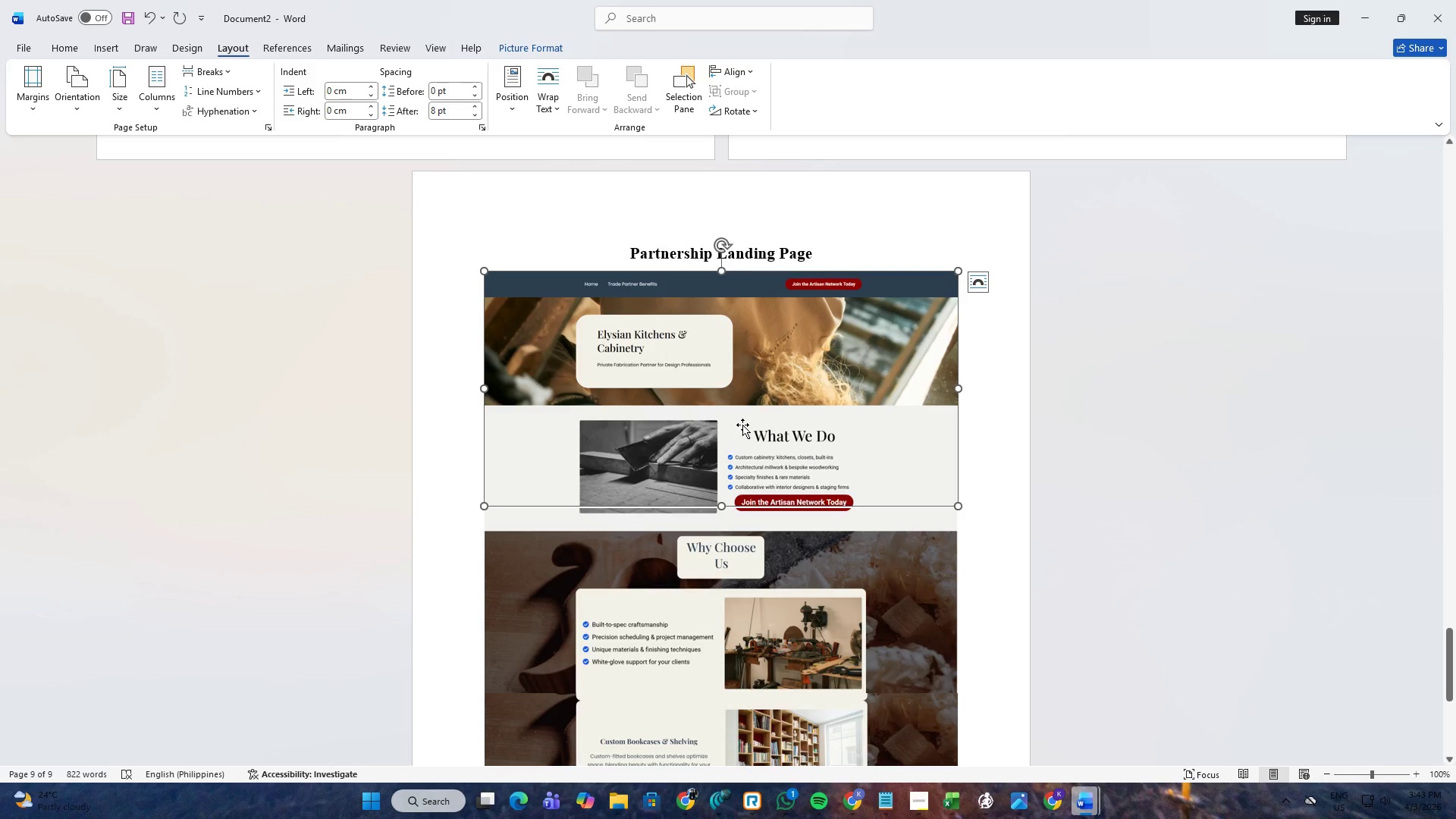 
left_click([736, 566])
 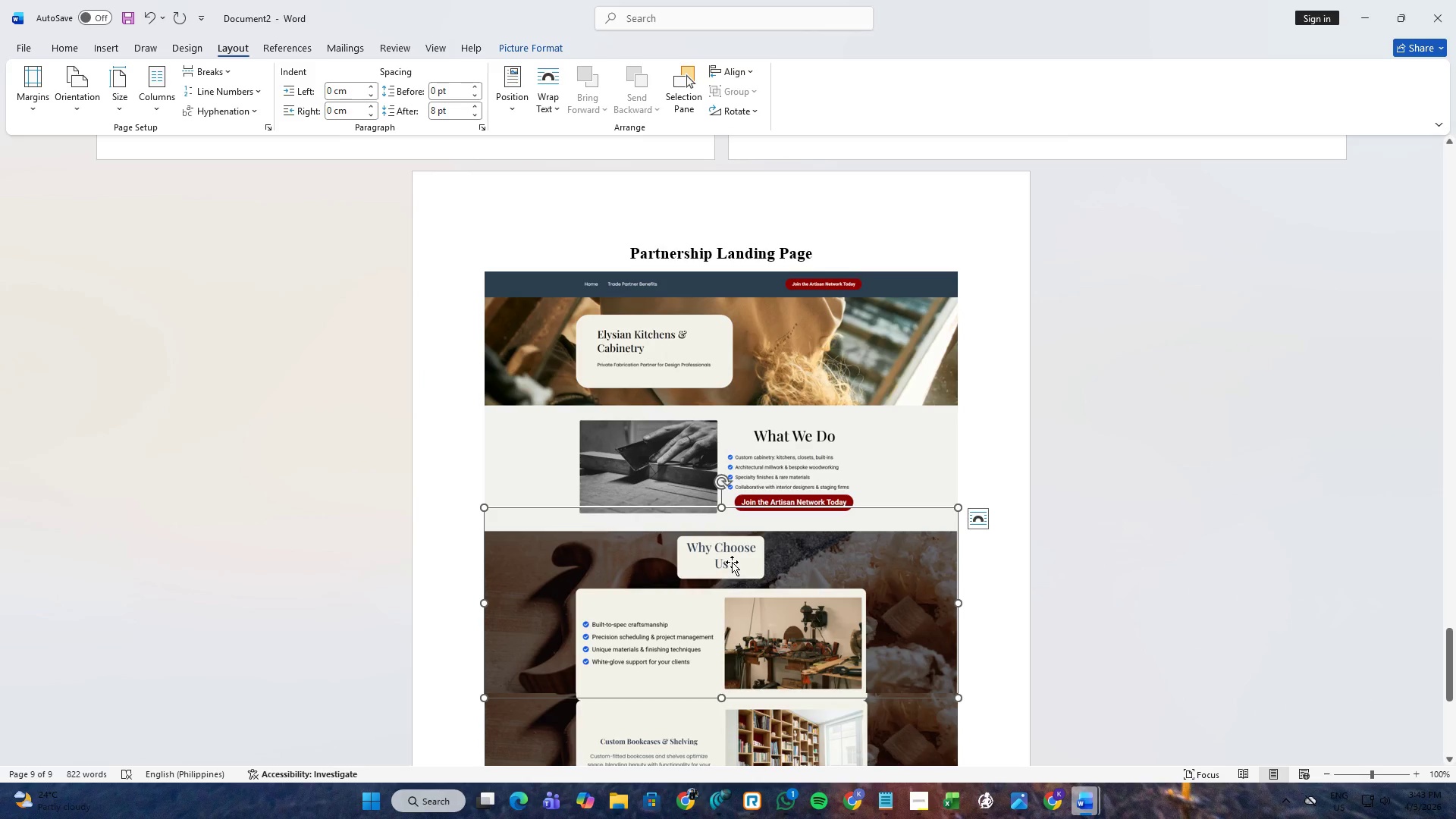 
key(Alt+AltLeft)
 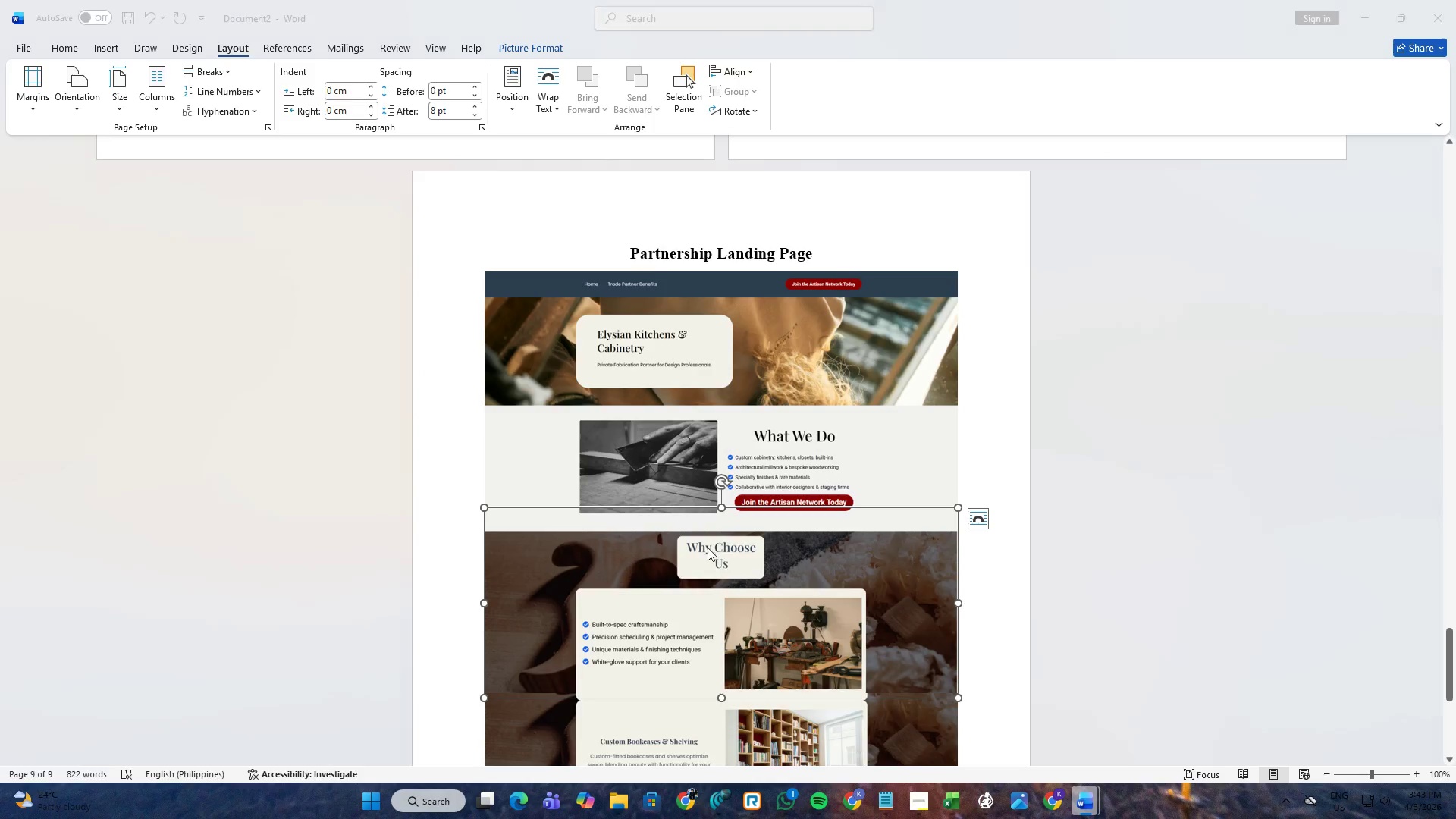 
key(Alt+Tab)
 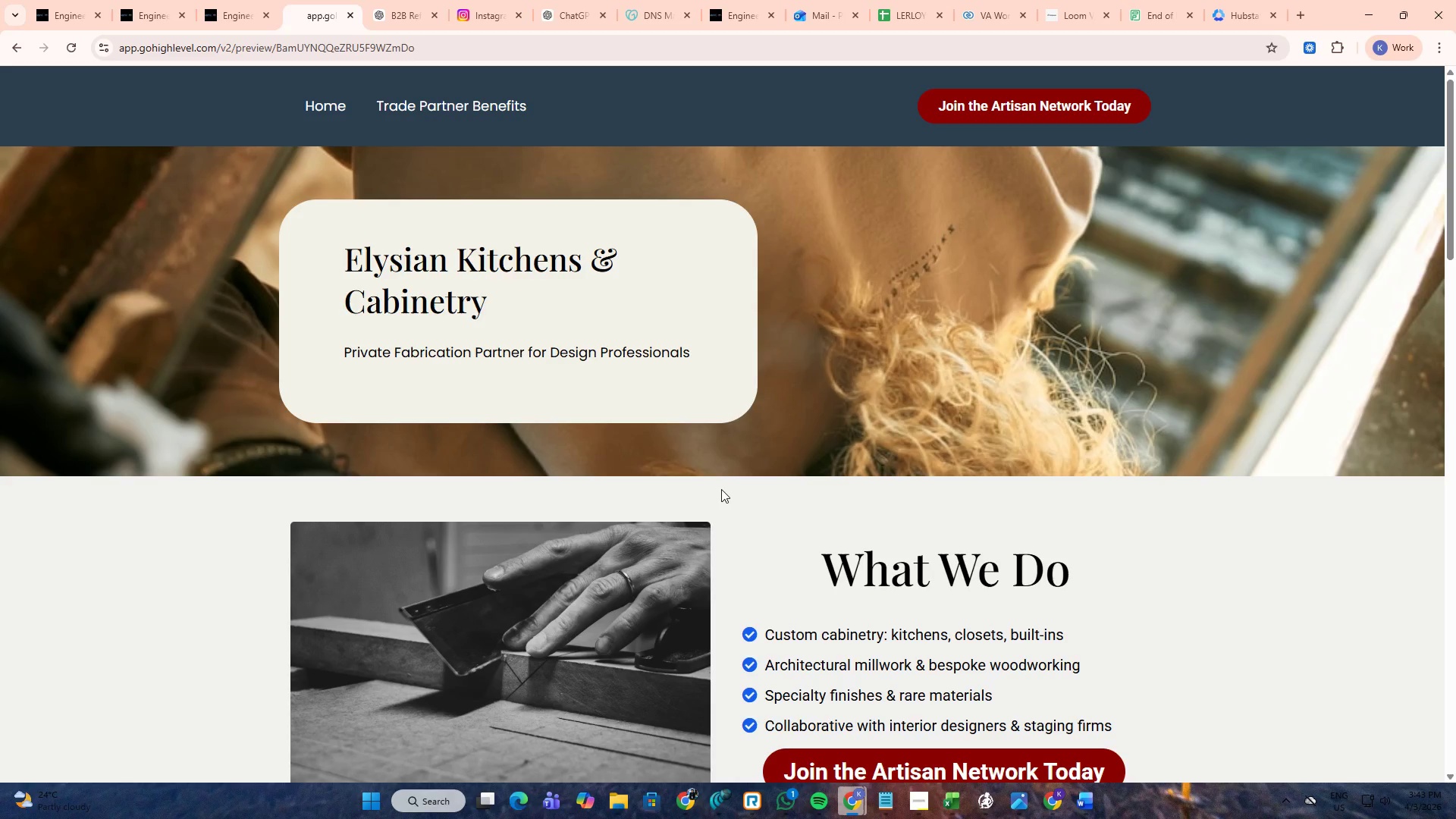 
key(Alt+AltLeft)
 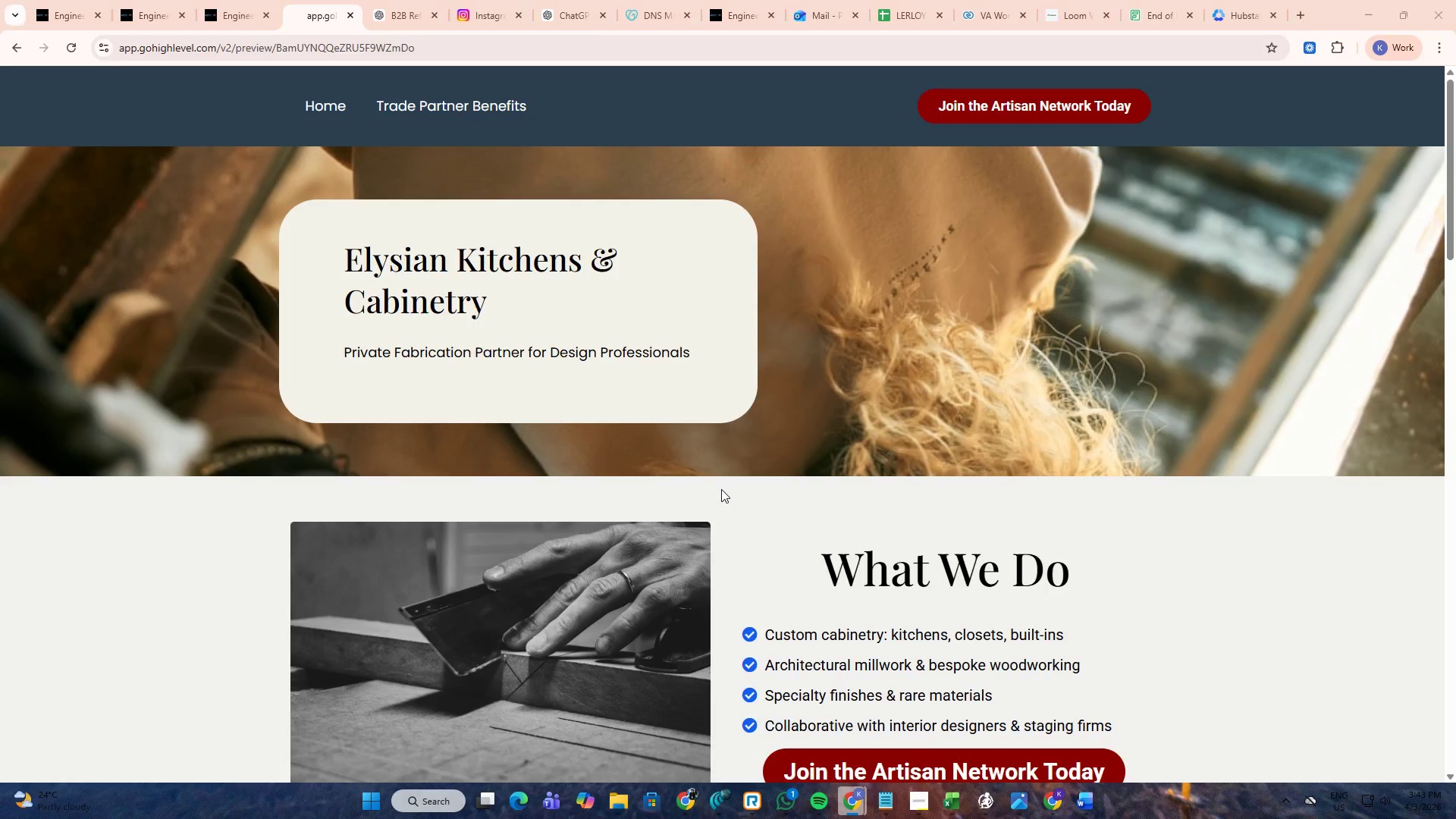 
key(Alt+Tab)
 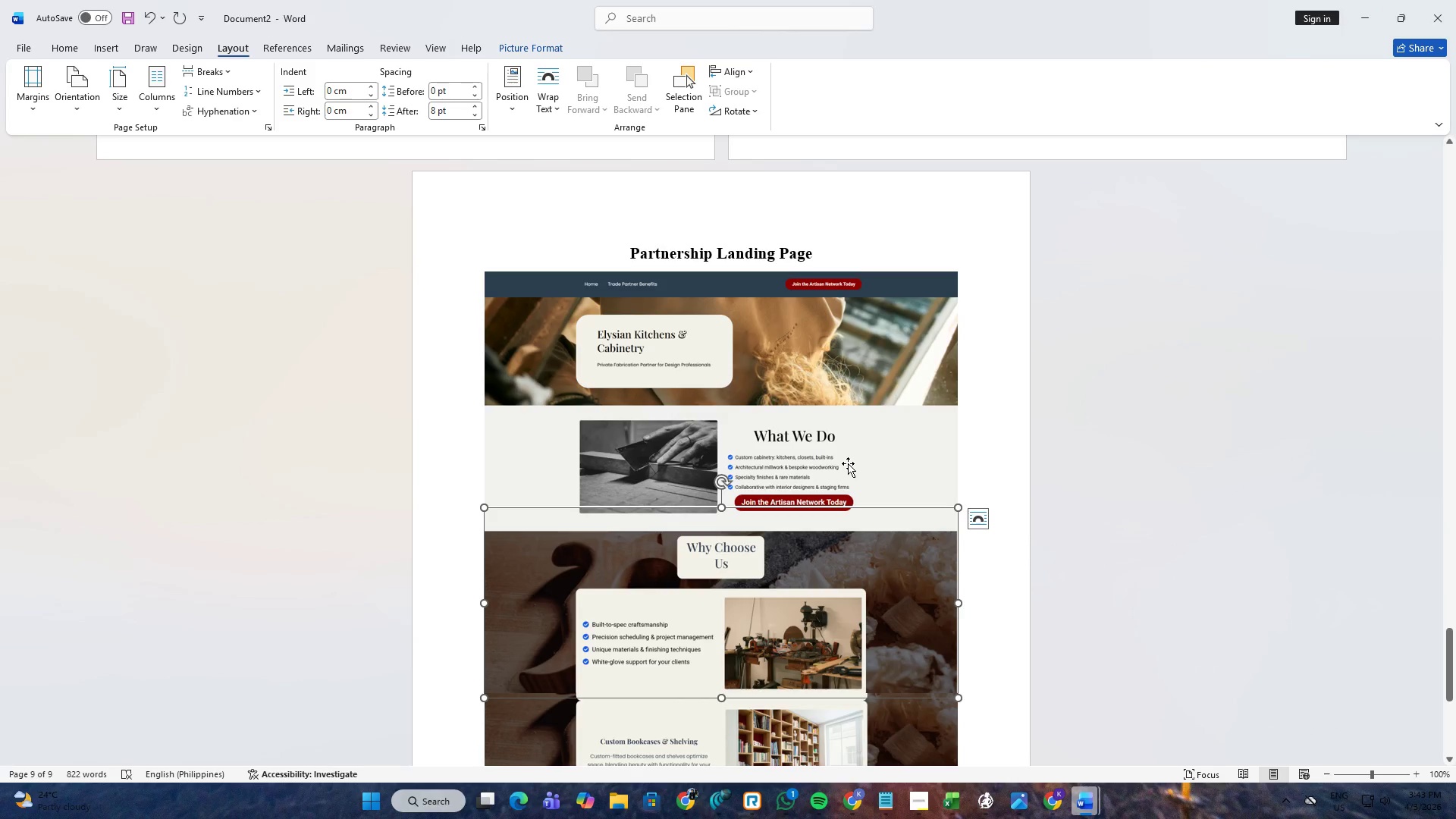 
wait(7.67)
 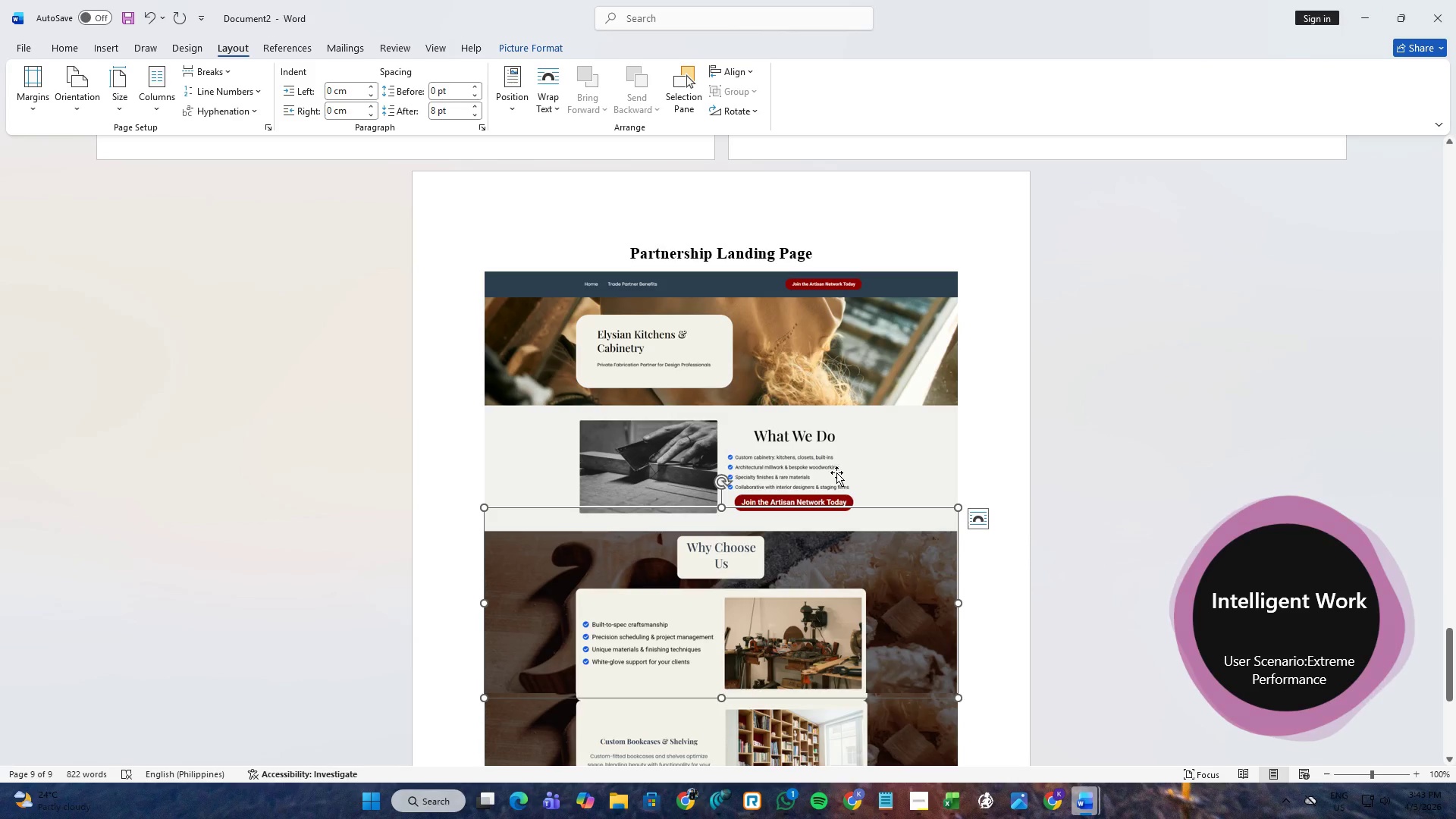 
key(Alt+AltLeft)
 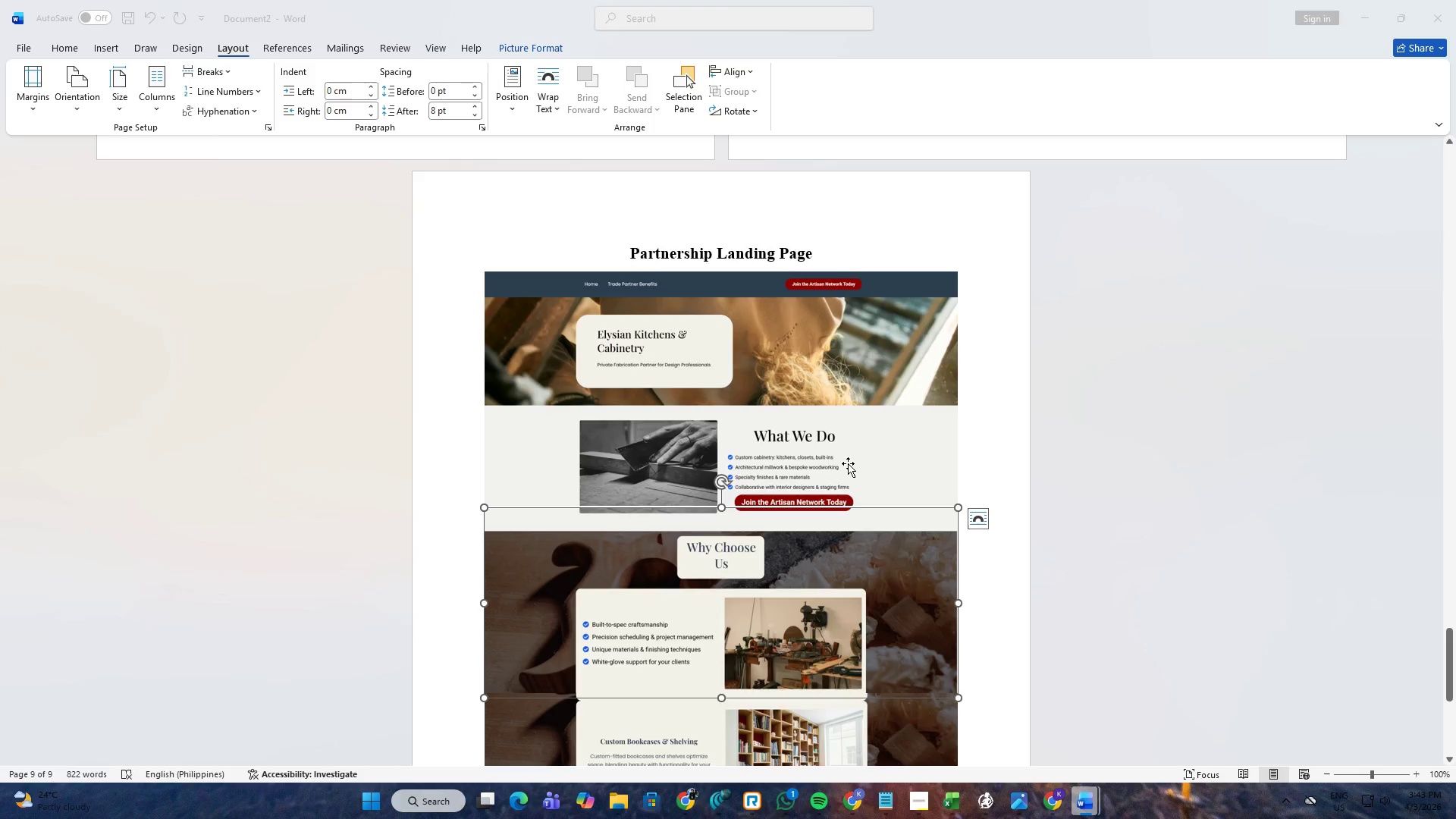 
key(Alt+Tab)
 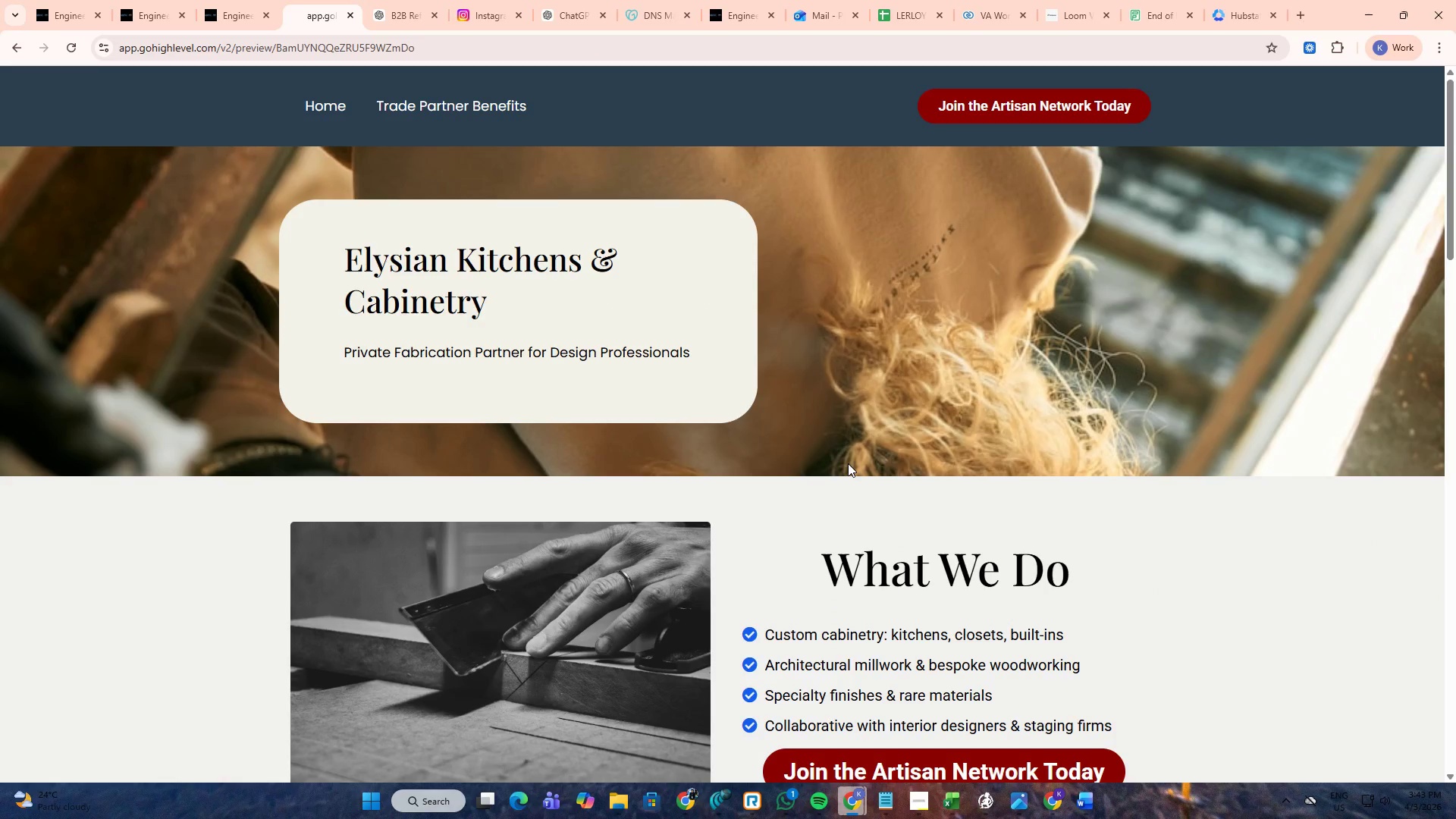 
scroll: coordinate [848, 463], scroll_direction: down, amount: 5.0
 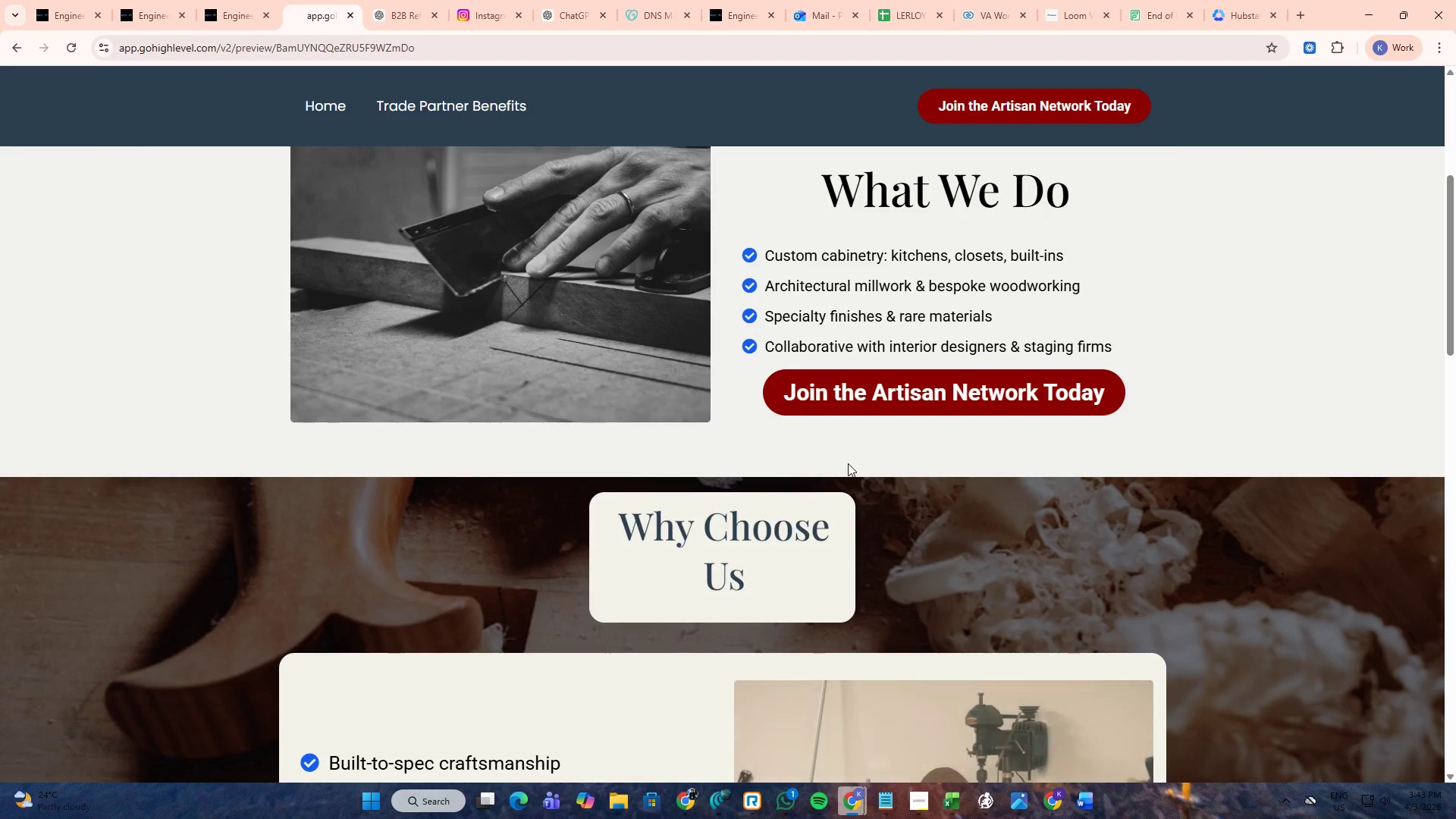 
scroll: coordinate [848, 463], scroll_direction: up, amount: 2.0
 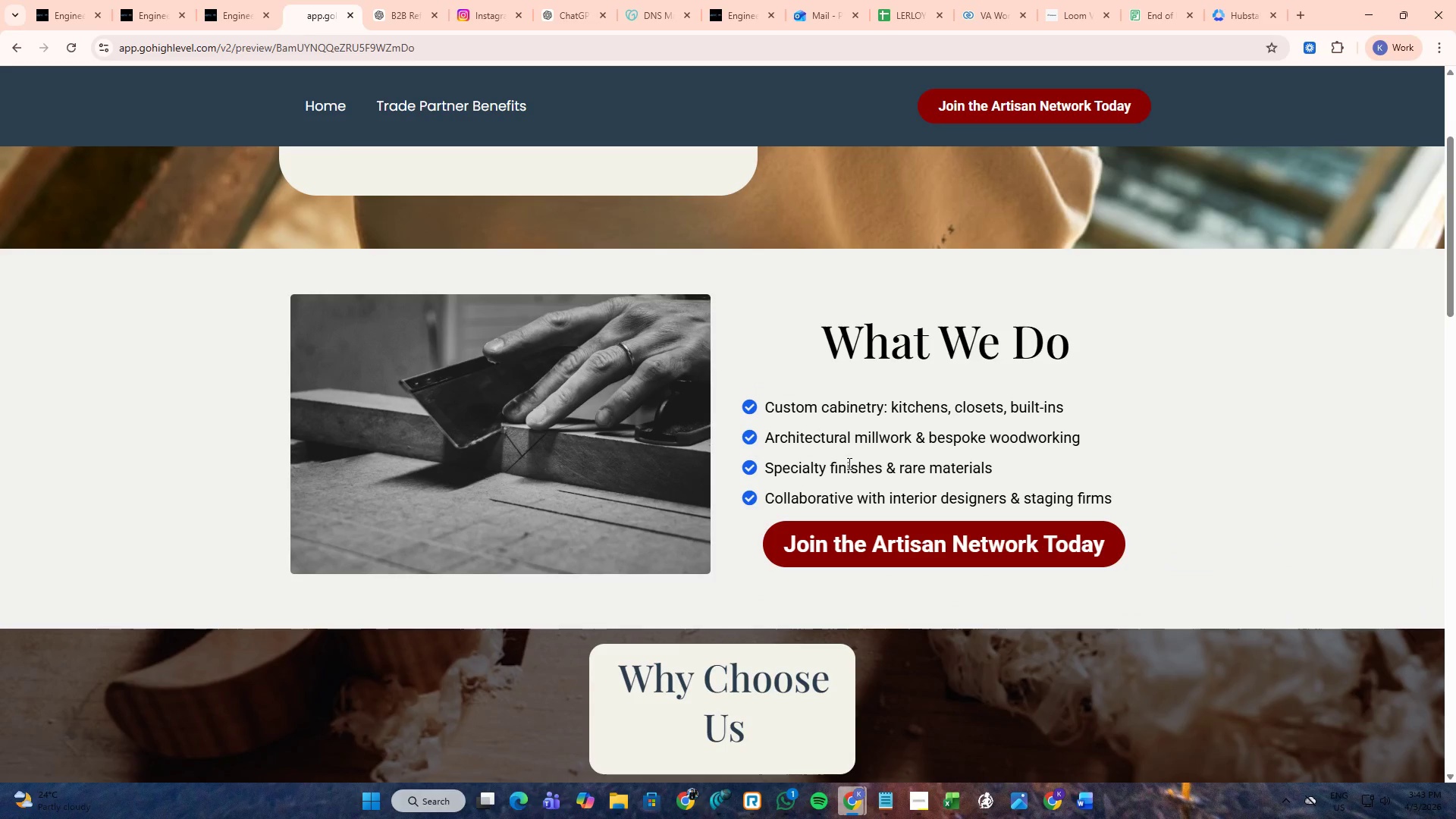 
scroll: coordinate [848, 463], scroll_direction: down, amount: 1.0
 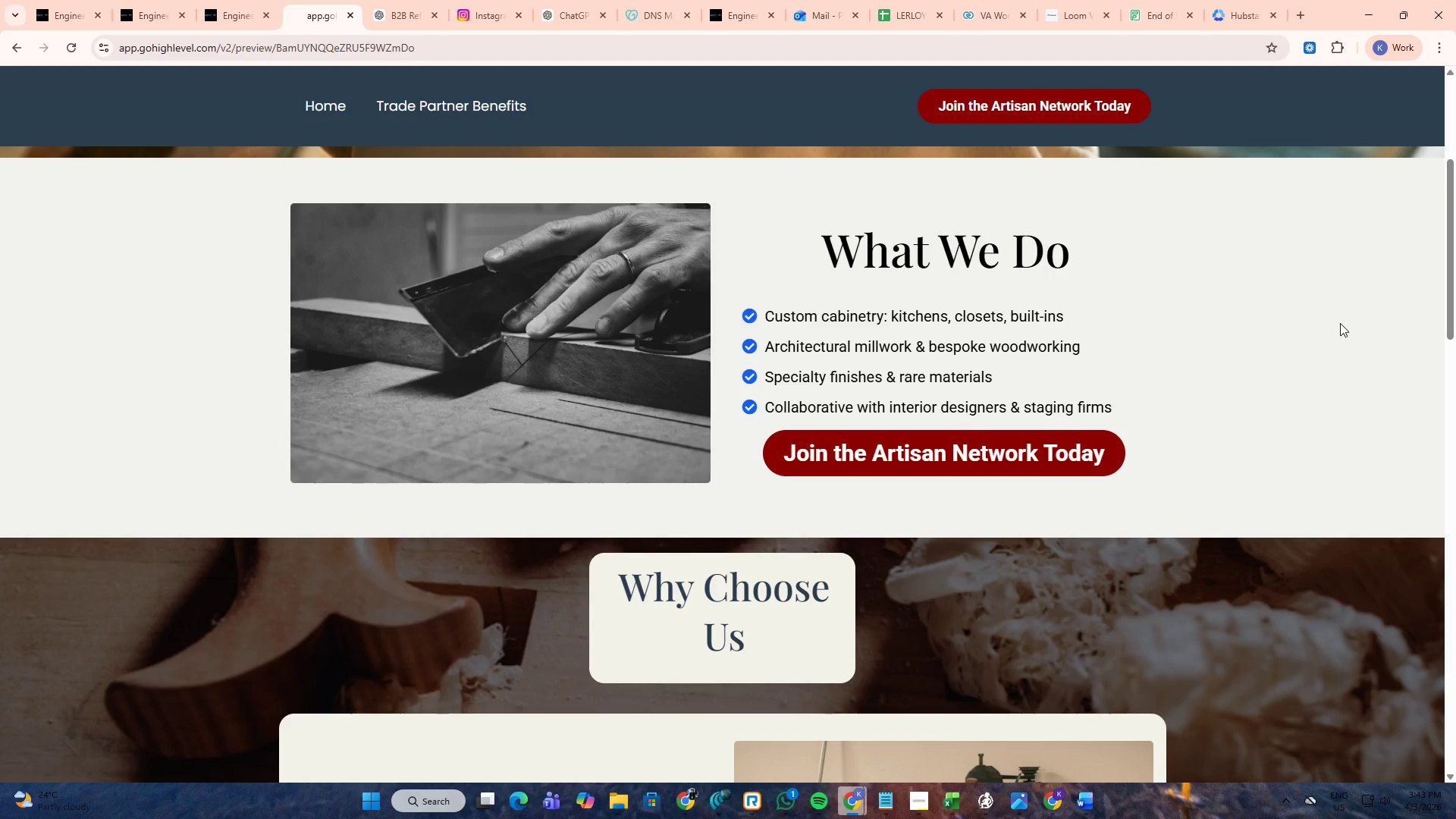 
wait(5.75)
 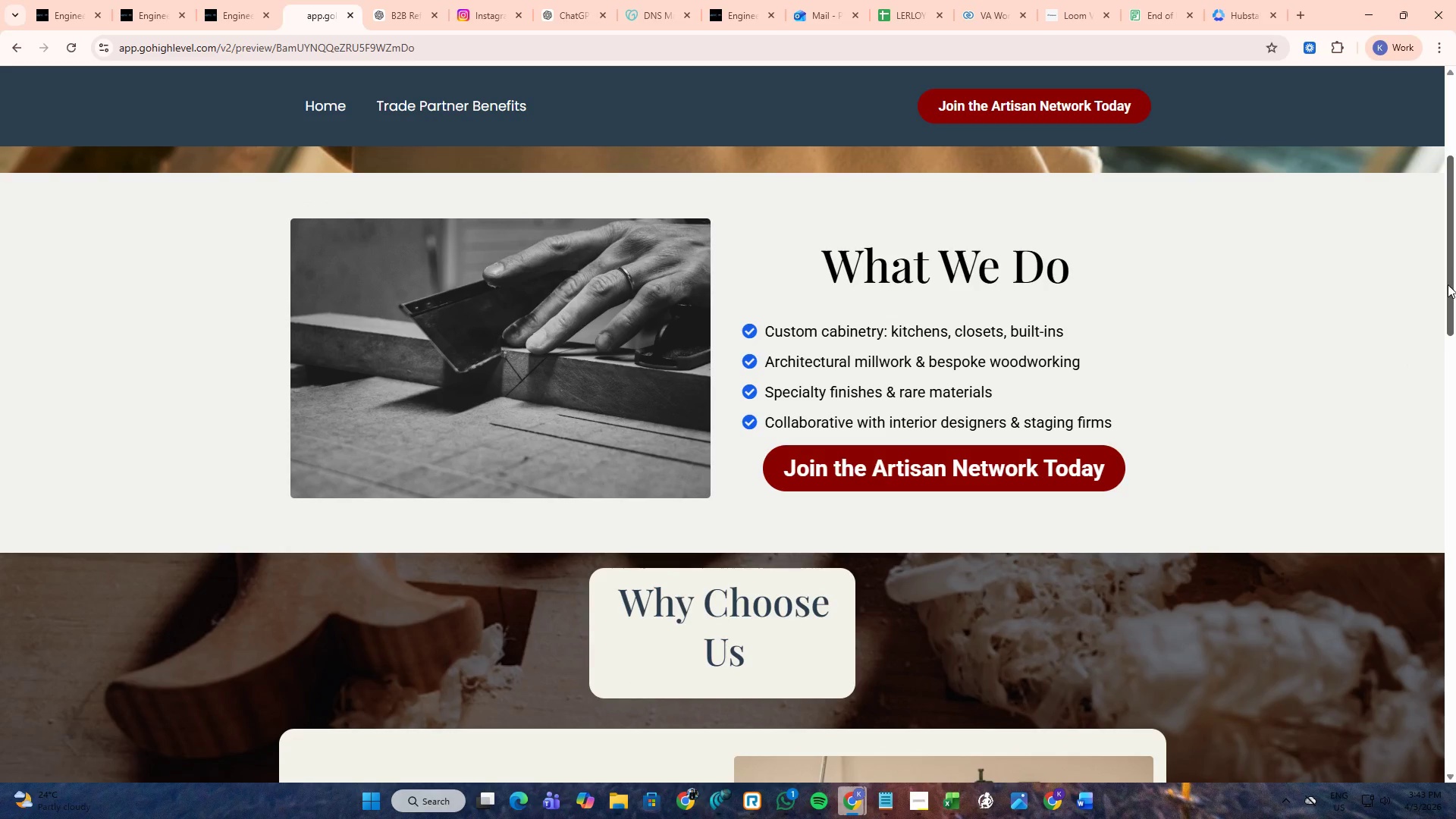 
key(PrintScreen)
 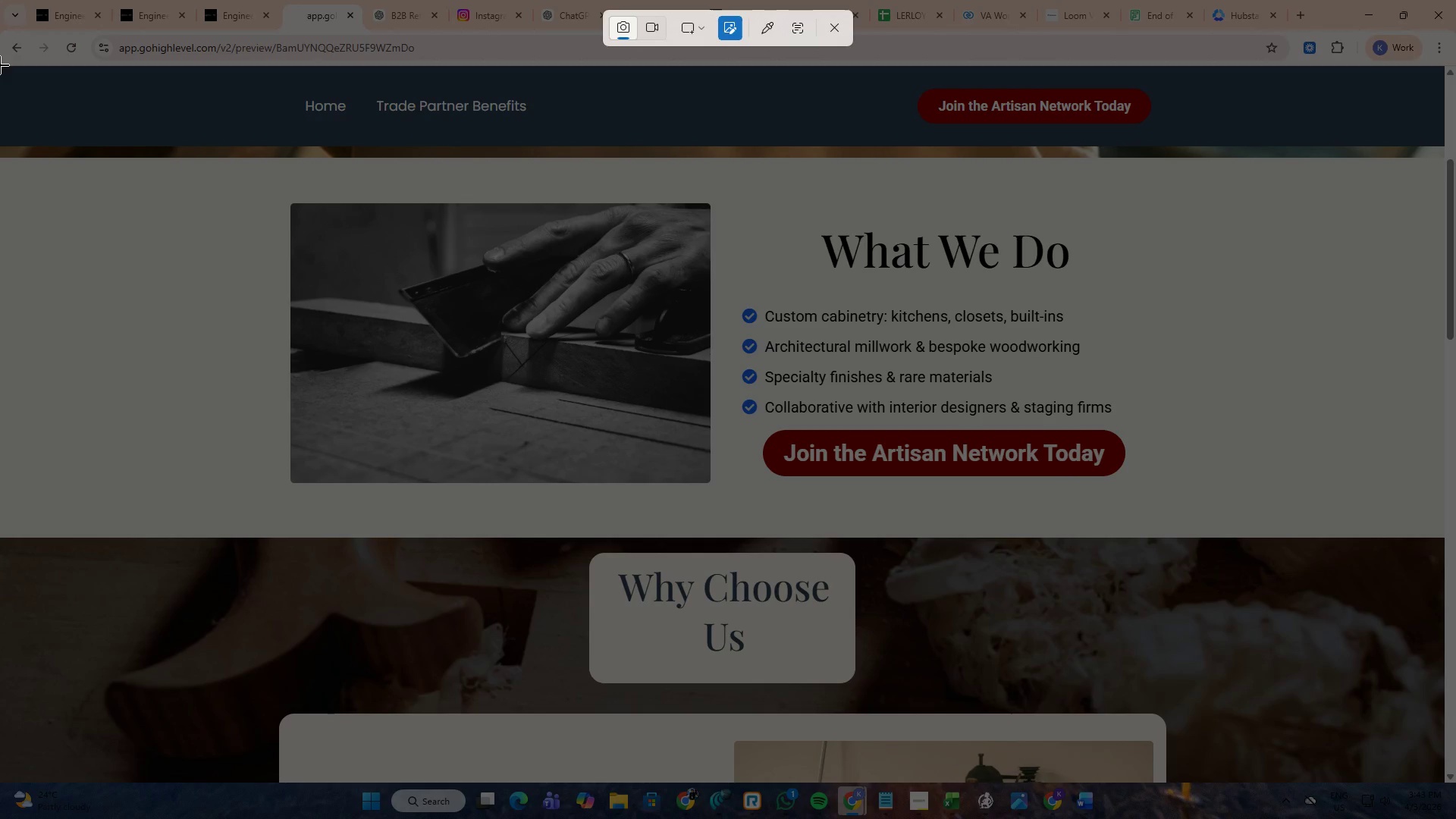 
left_click_drag(start_coordinate=[0, 65], to_coordinate=[1444, 779])
 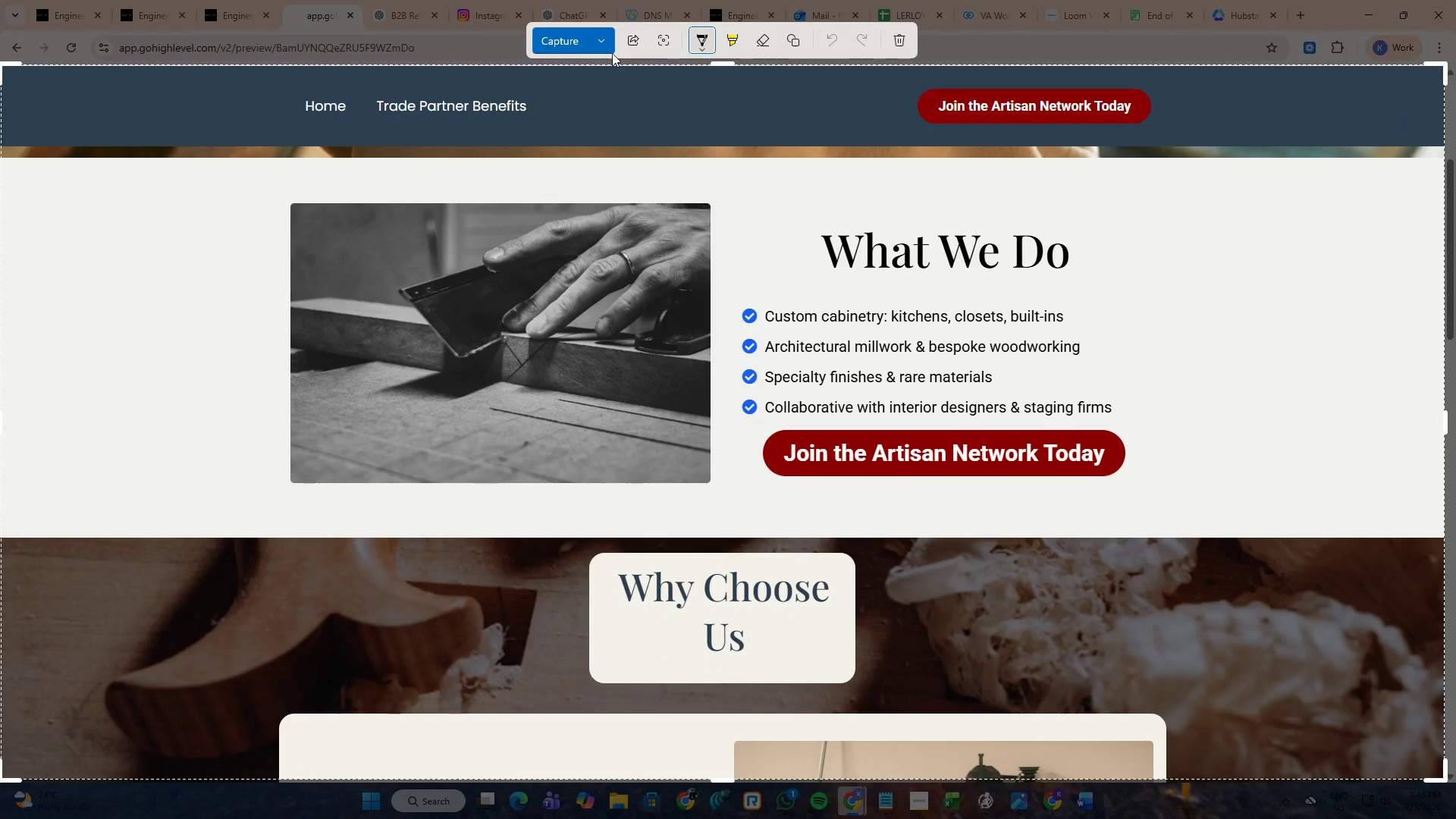 
left_click([609, 47])
 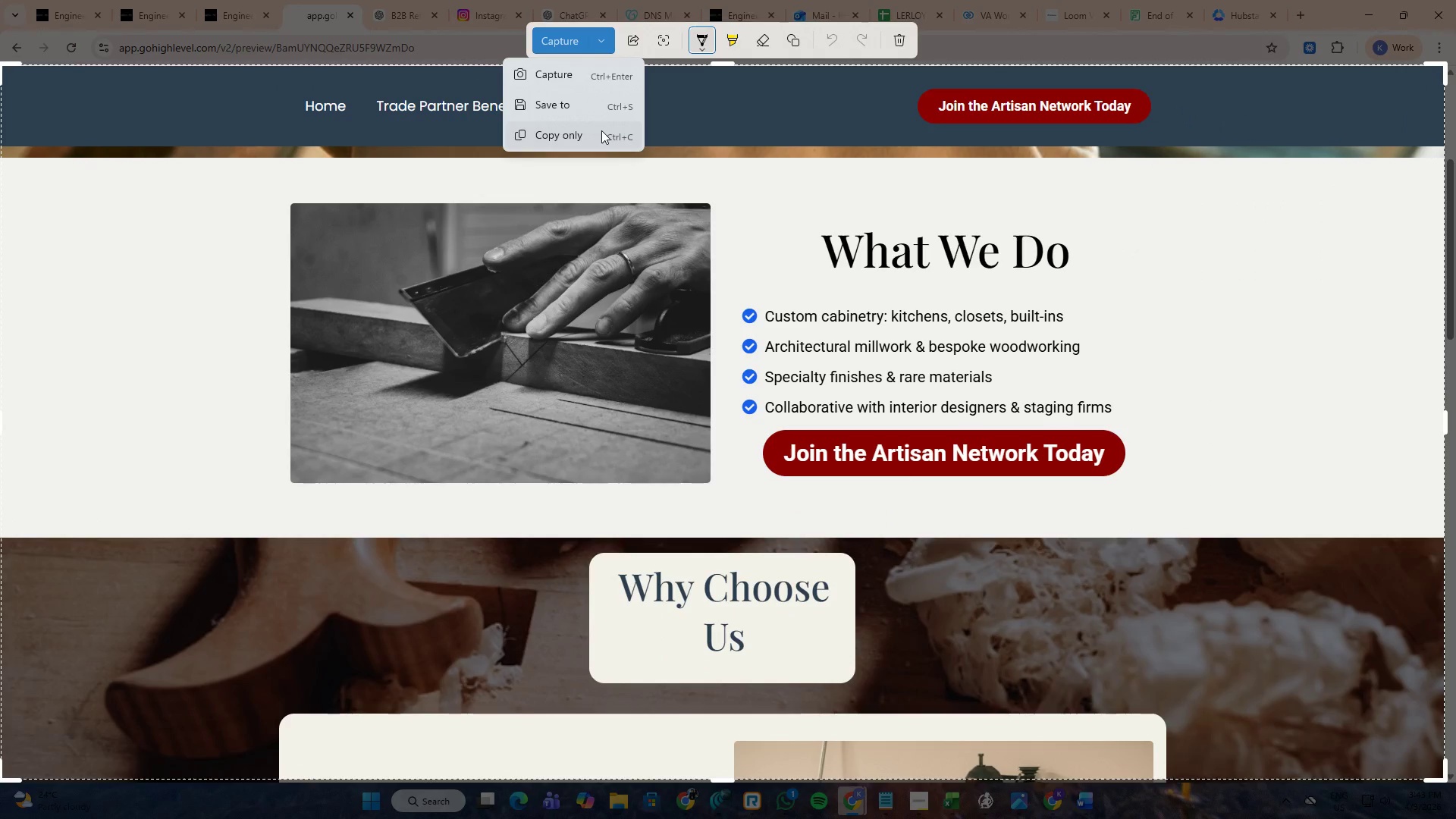 
left_click([601, 130])
 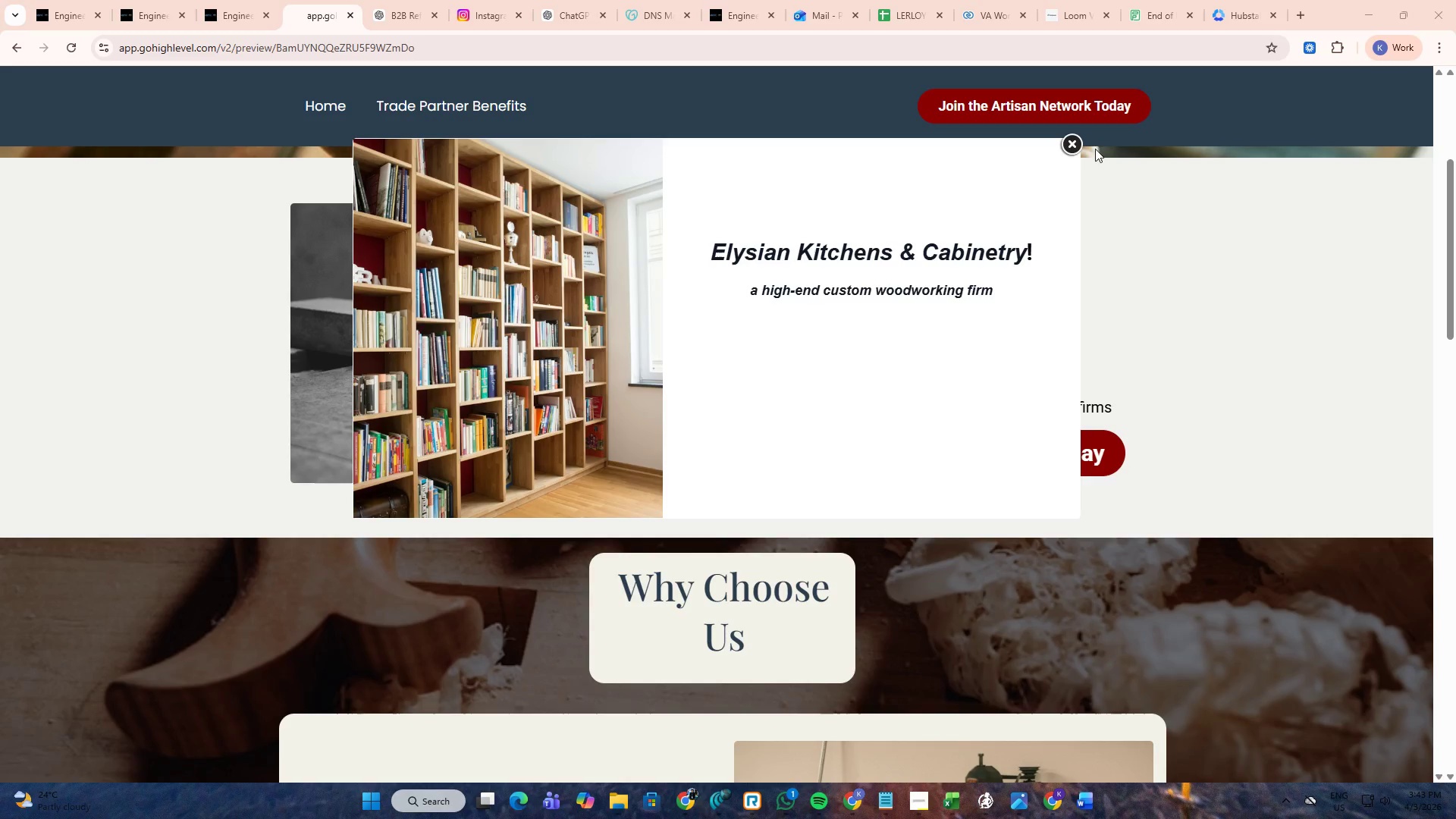 
left_click([1063, 146])
 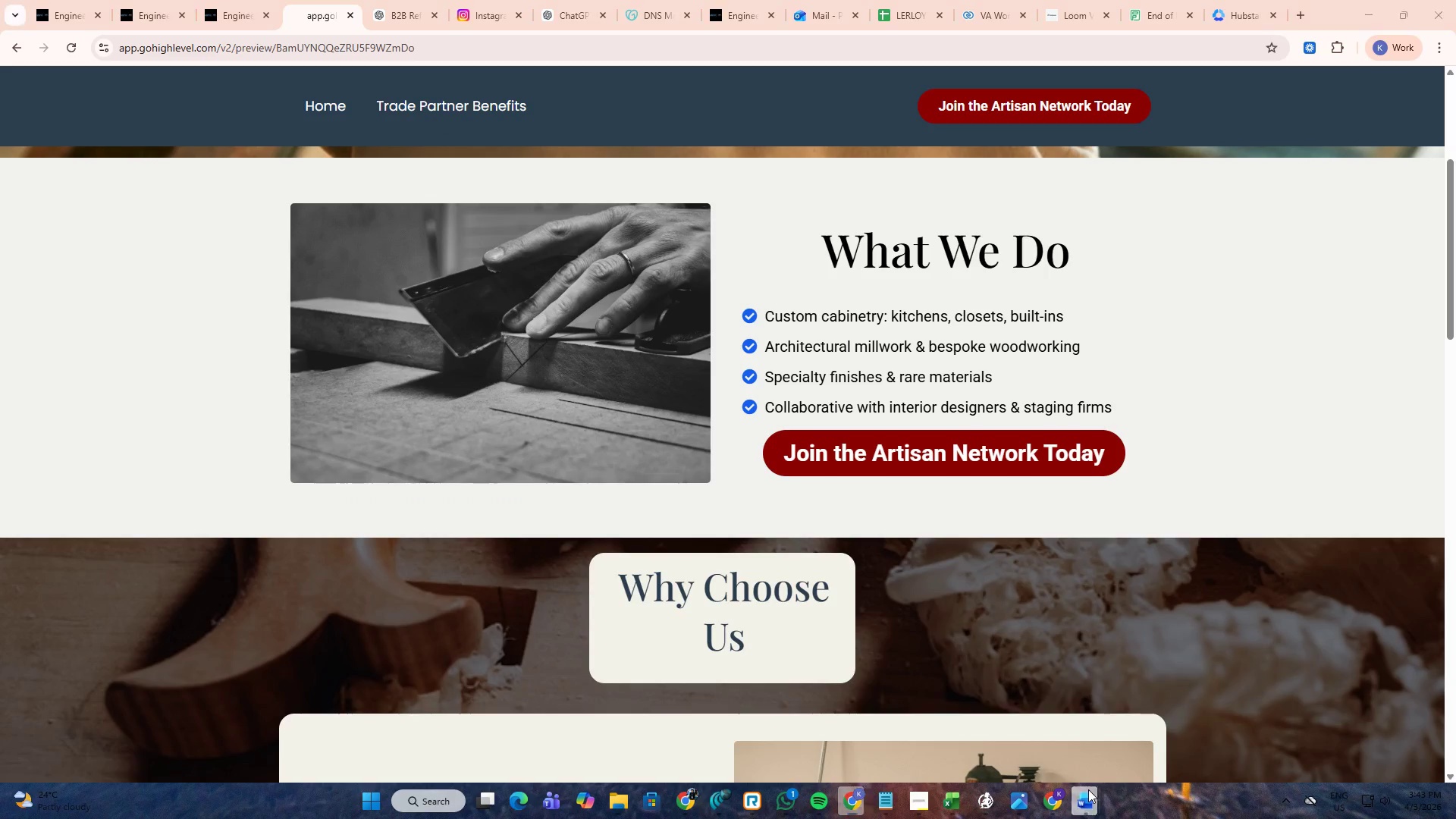 
double_click([1150, 732])
 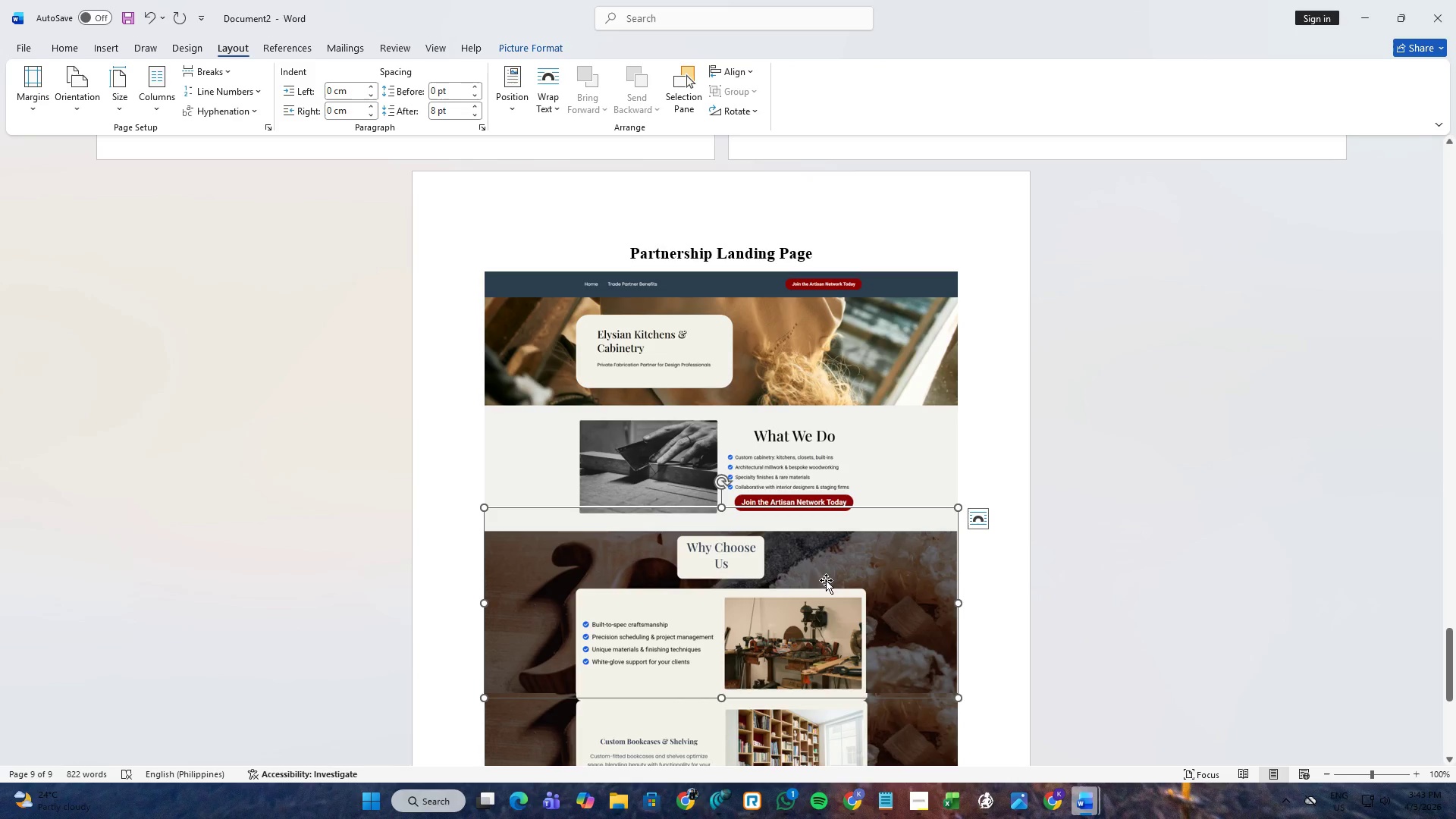 
left_click([810, 595])
 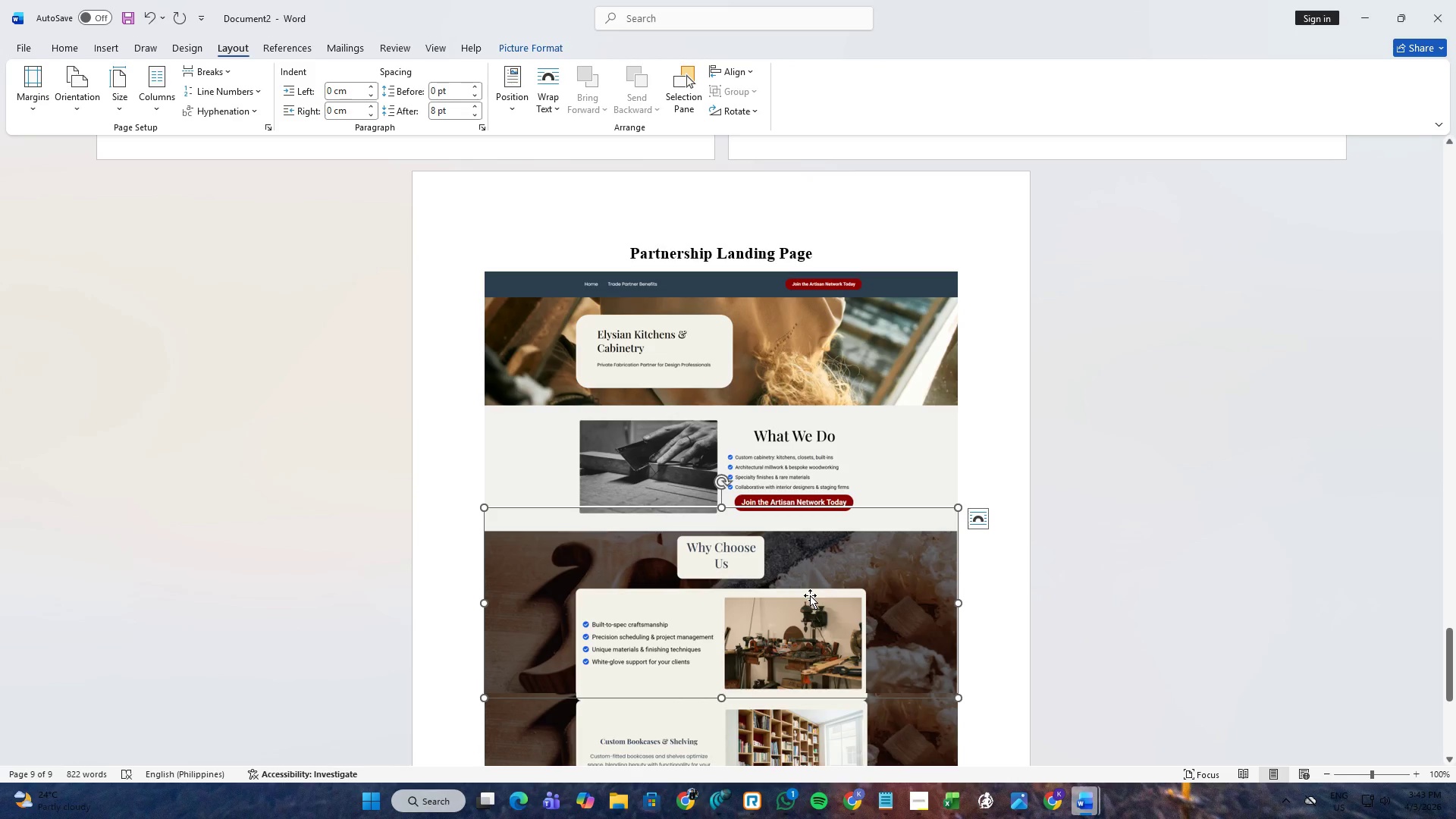 
key(Delete)
 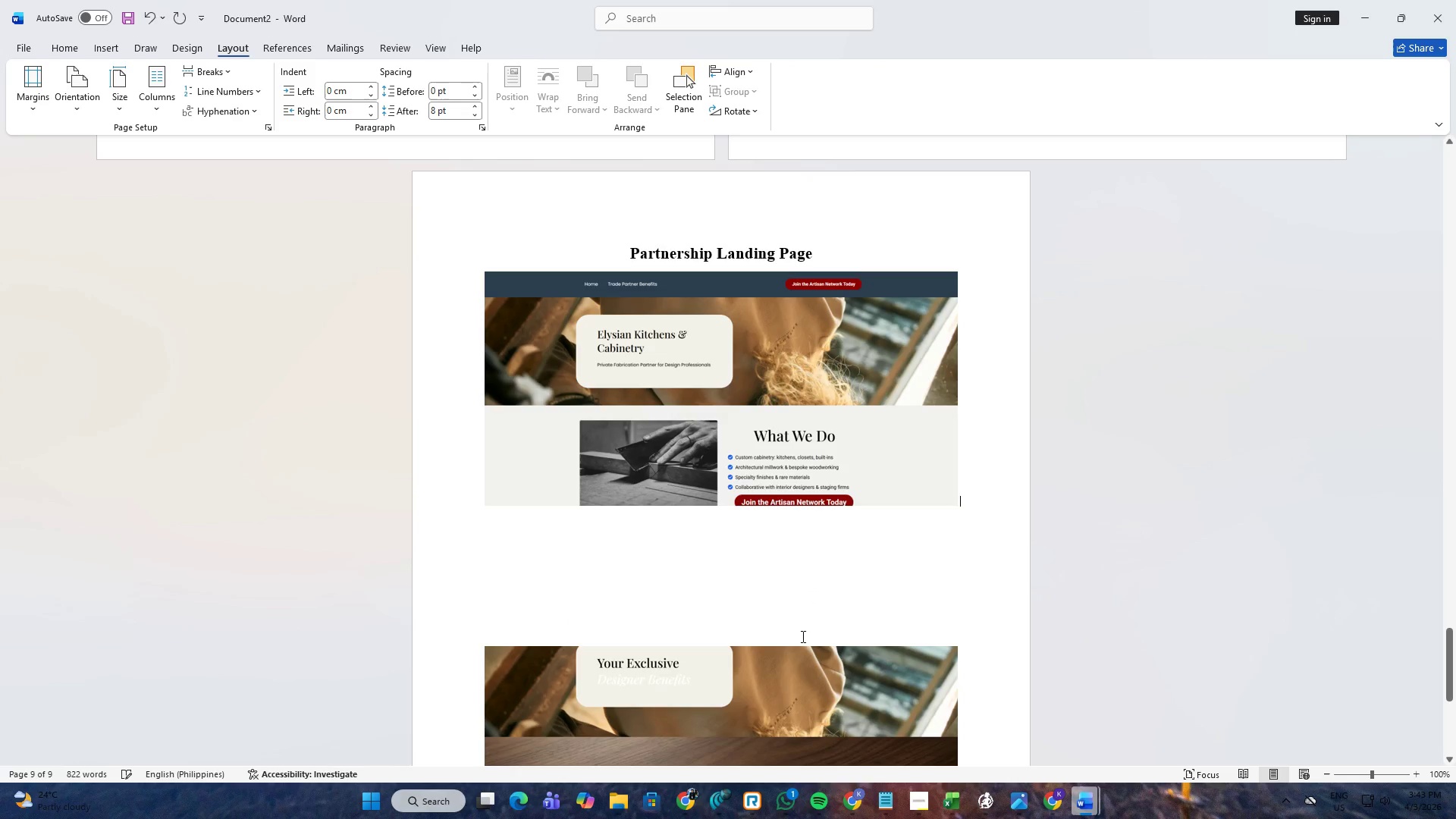 
left_click([798, 664])
 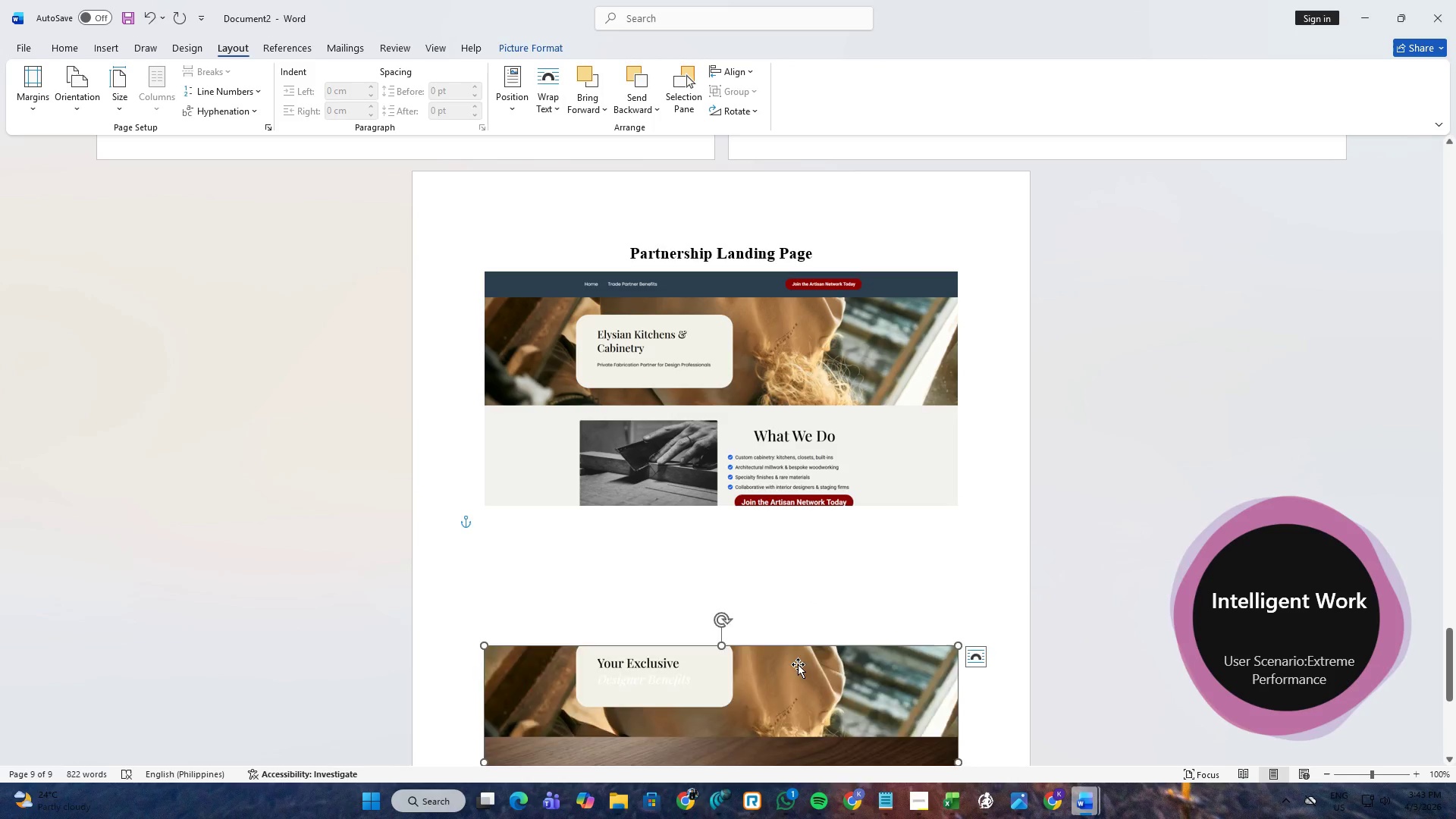 
key(Delete)
 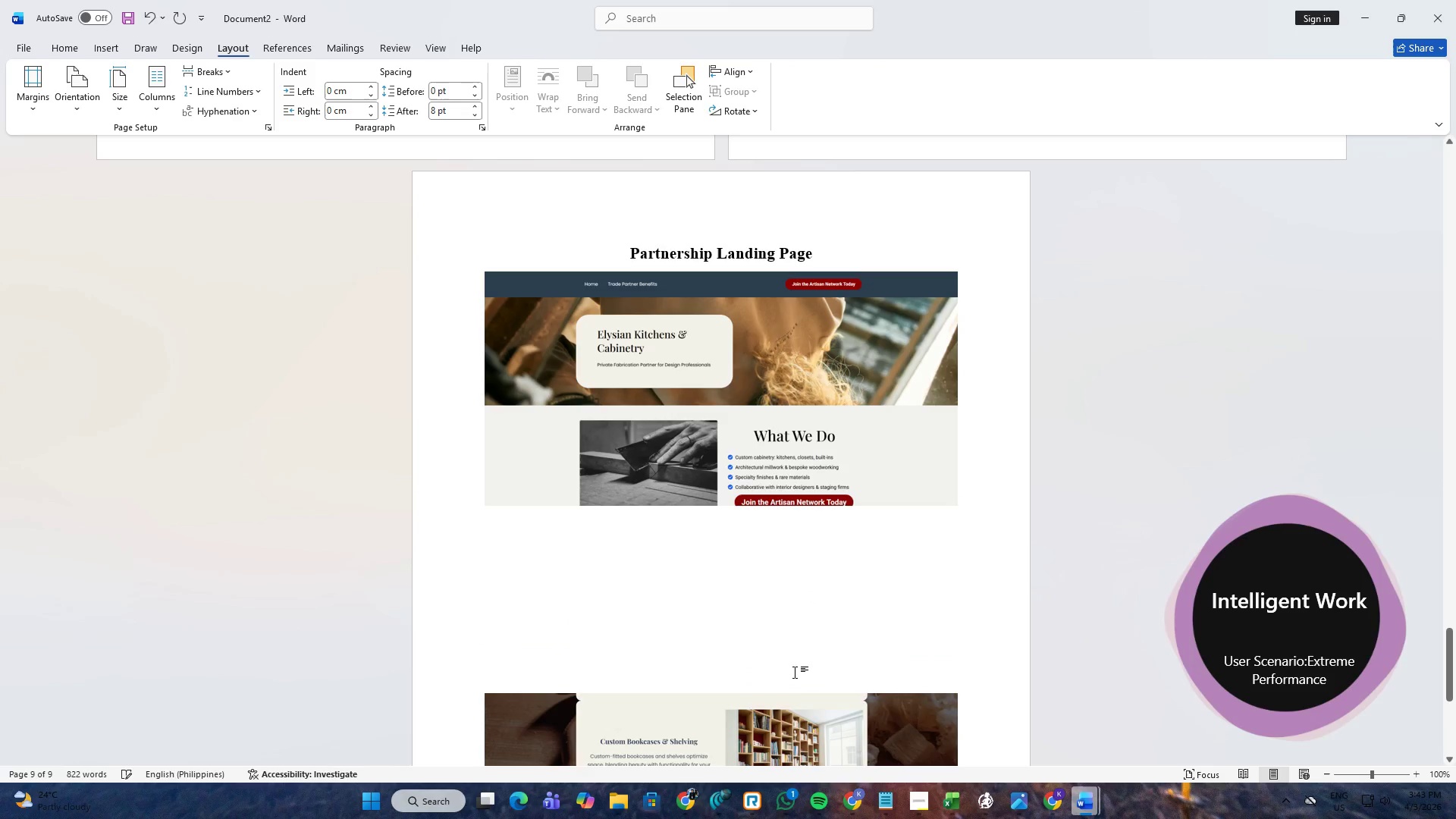 
double_click([792, 696])
 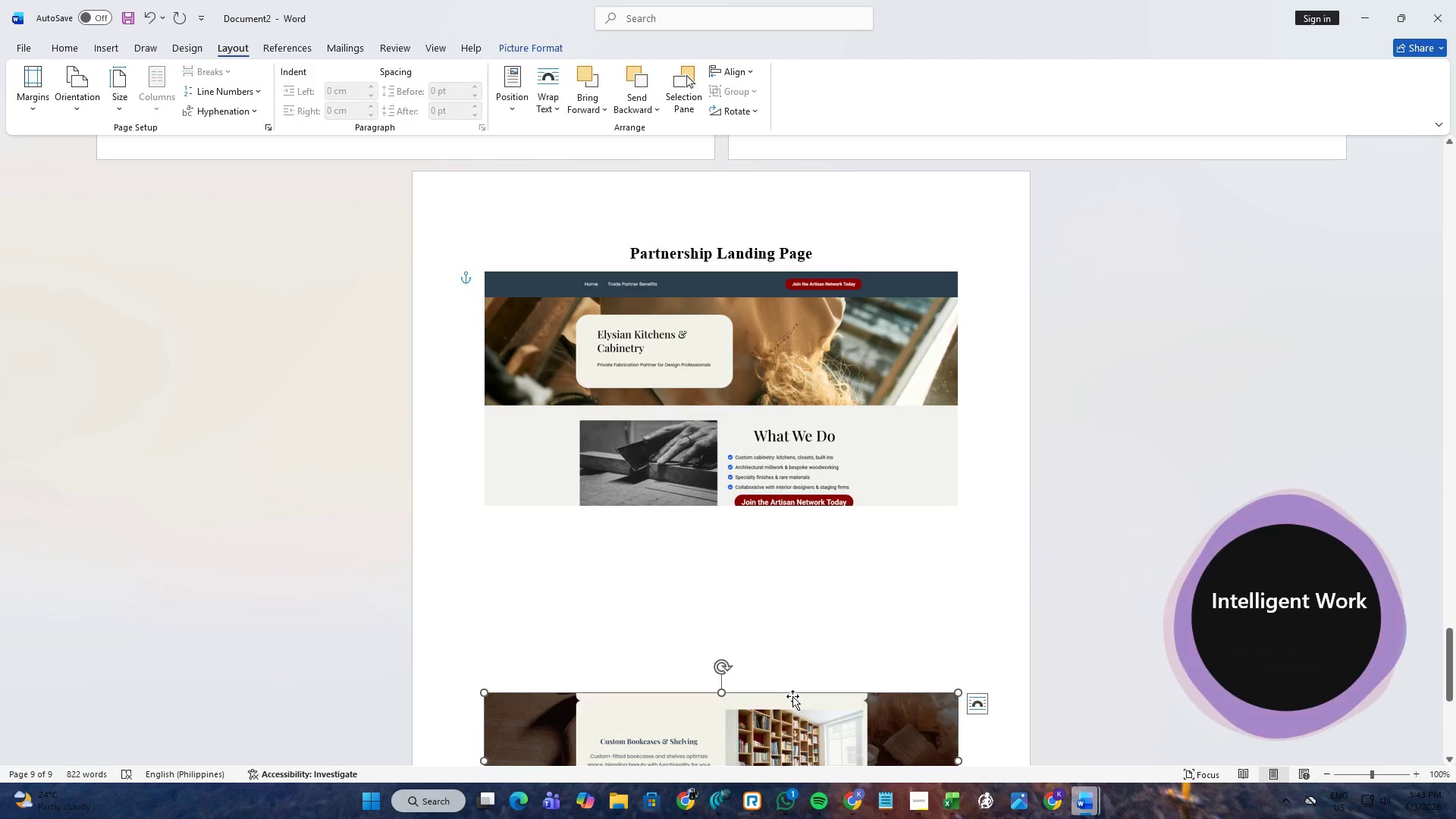 
key(Delete)
 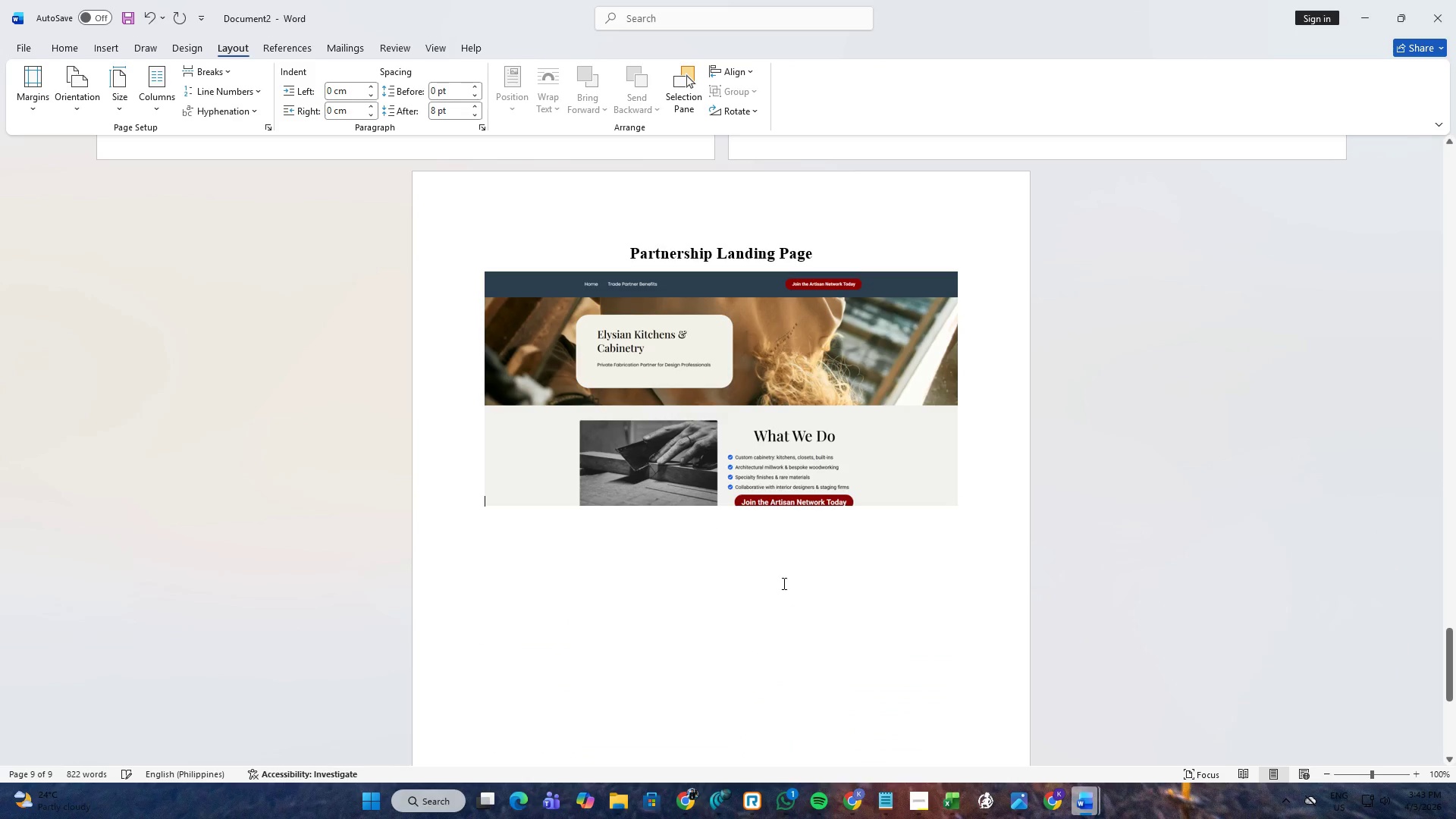 
left_click([778, 544])
 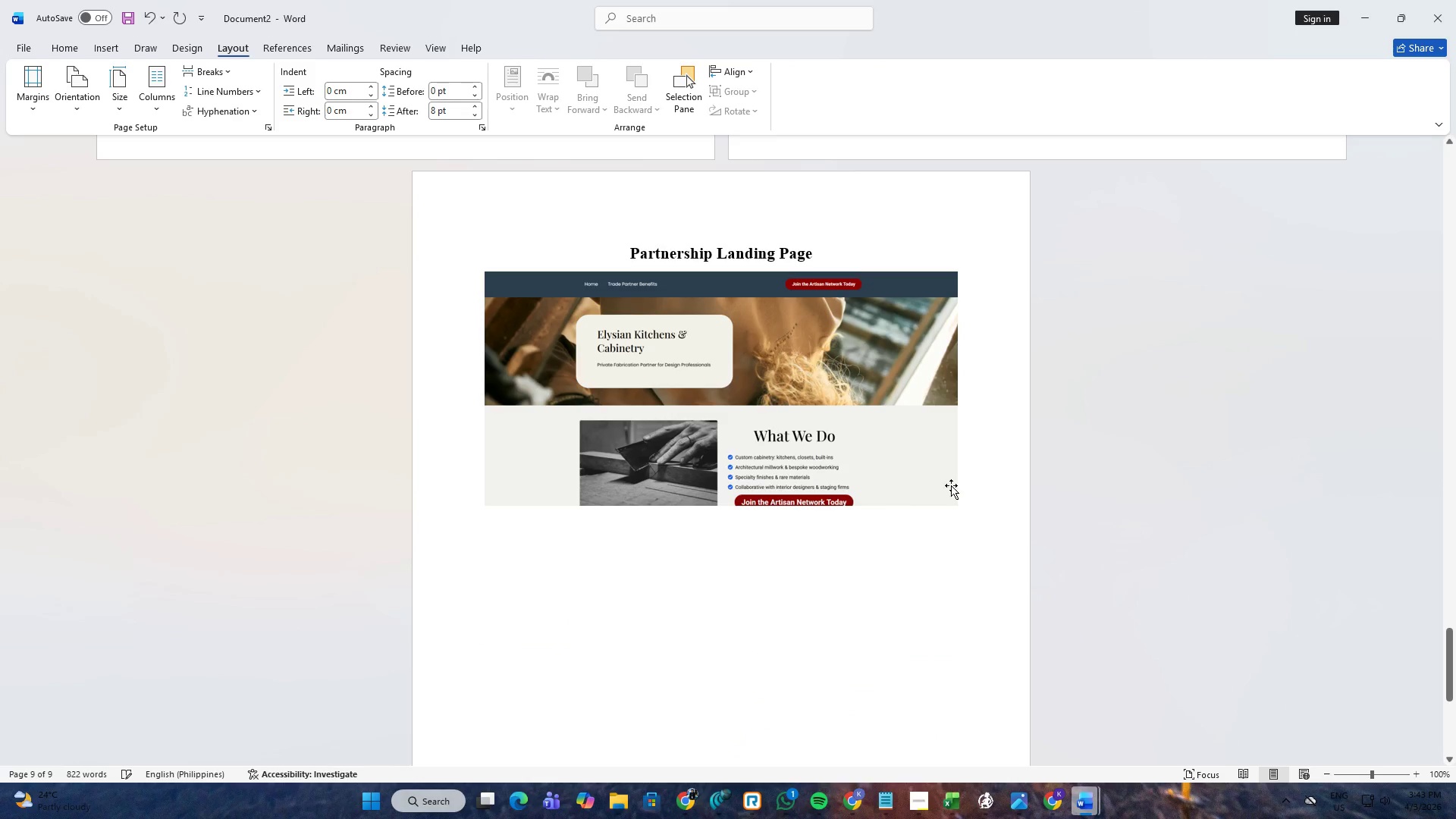 
left_click([975, 480])
 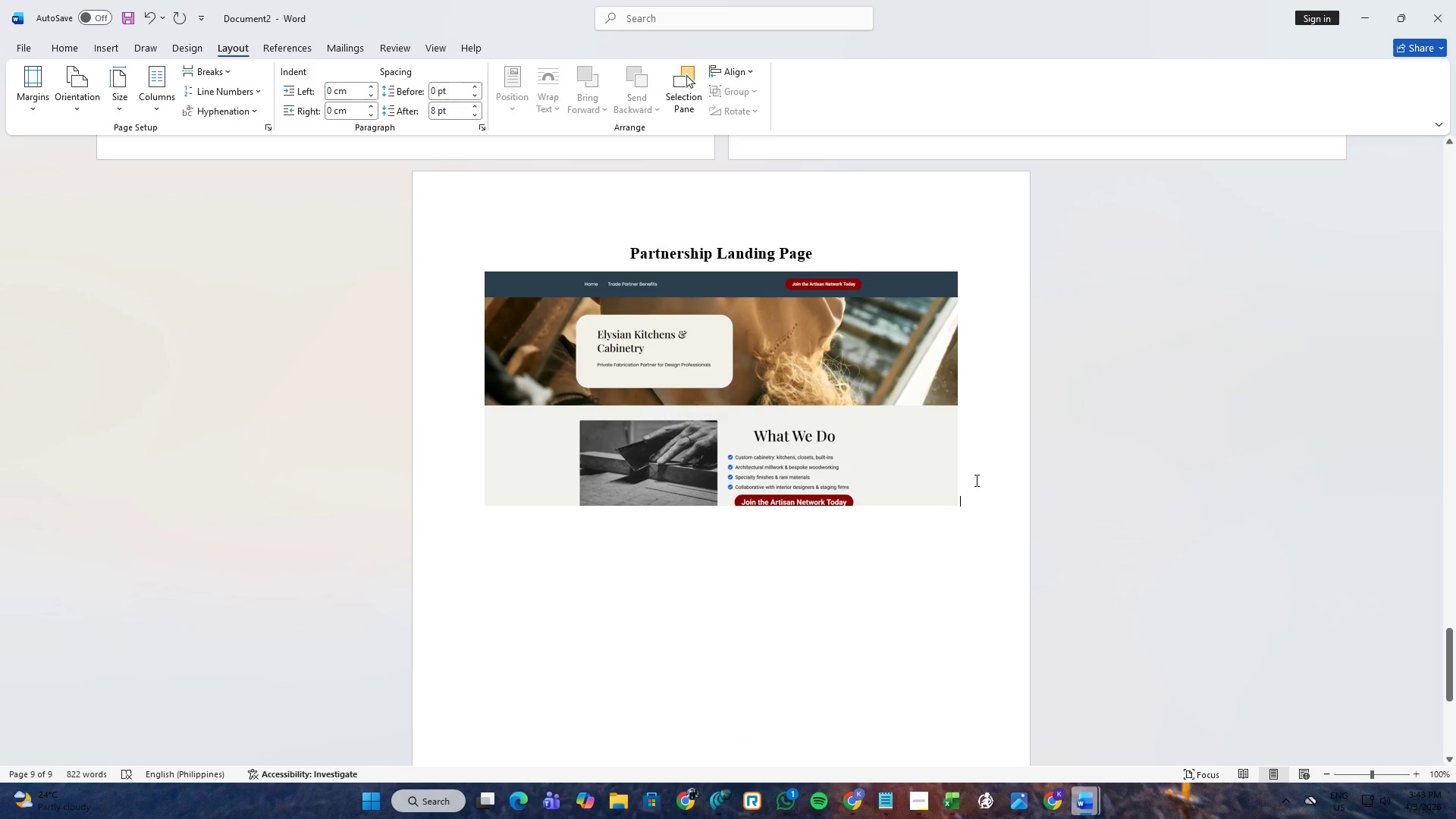 
key(Control+ControlLeft)
 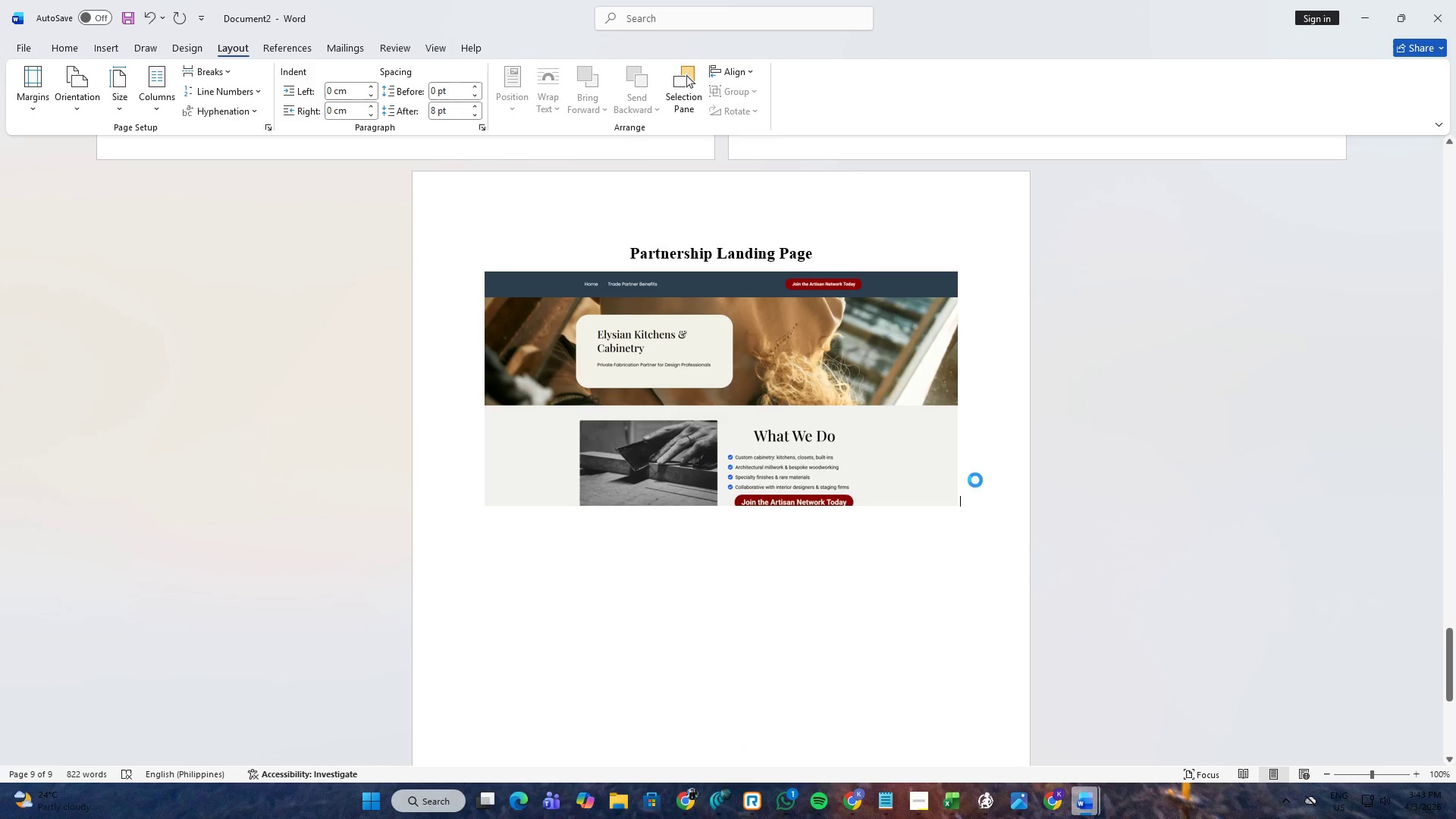 
key(Control+V)
 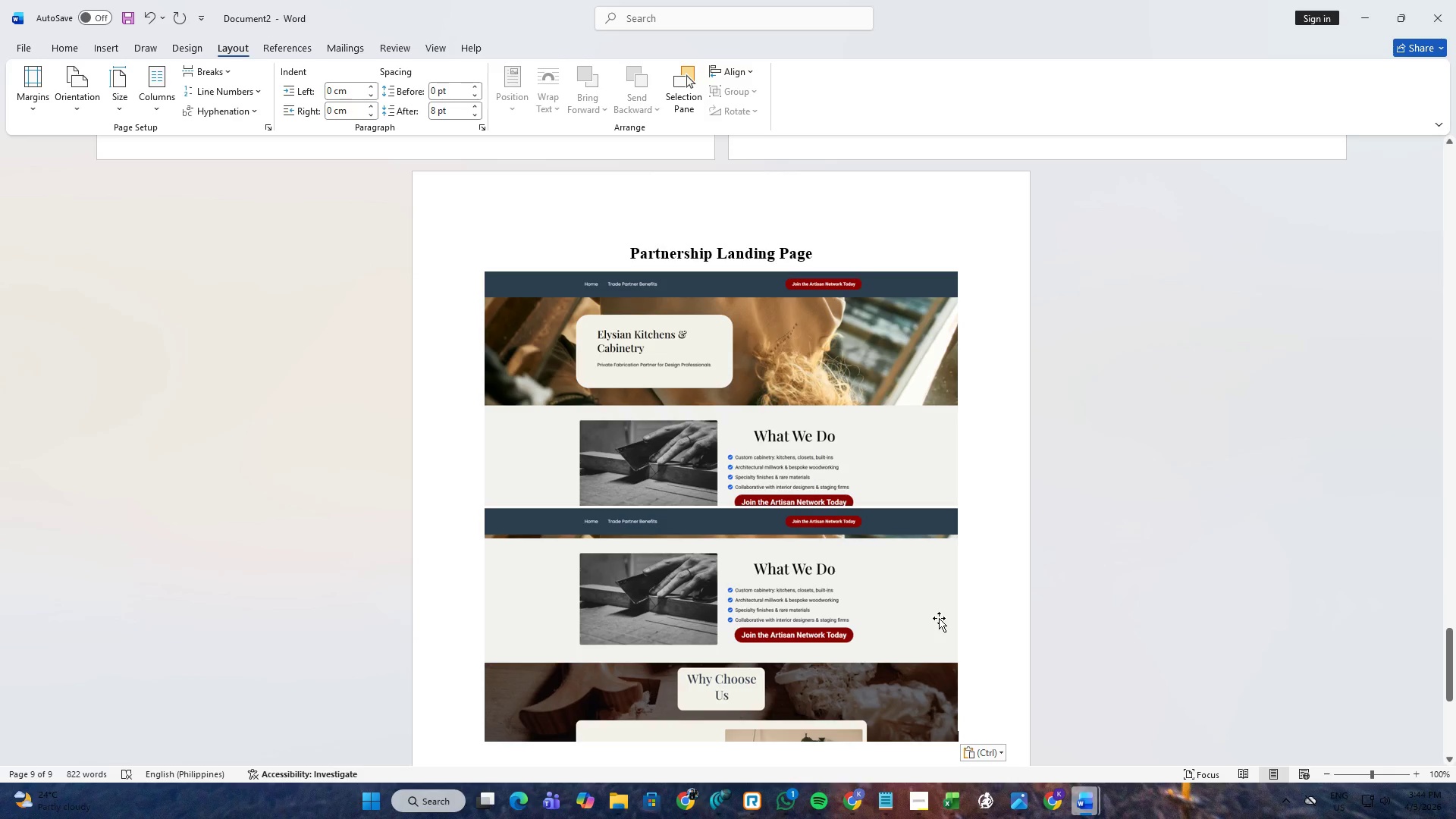 
left_click([939, 618])
 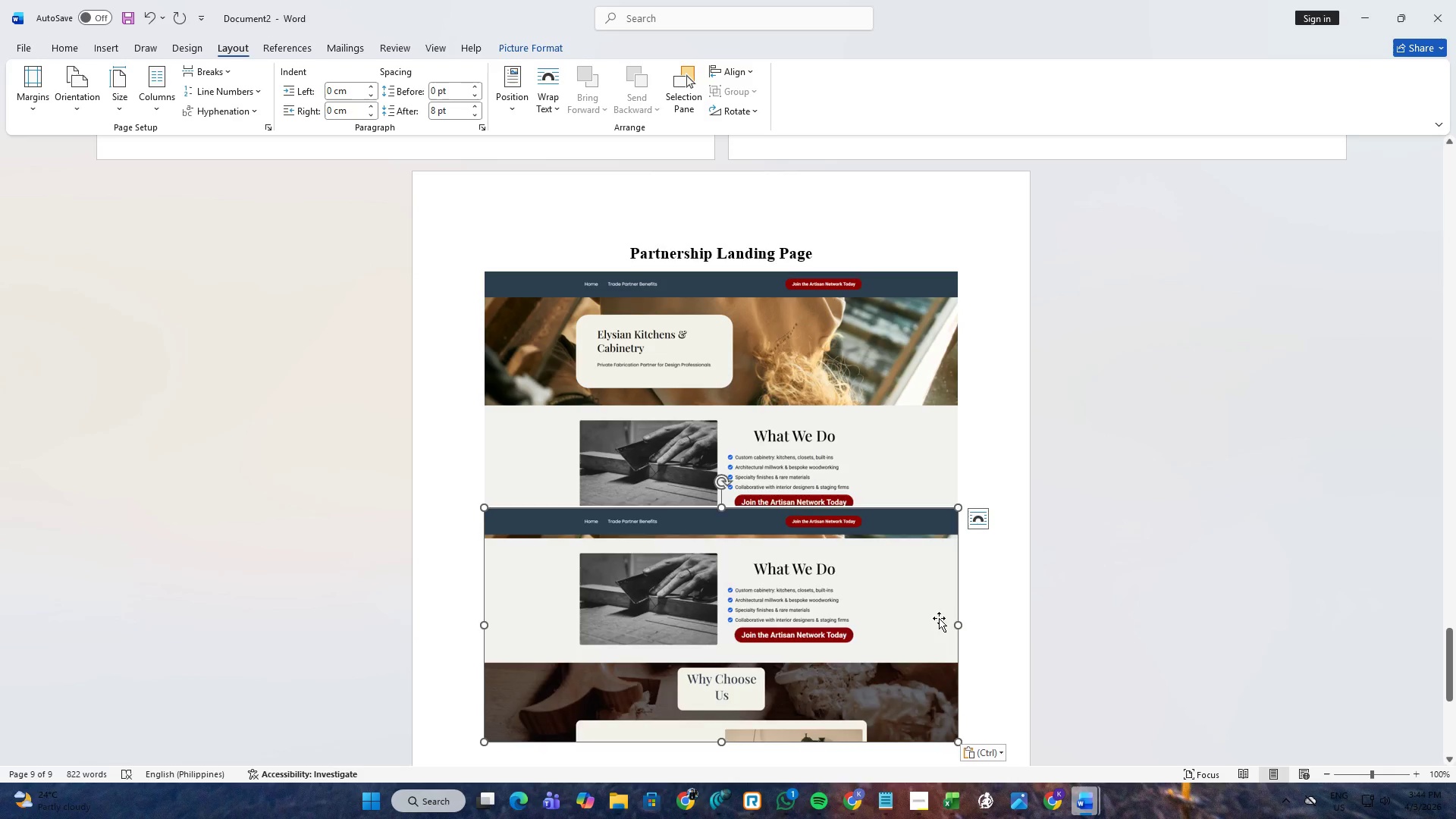 
key(Delete)
 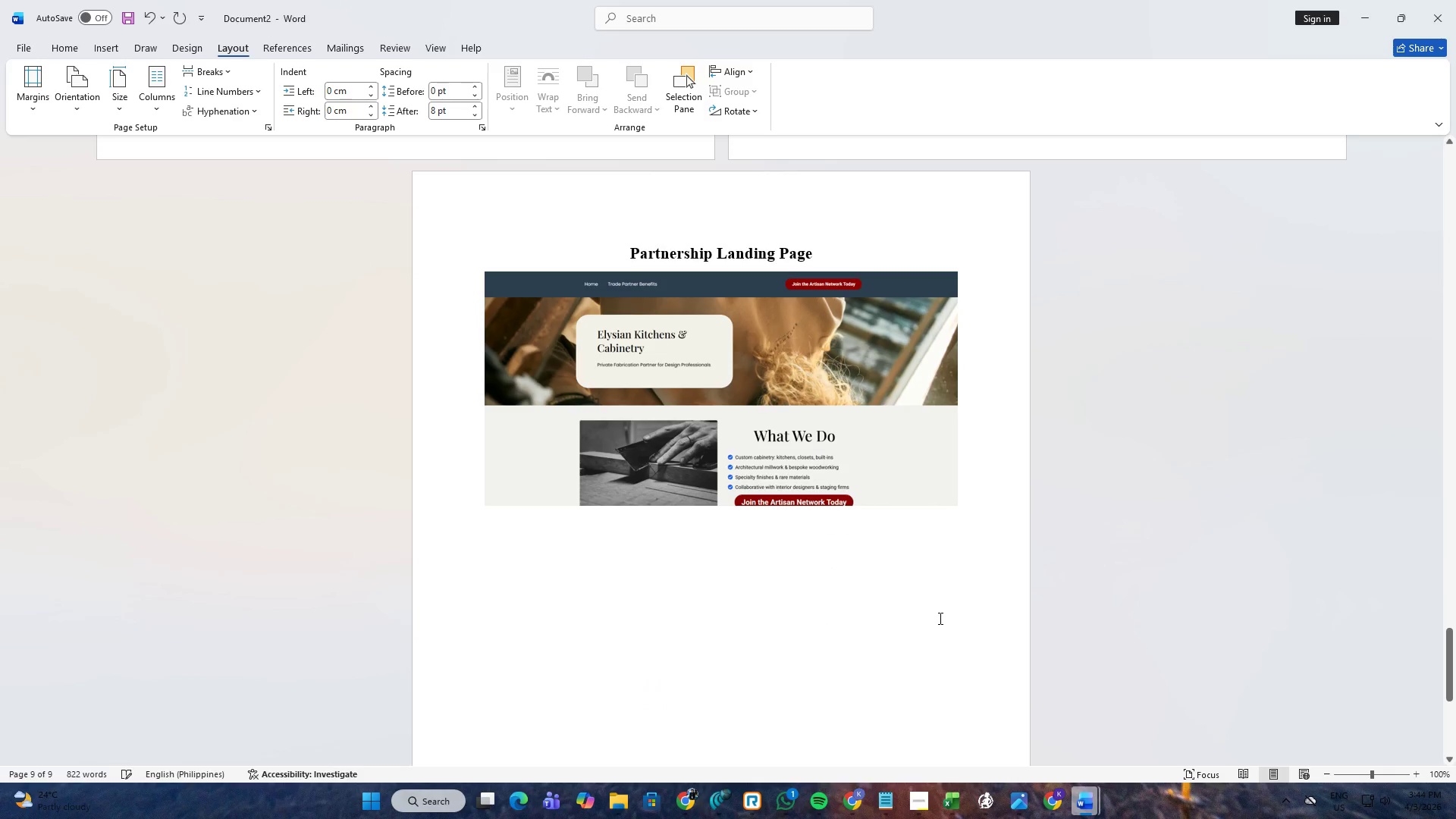 
key(Alt+AltLeft)
 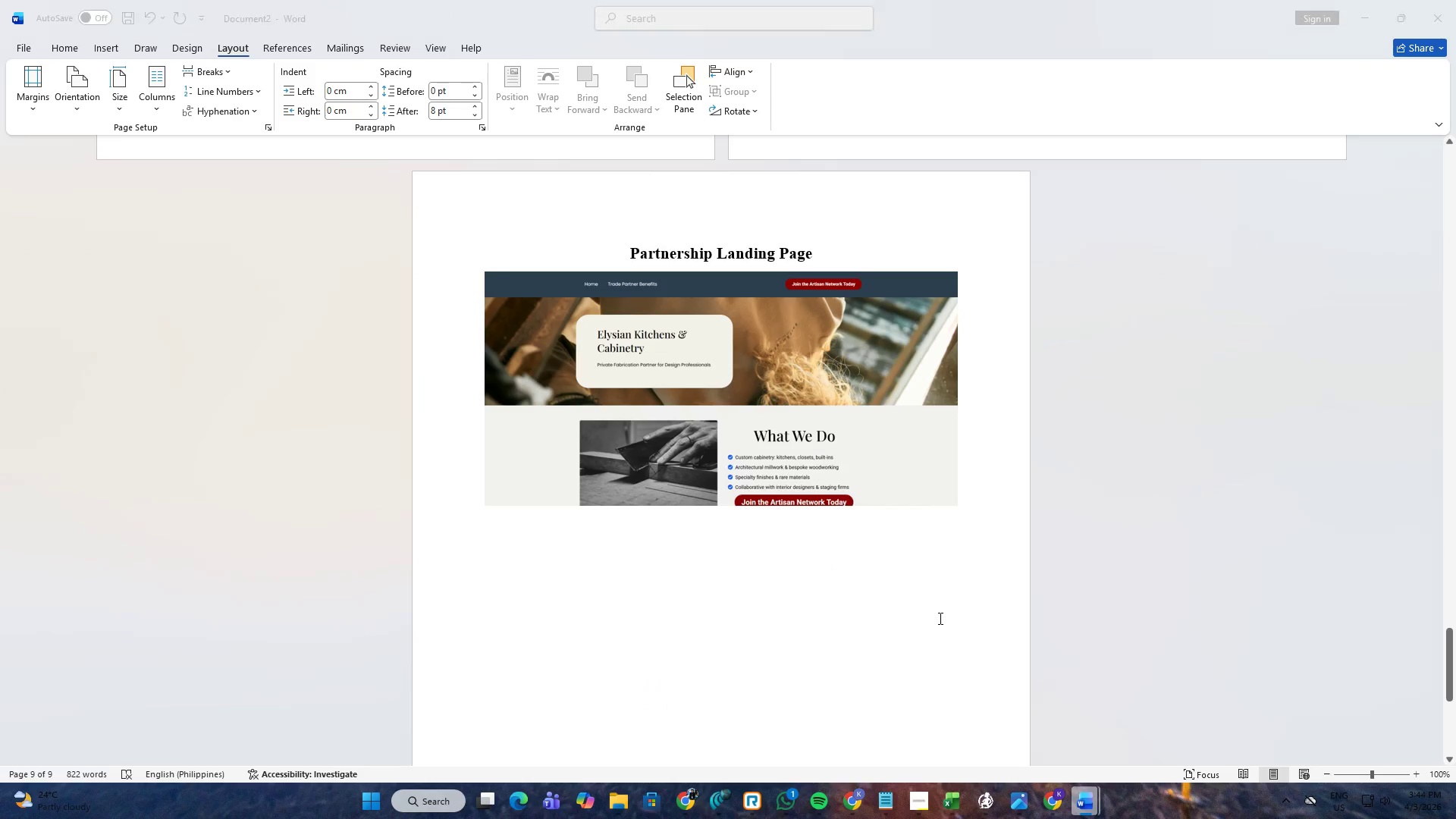 
key(Alt+Tab)
 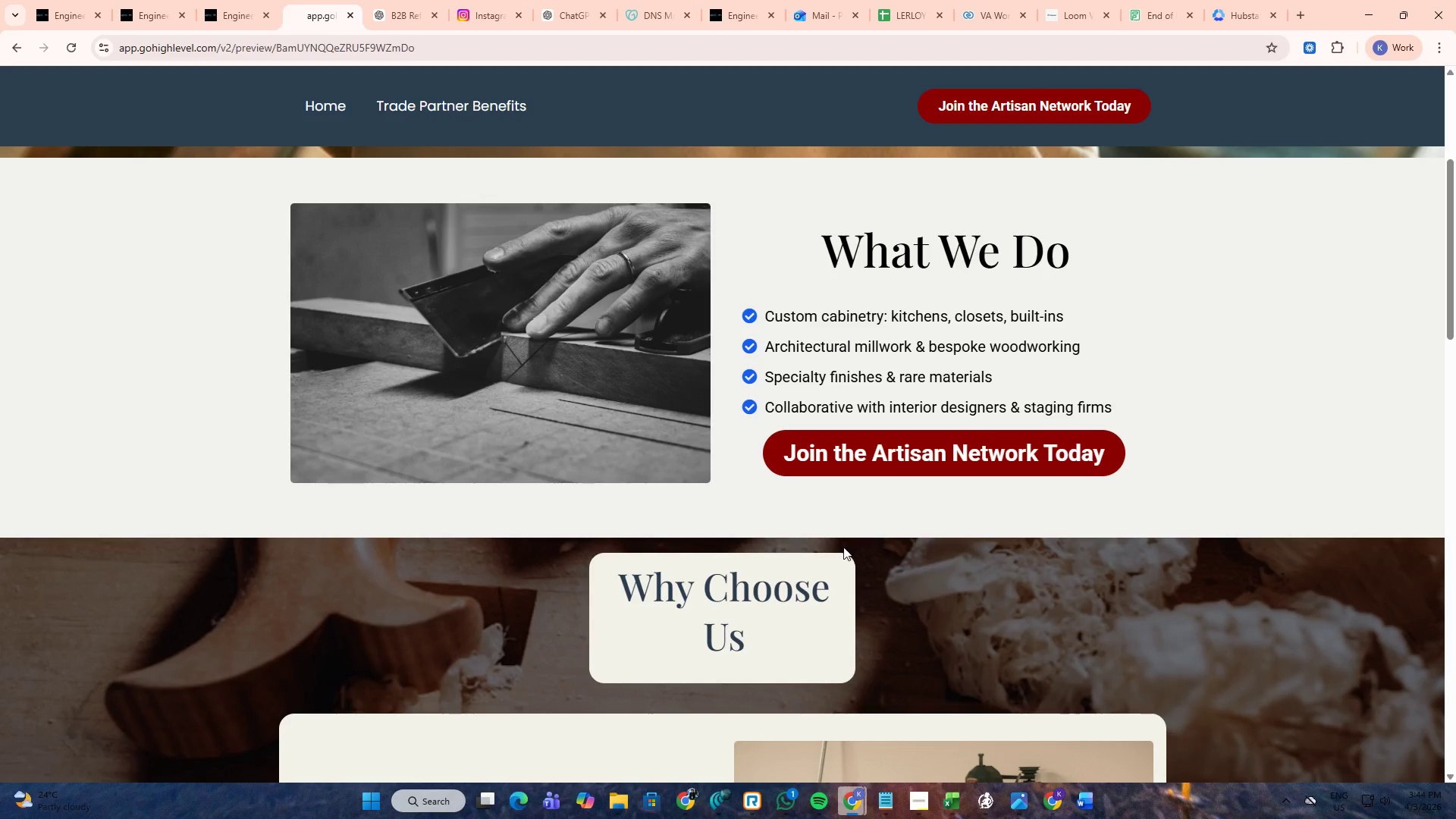 
scroll: coordinate [838, 541], scroll_direction: down, amount: 4.0
 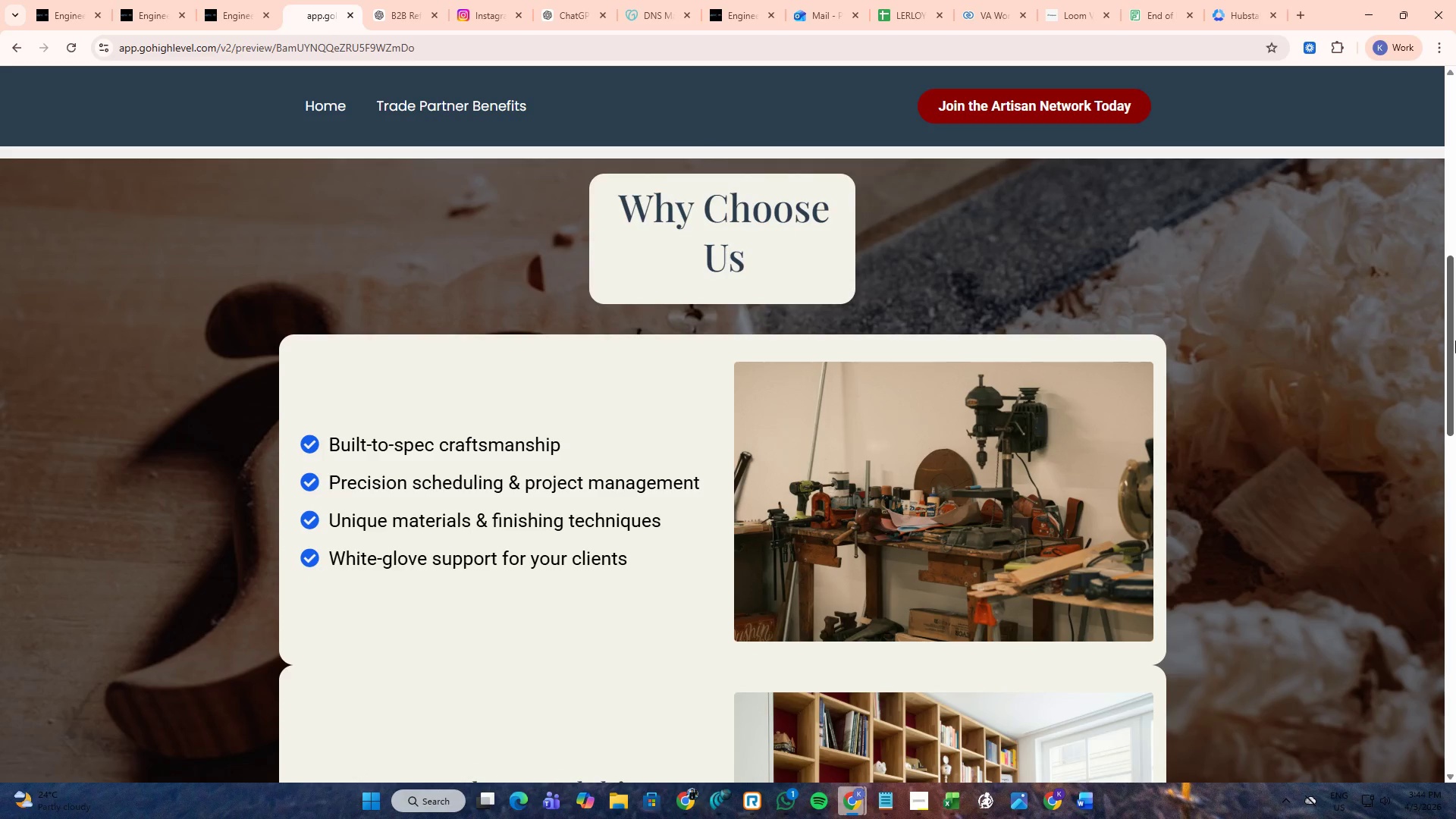 
left_click_drag(start_coordinate=[1448, 343], to_coordinate=[1449, 321])
 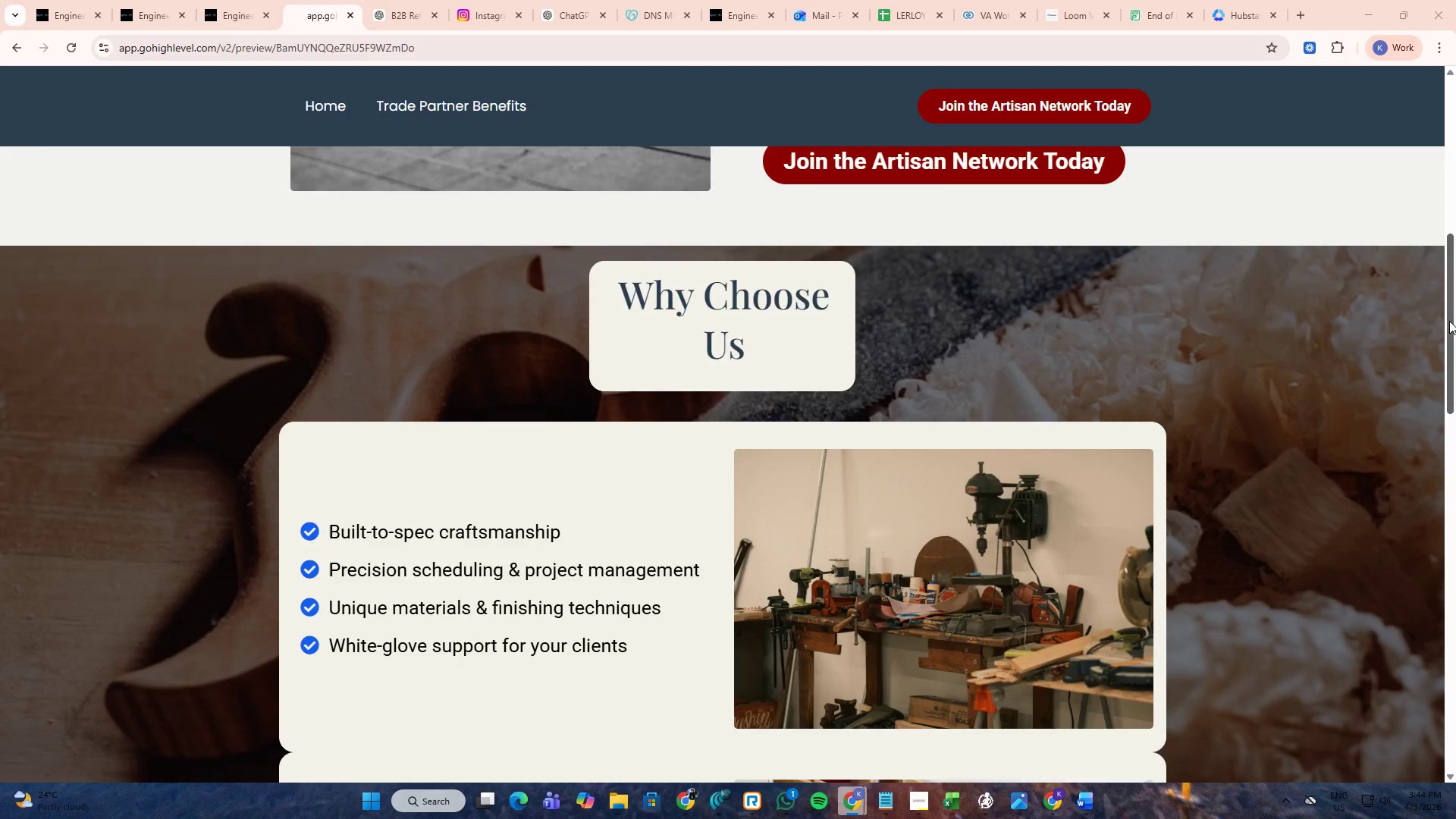 
key(Alt+AltLeft)
 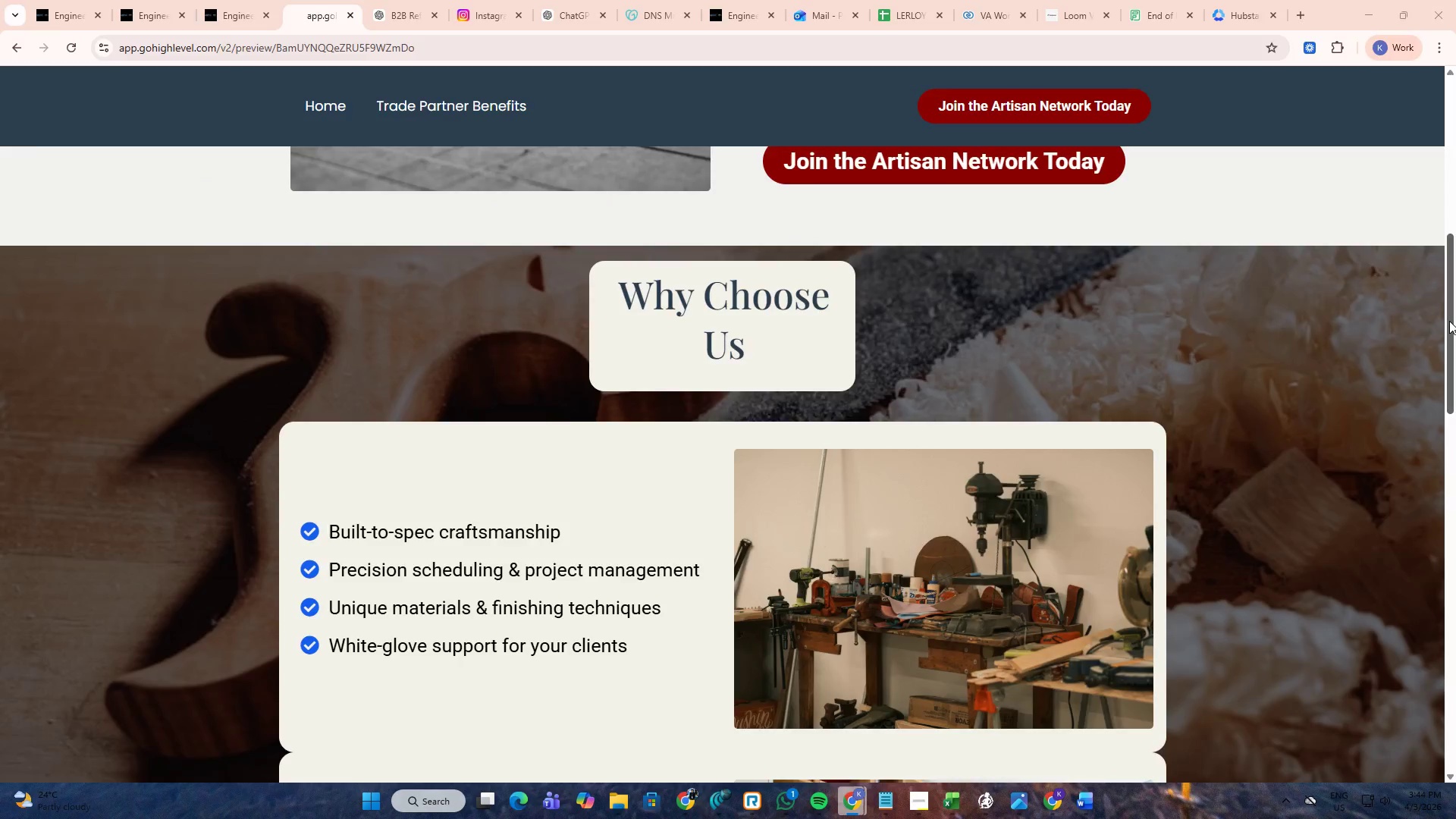 
key(Alt+Tab)
 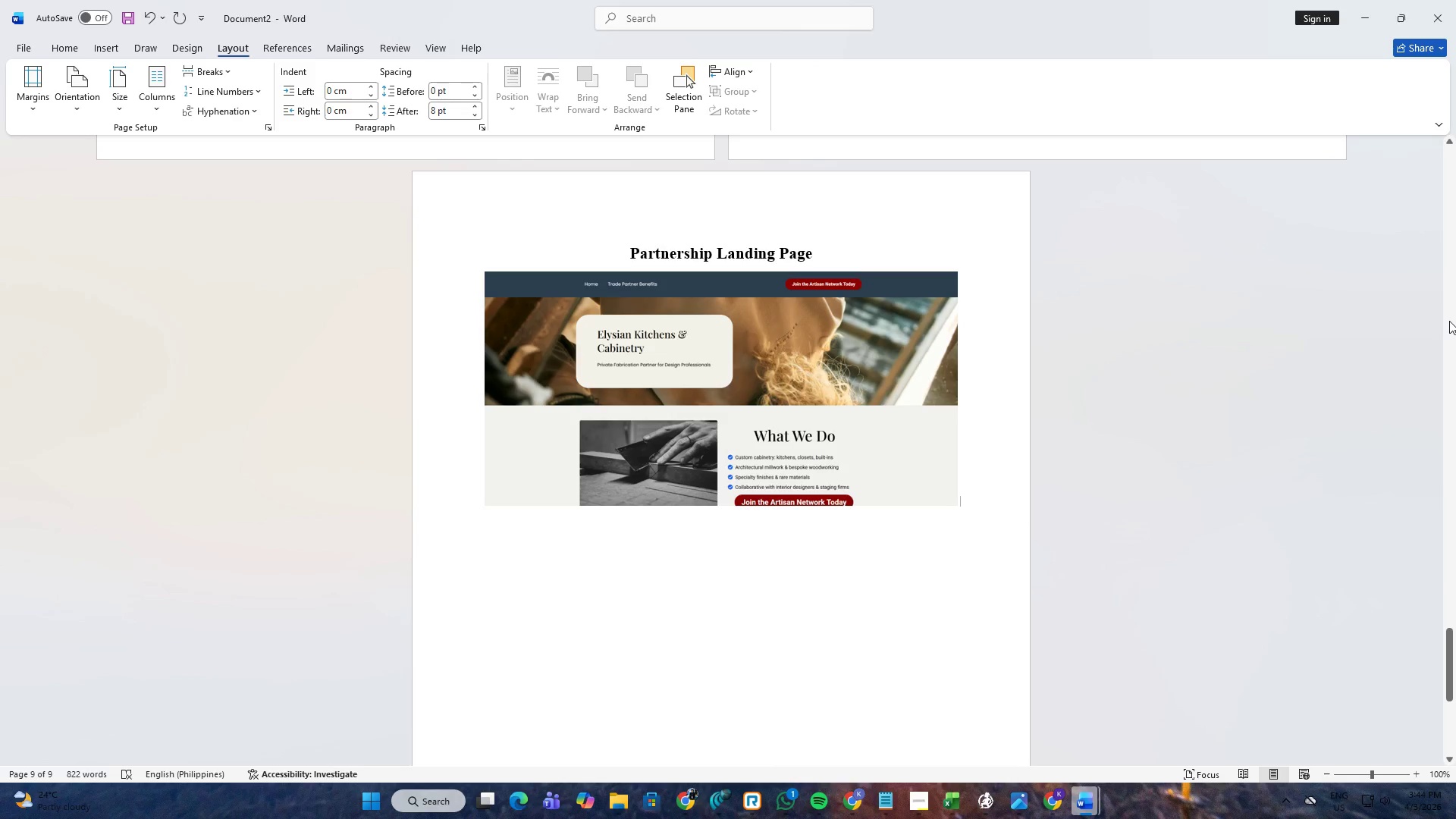 
key(Alt+AltLeft)
 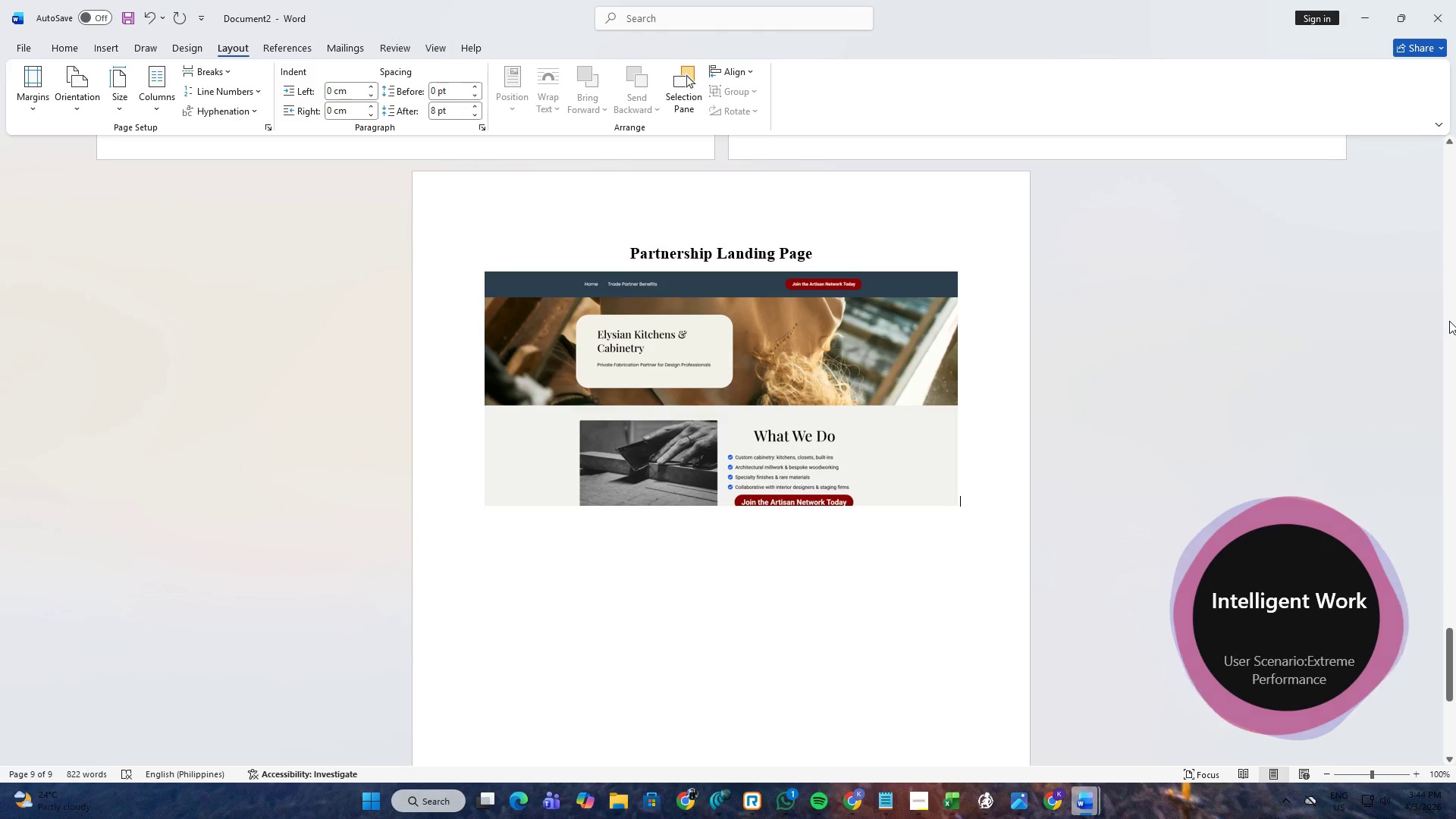 
key(Alt+Tab)
 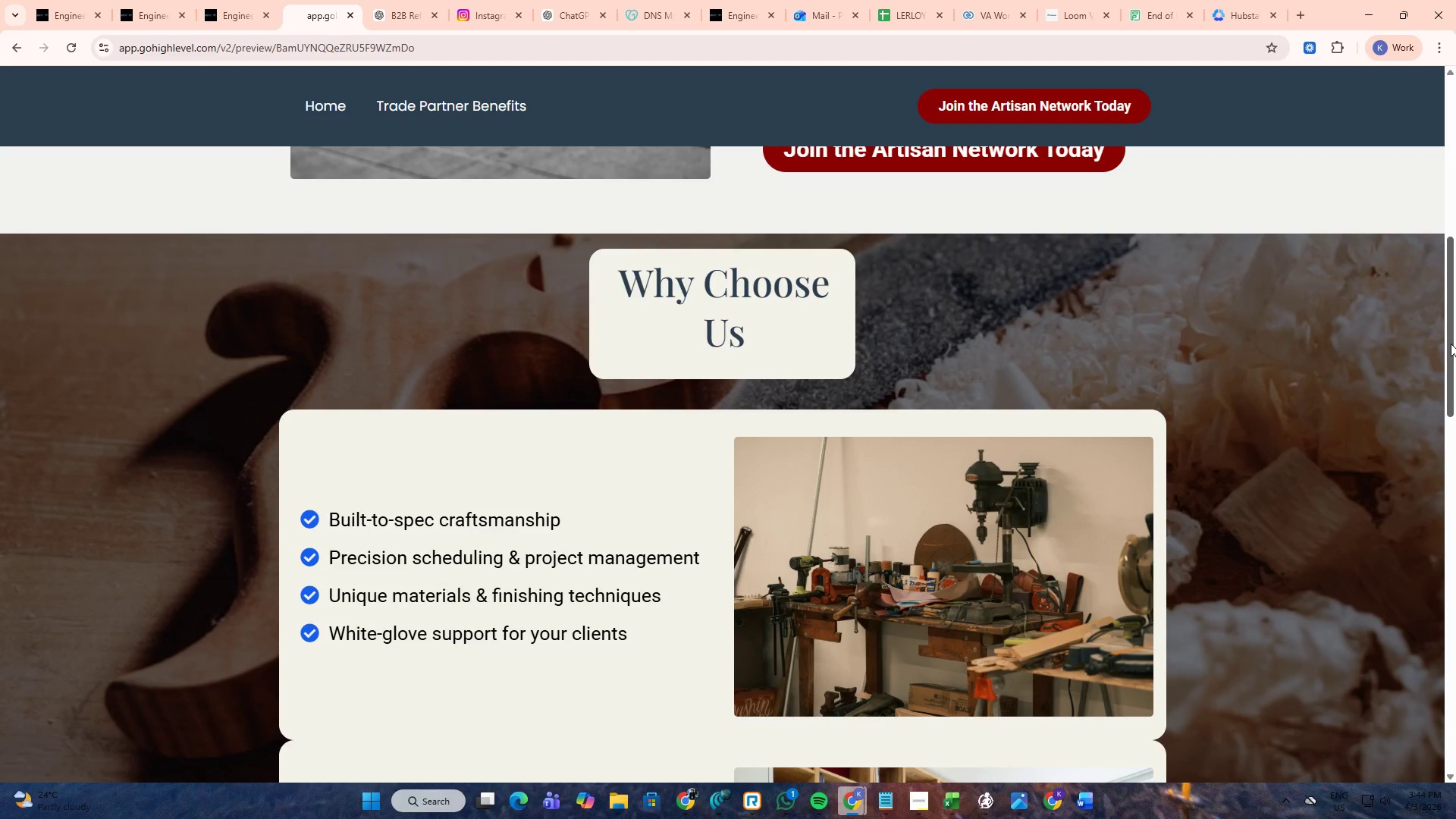 
key(PrintScreen)
 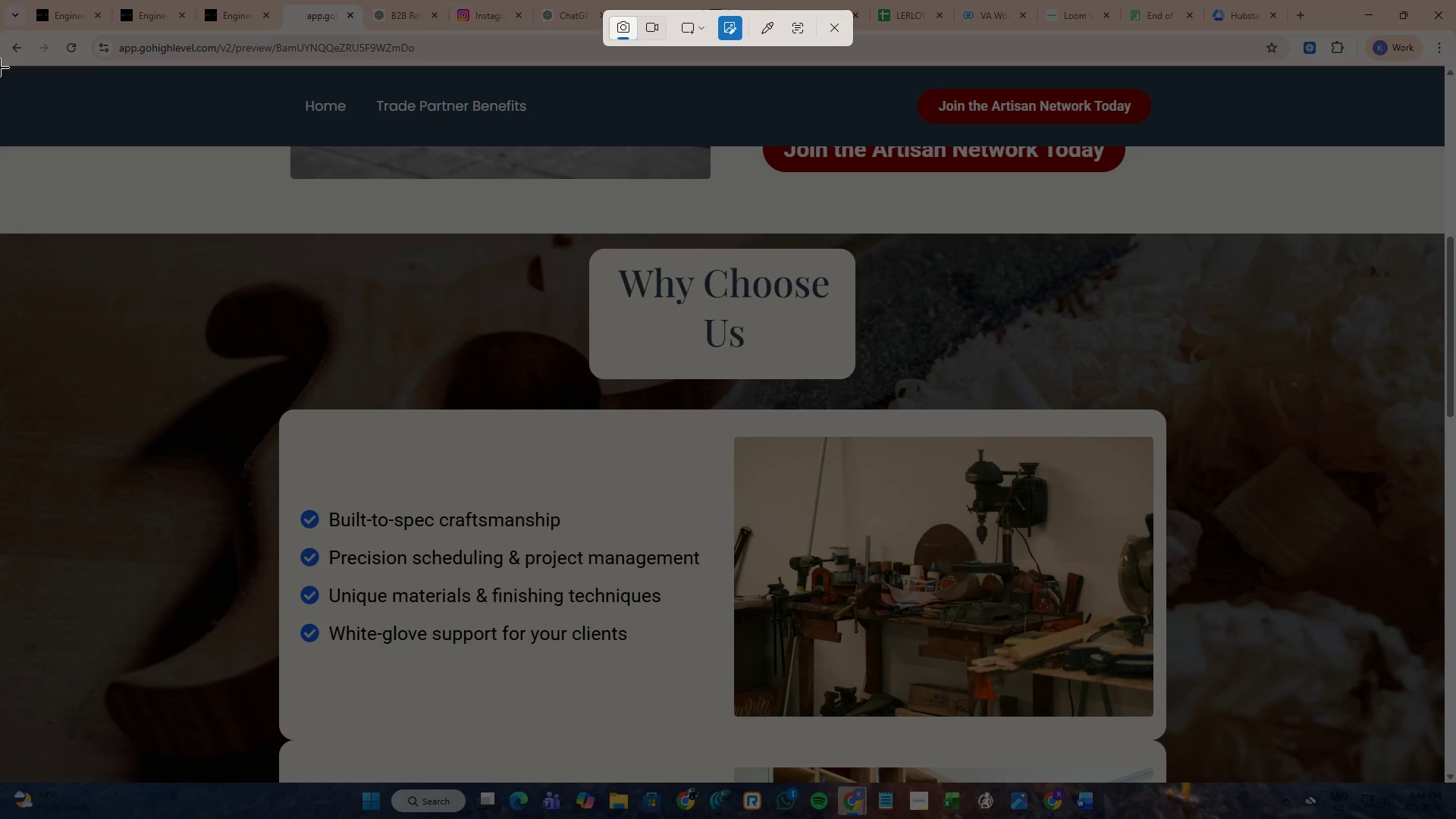 
left_click_drag(start_coordinate=[0, 67], to_coordinate=[1443, 781])
 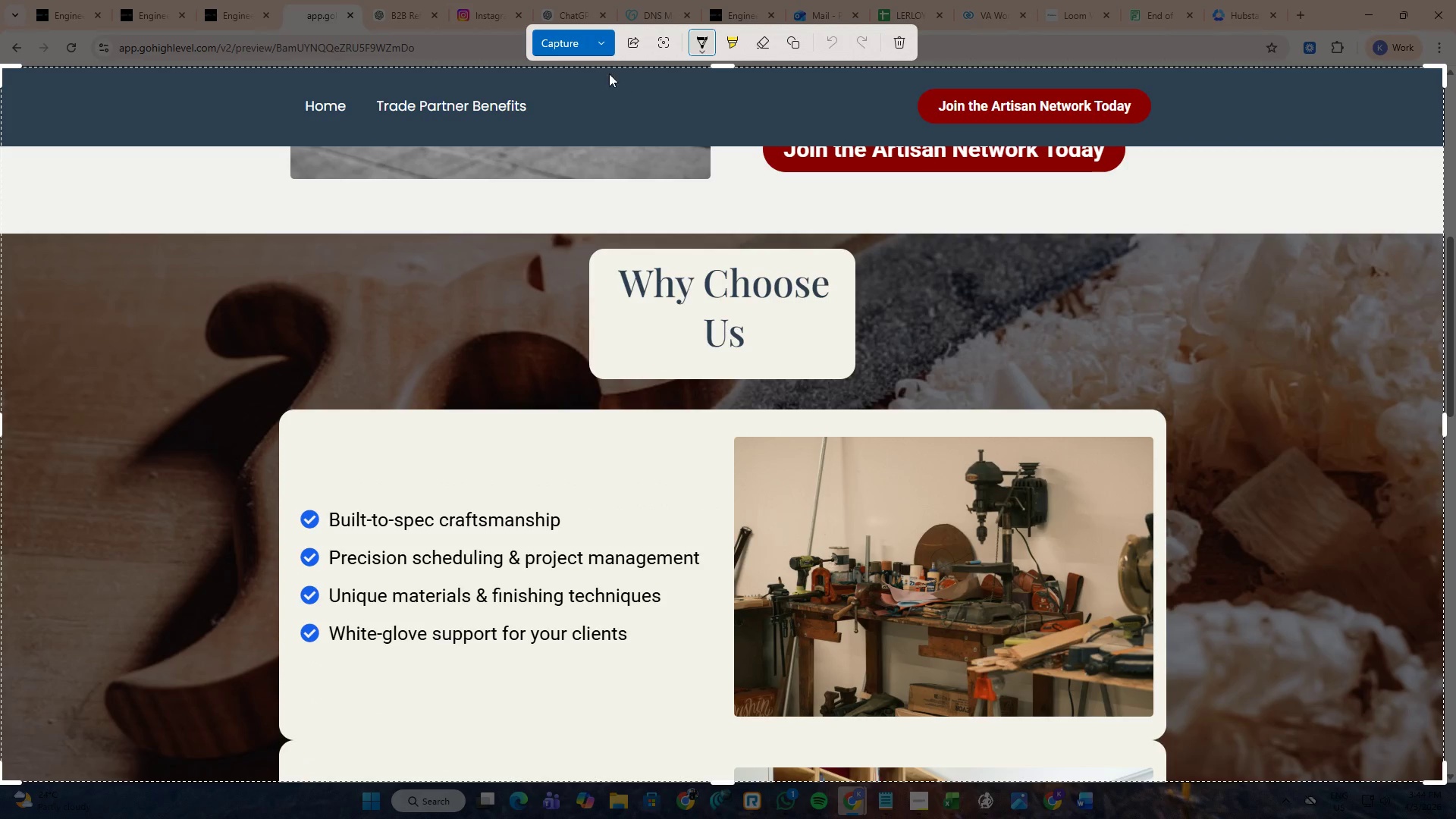 
left_click([601, 46])
 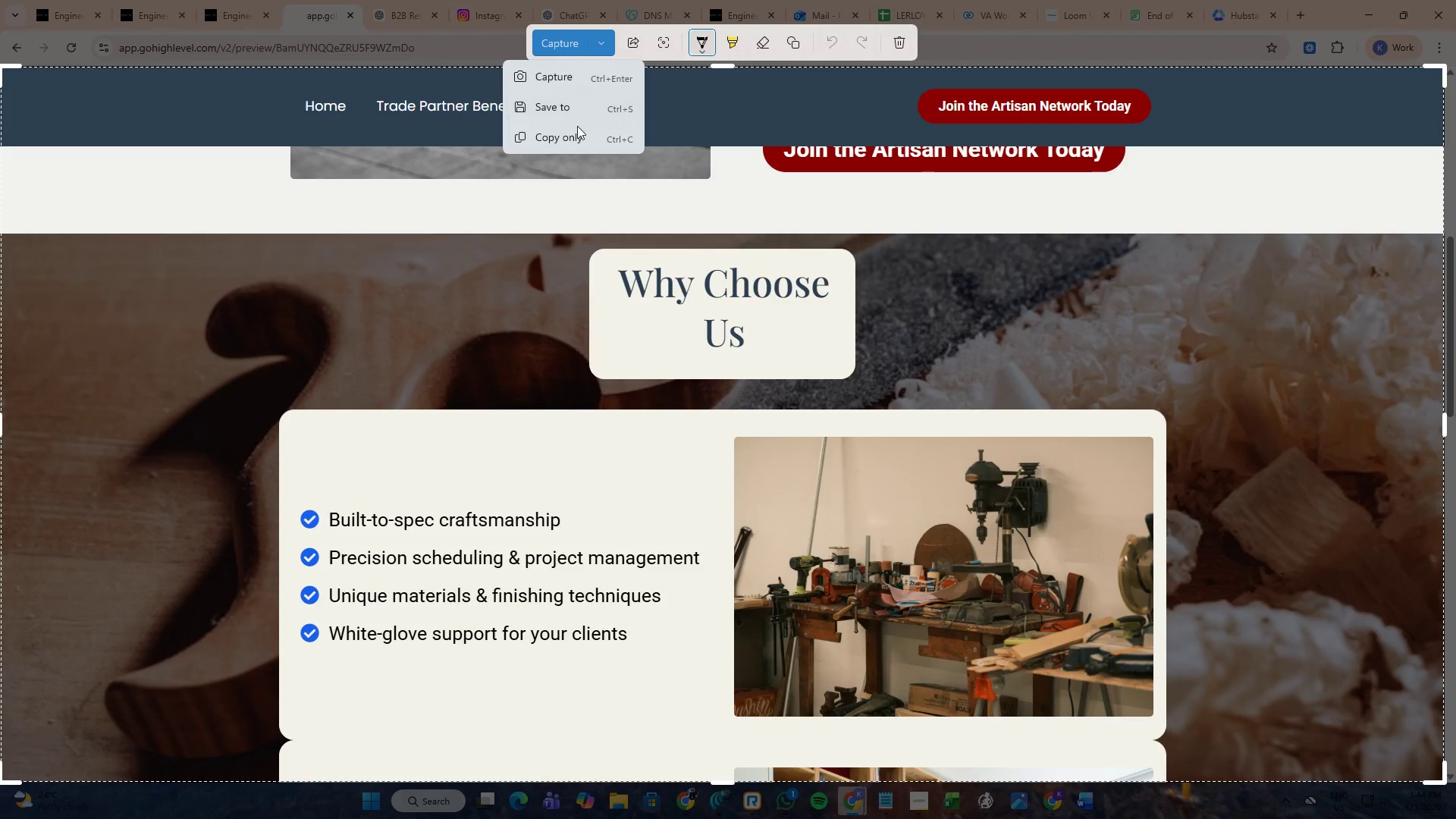 
left_click([573, 135])
 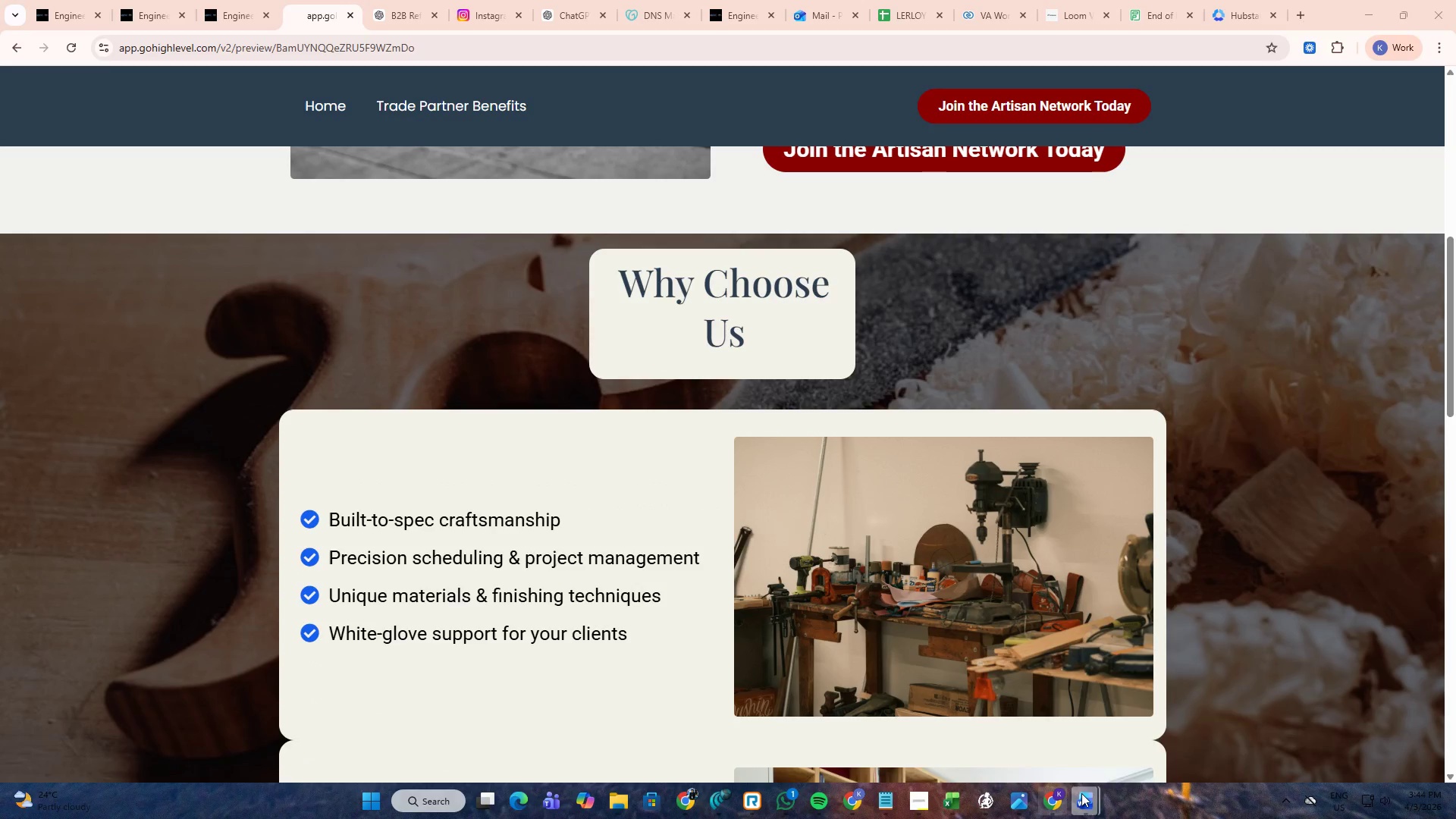 
double_click([1121, 726])
 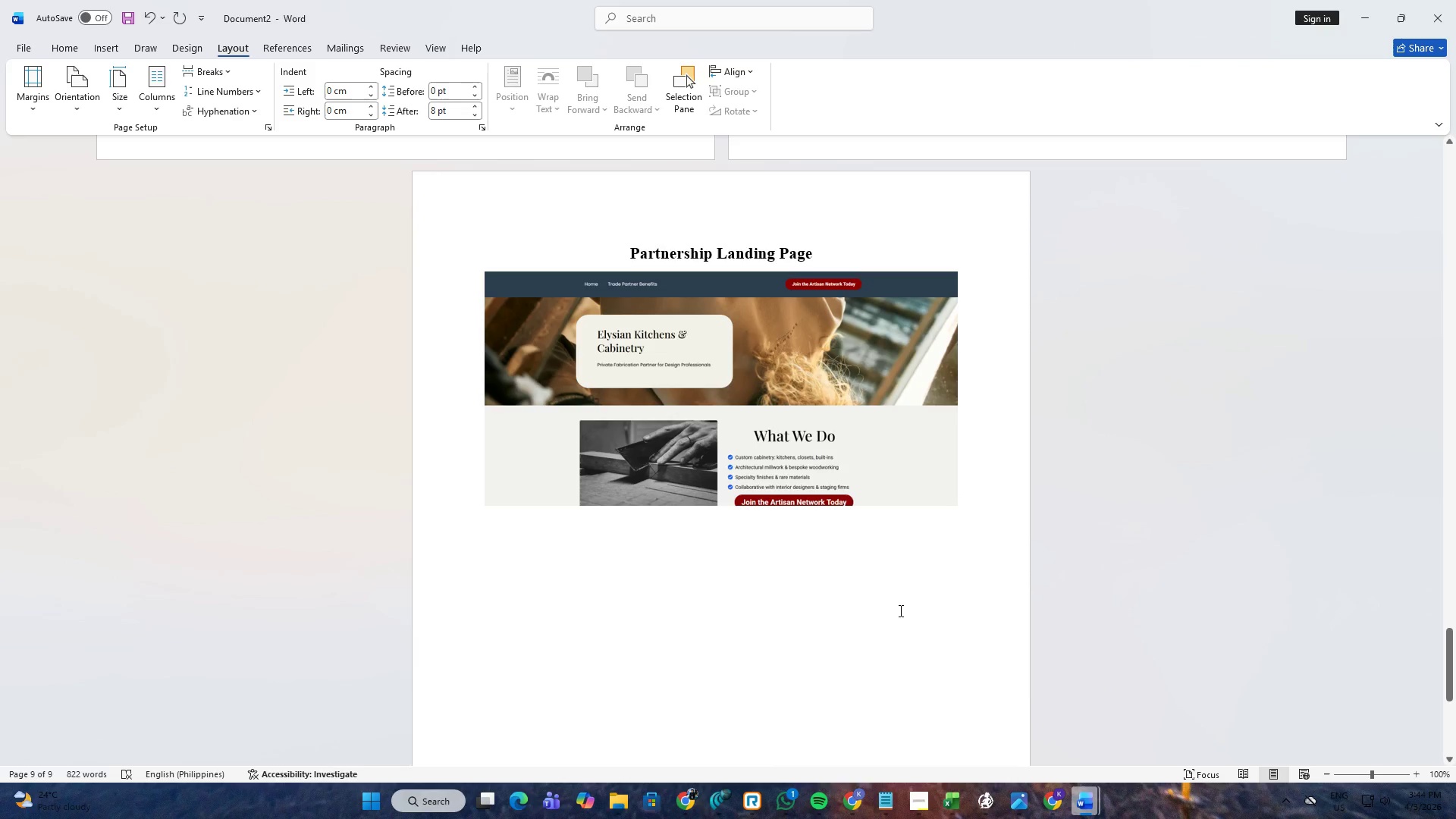 
key(Control+ControlLeft)
 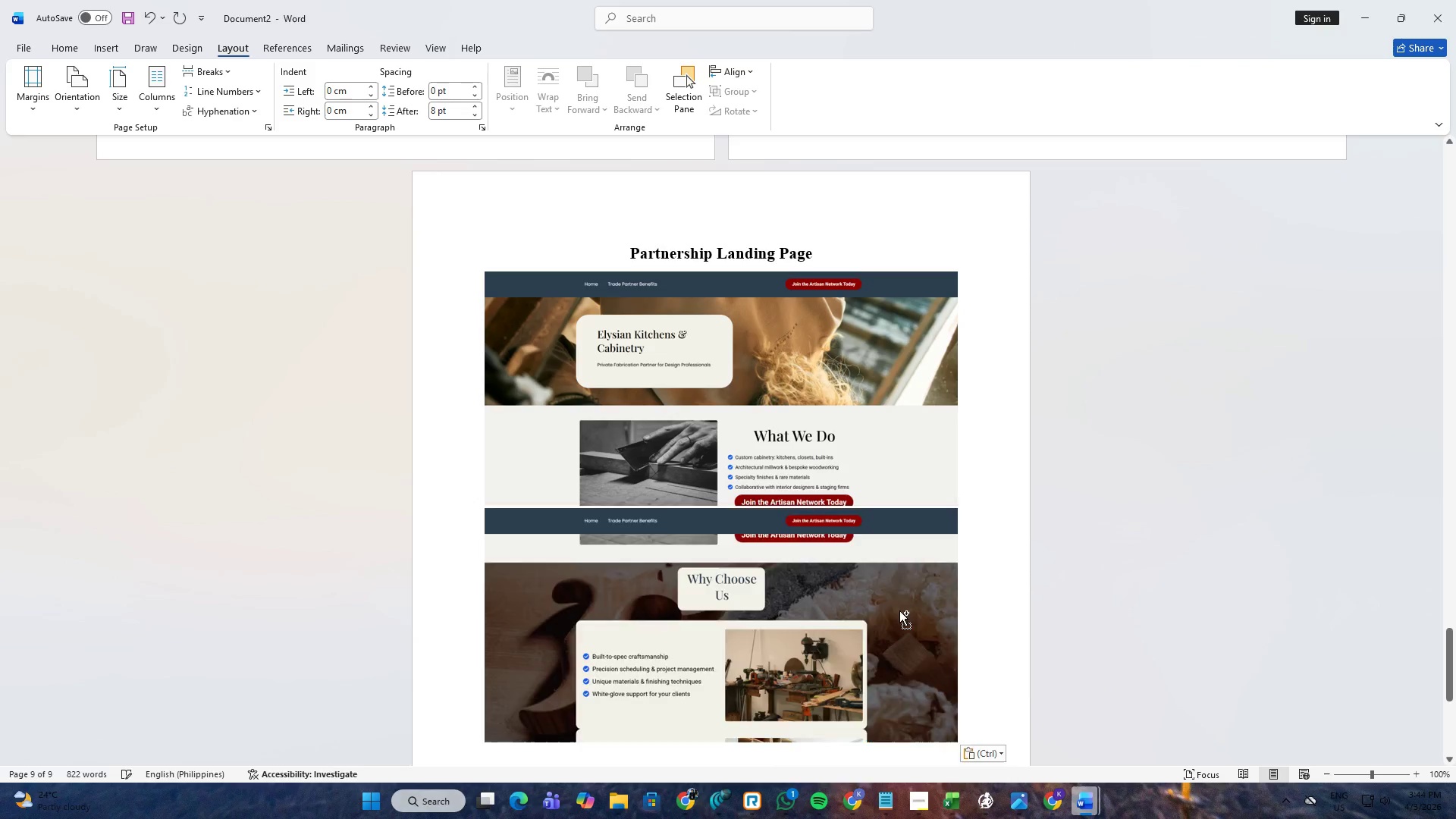 
key(Control+V)
 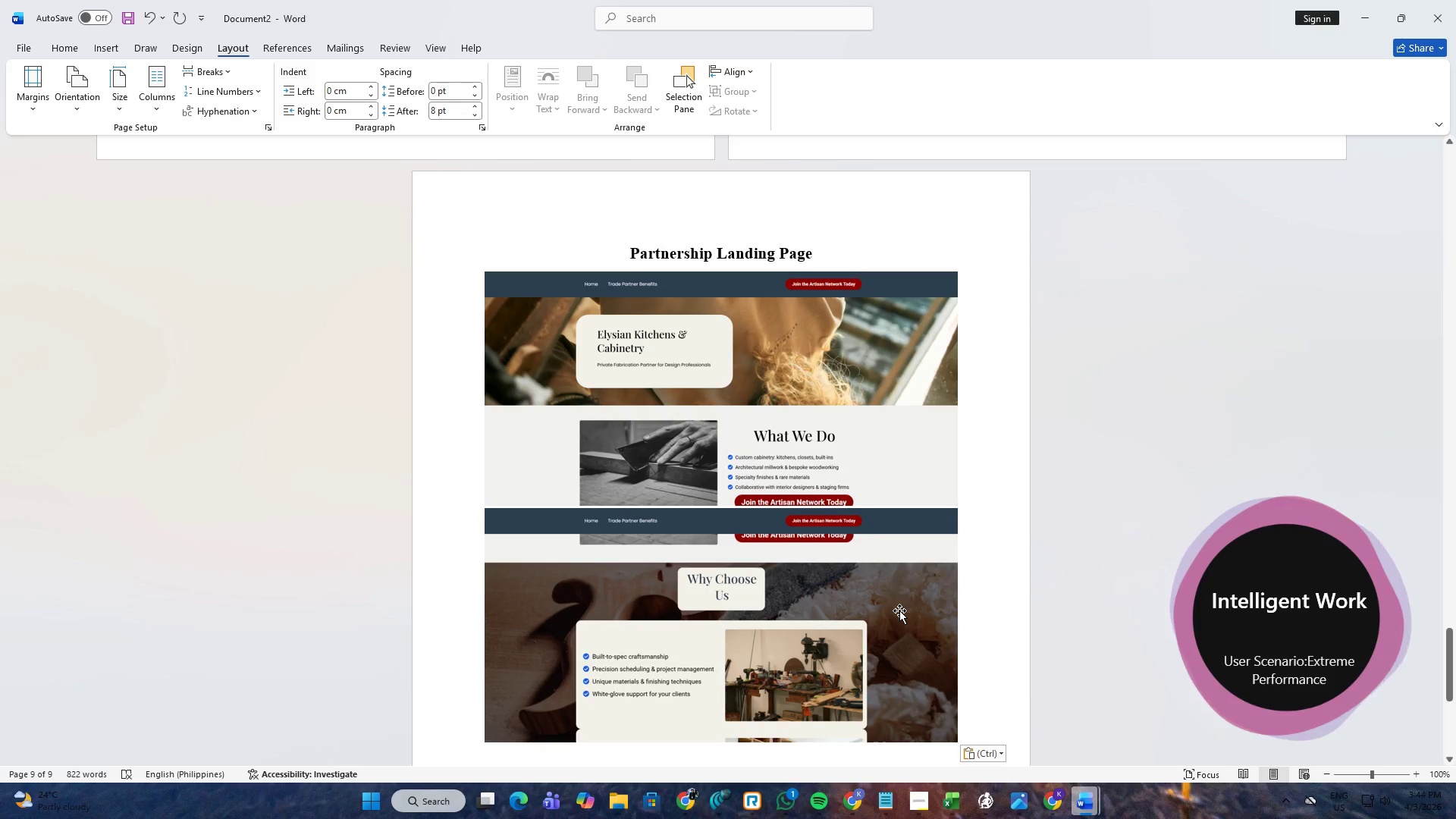 
key(Alt+AltLeft)
 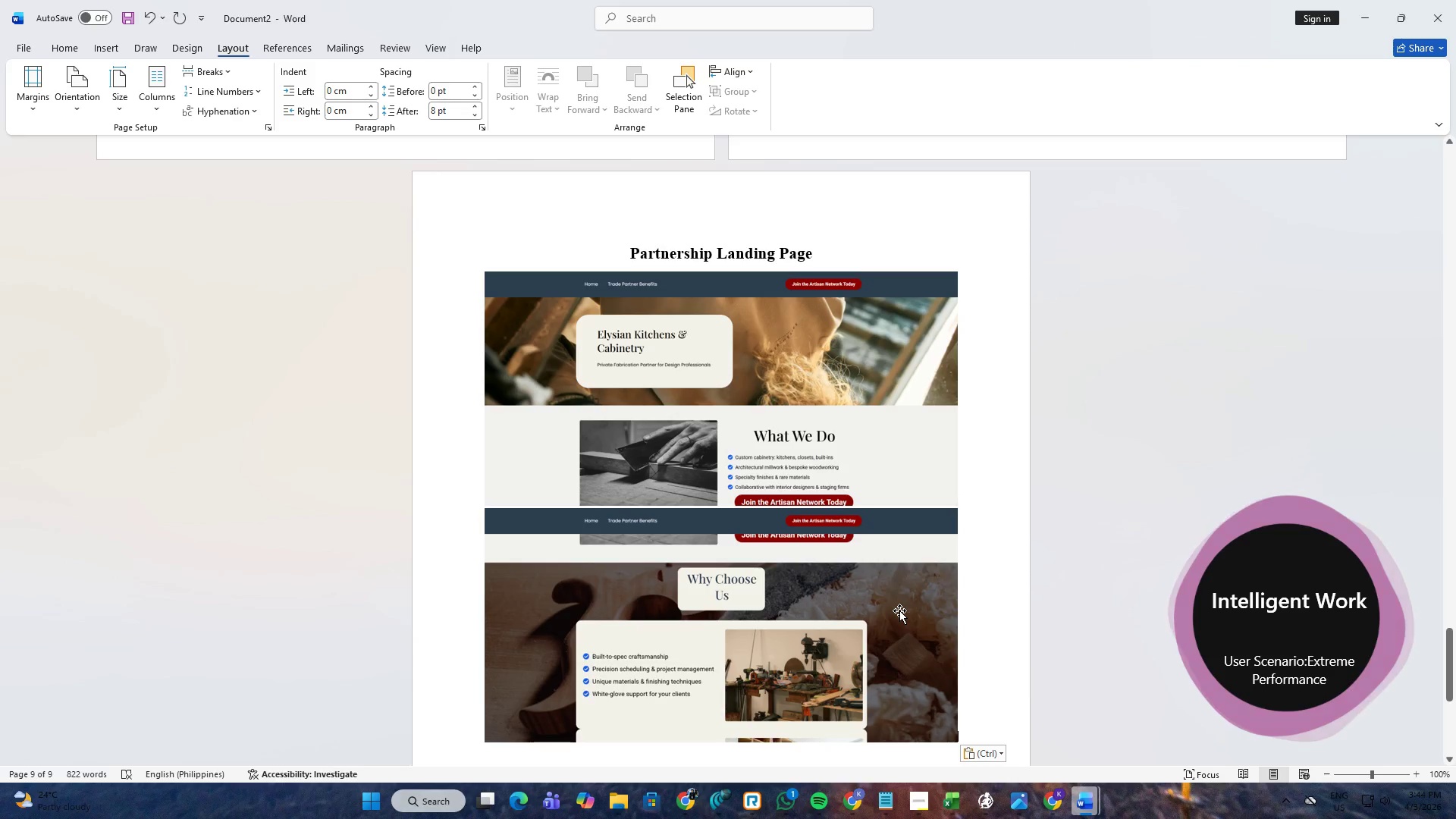 
key(Alt+Tab)
 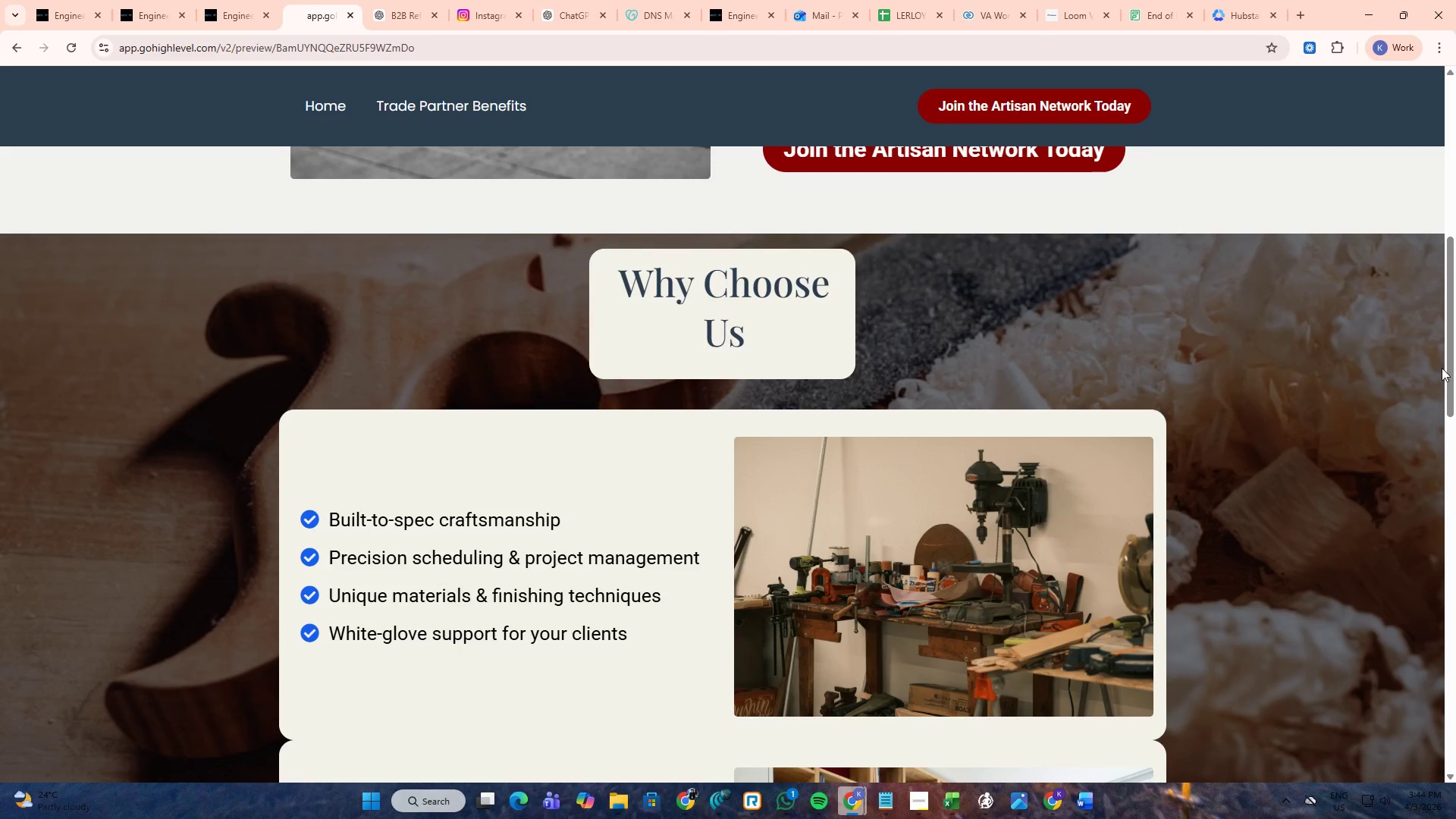 
left_click_drag(start_coordinate=[1451, 352], to_coordinate=[1455, 497])
 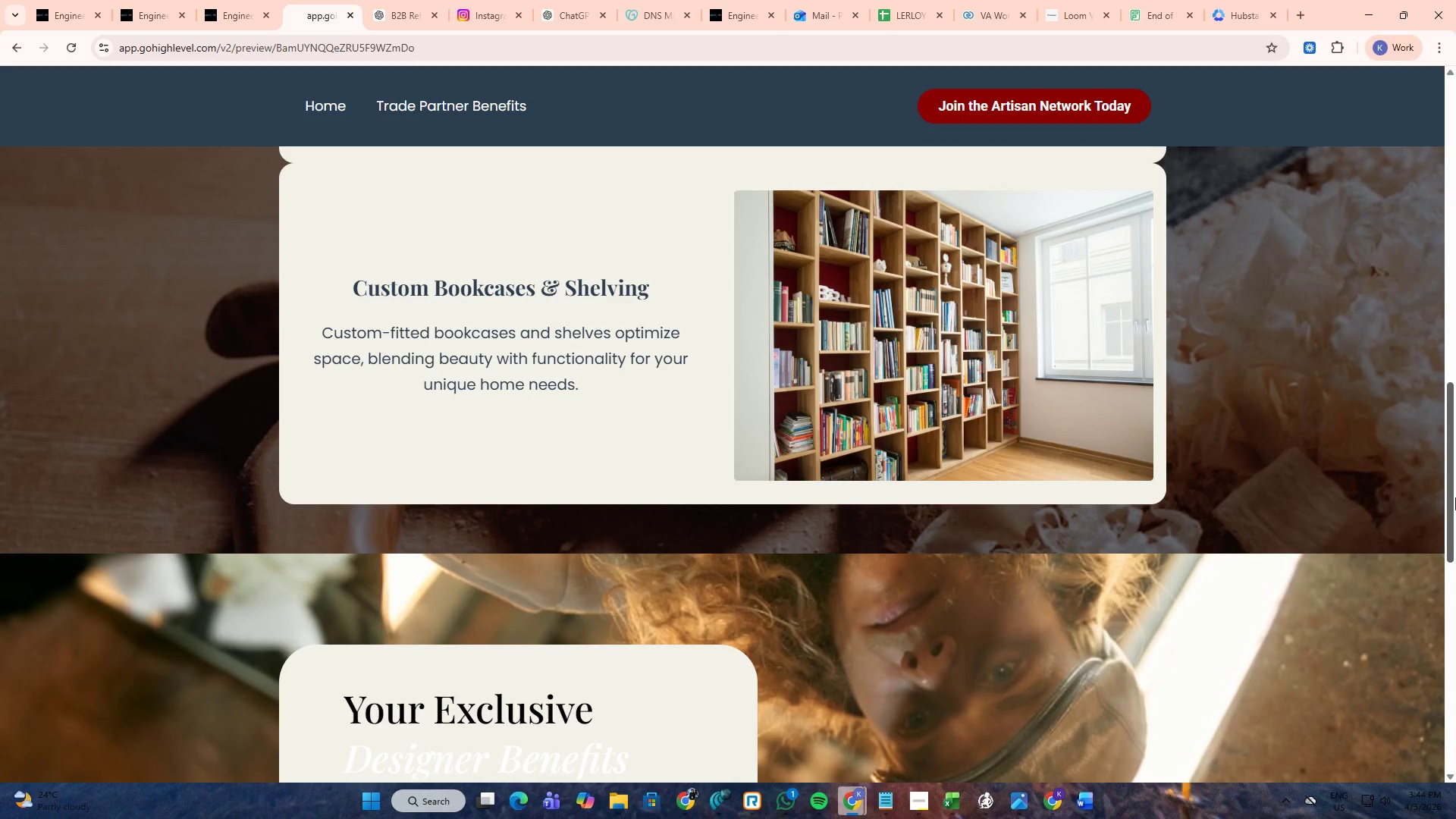 
key(PrintScreen)
 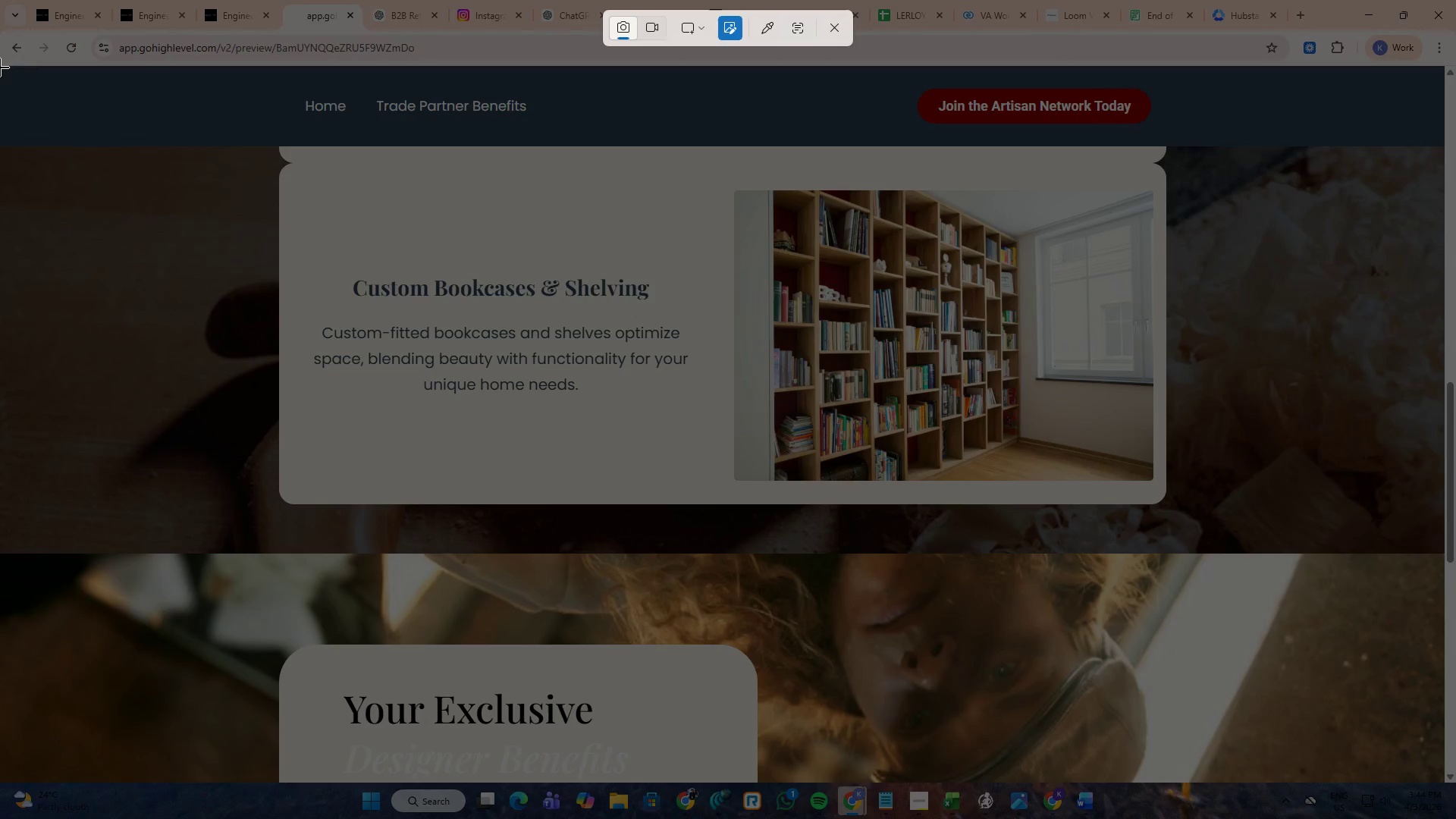 
left_click_drag(start_coordinate=[0, 66], to_coordinate=[1443, 782])
 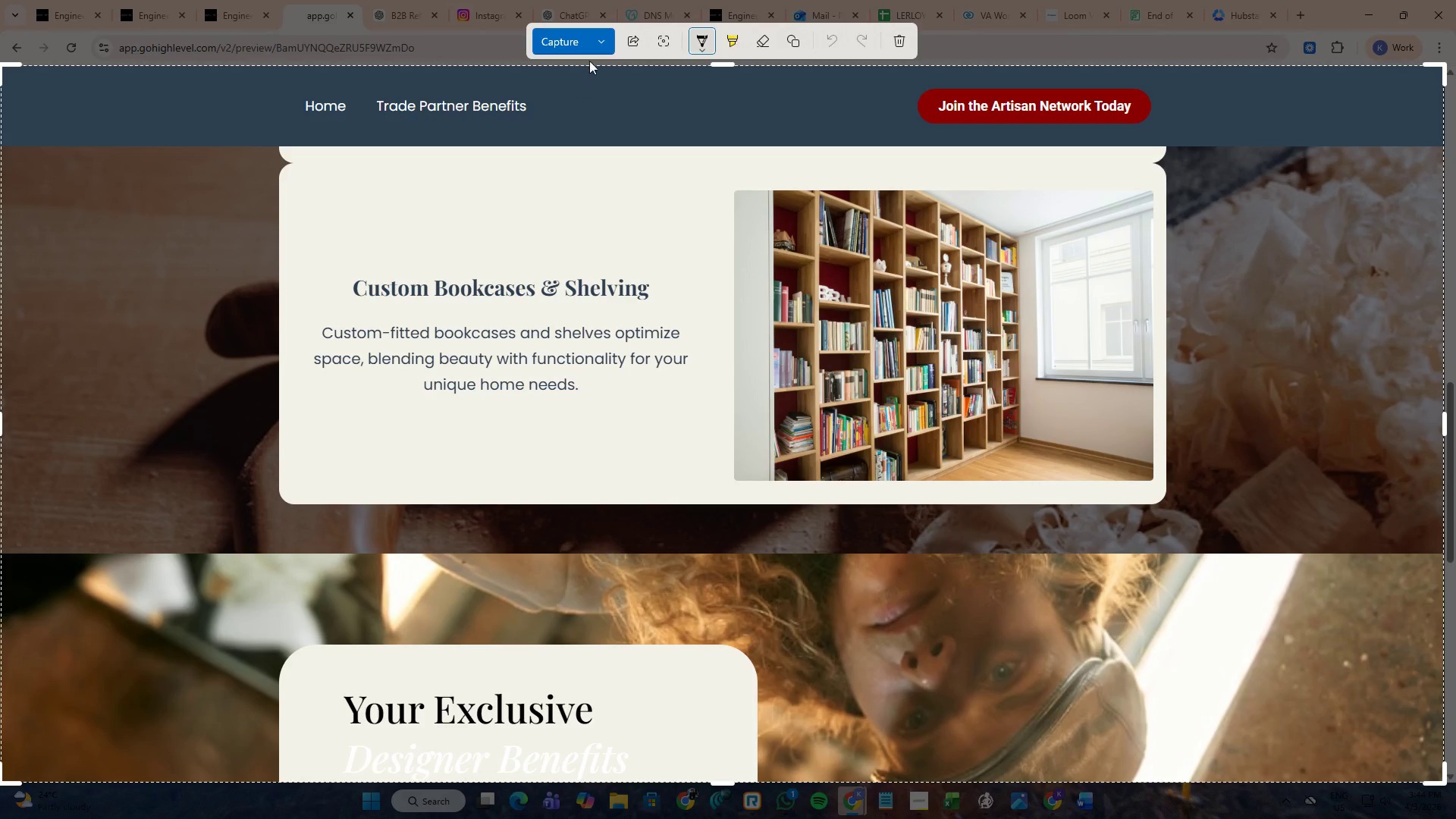 
left_click([597, 49])
 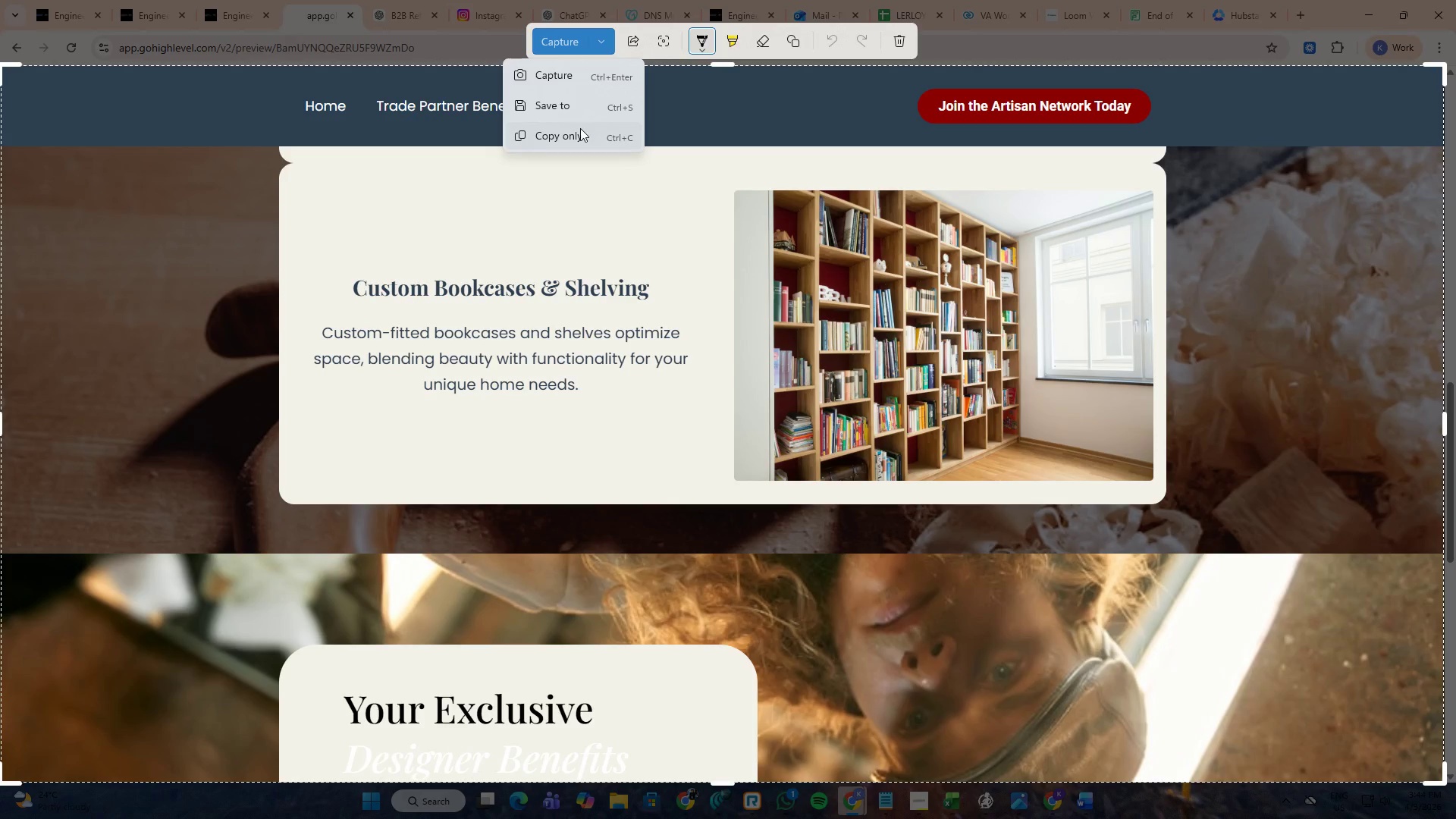 
left_click([579, 134])
 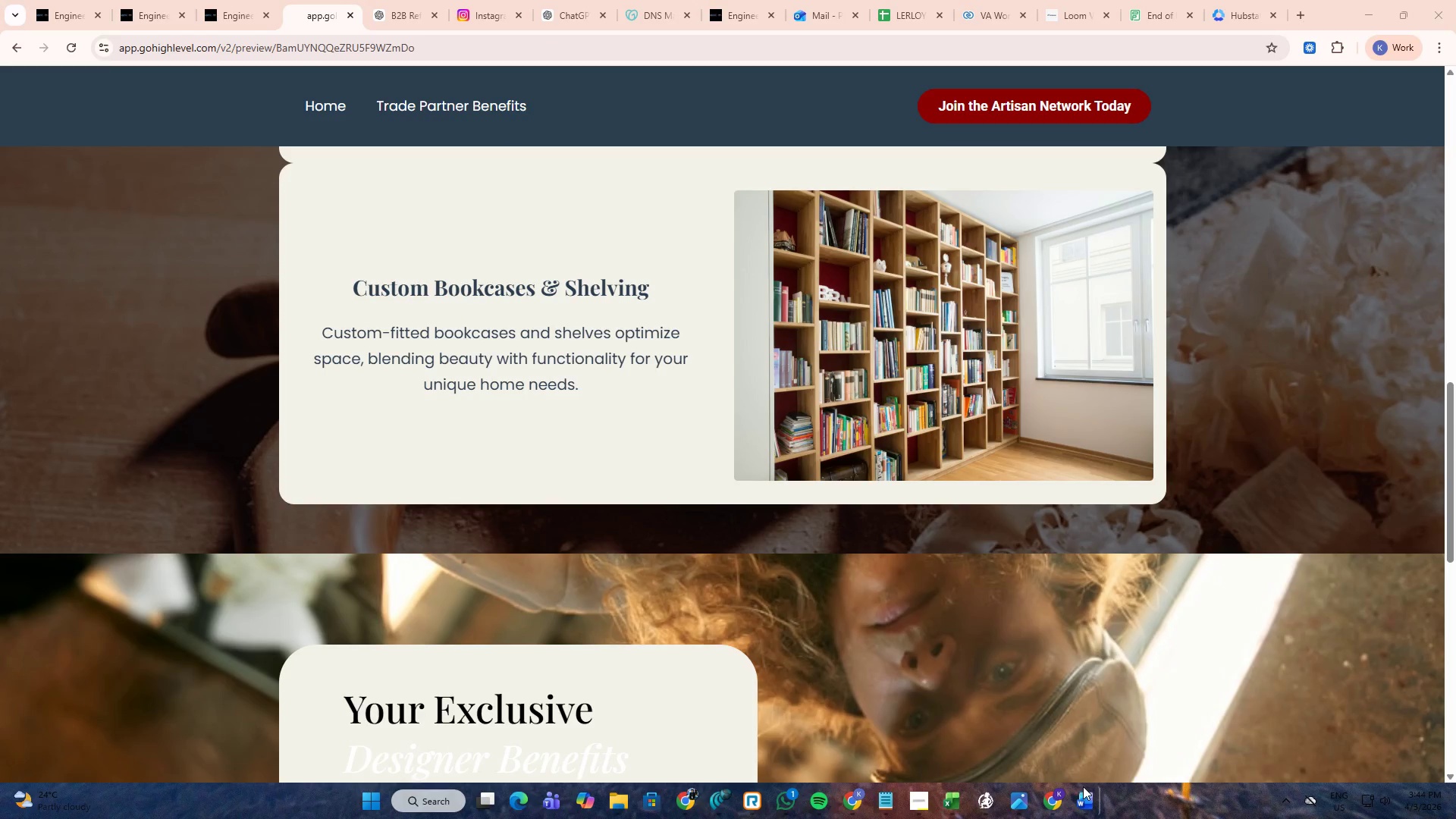 
double_click([1150, 752])
 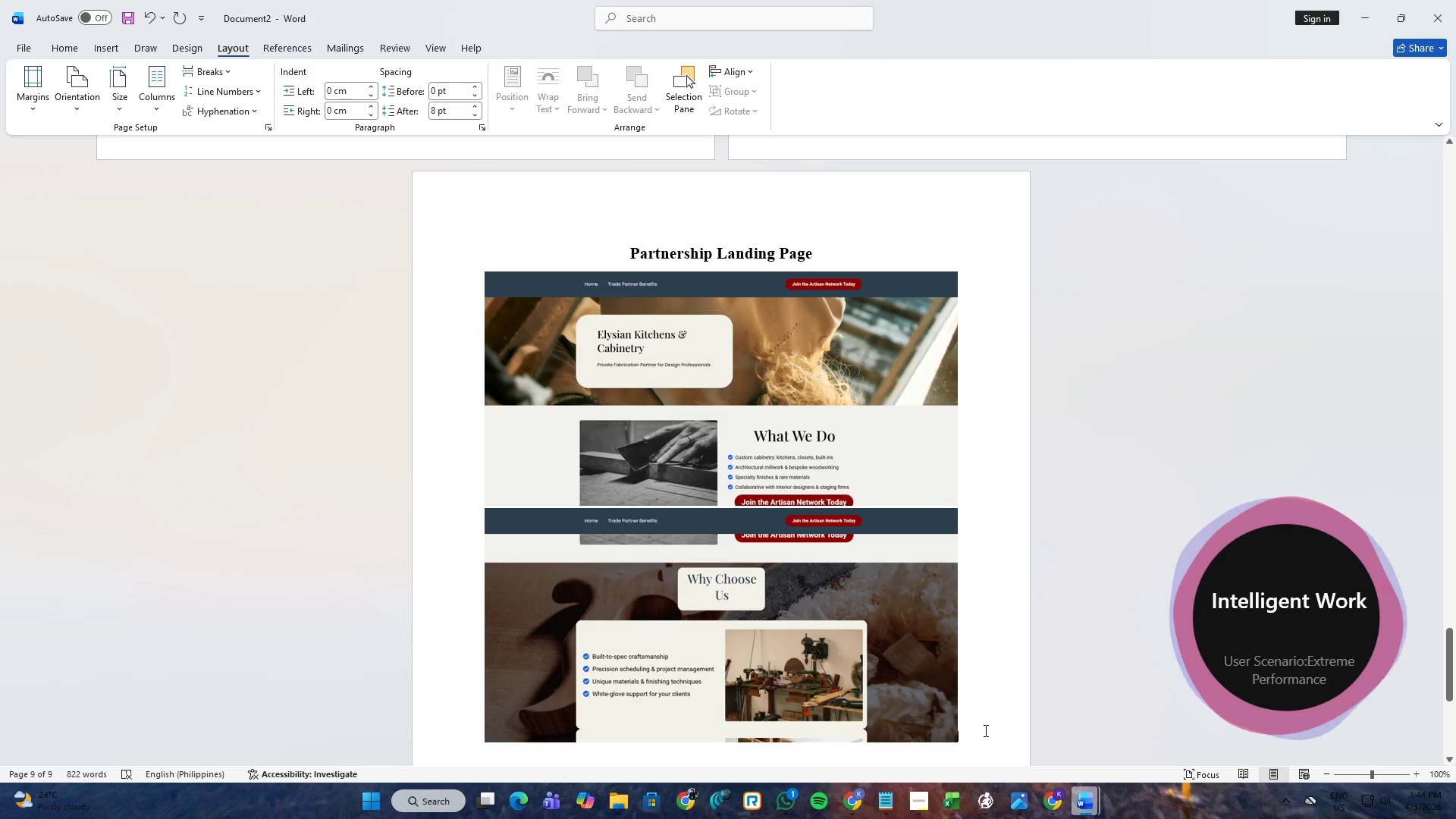 
key(Control+ControlLeft)
 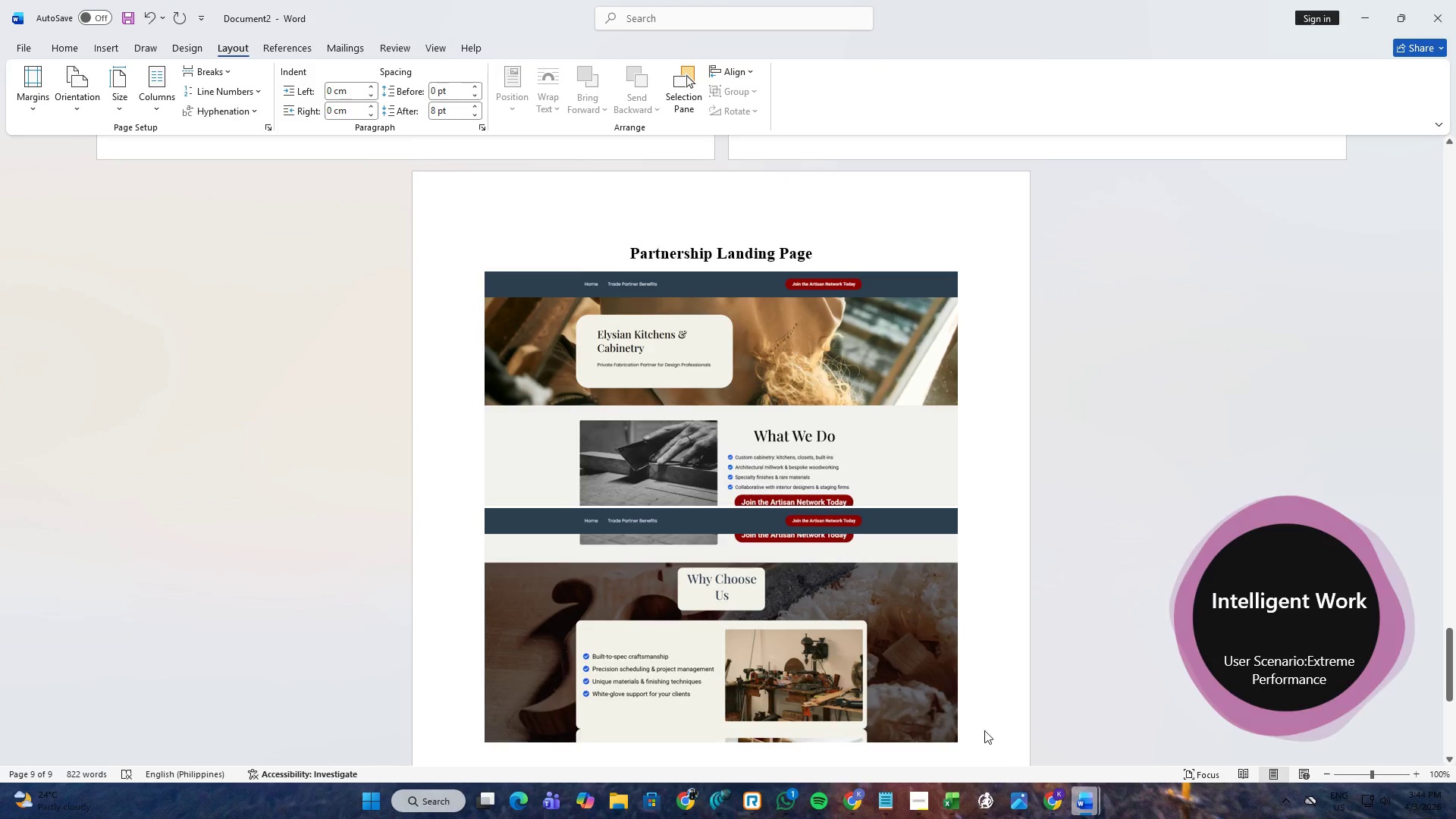 
key(Control+V)
 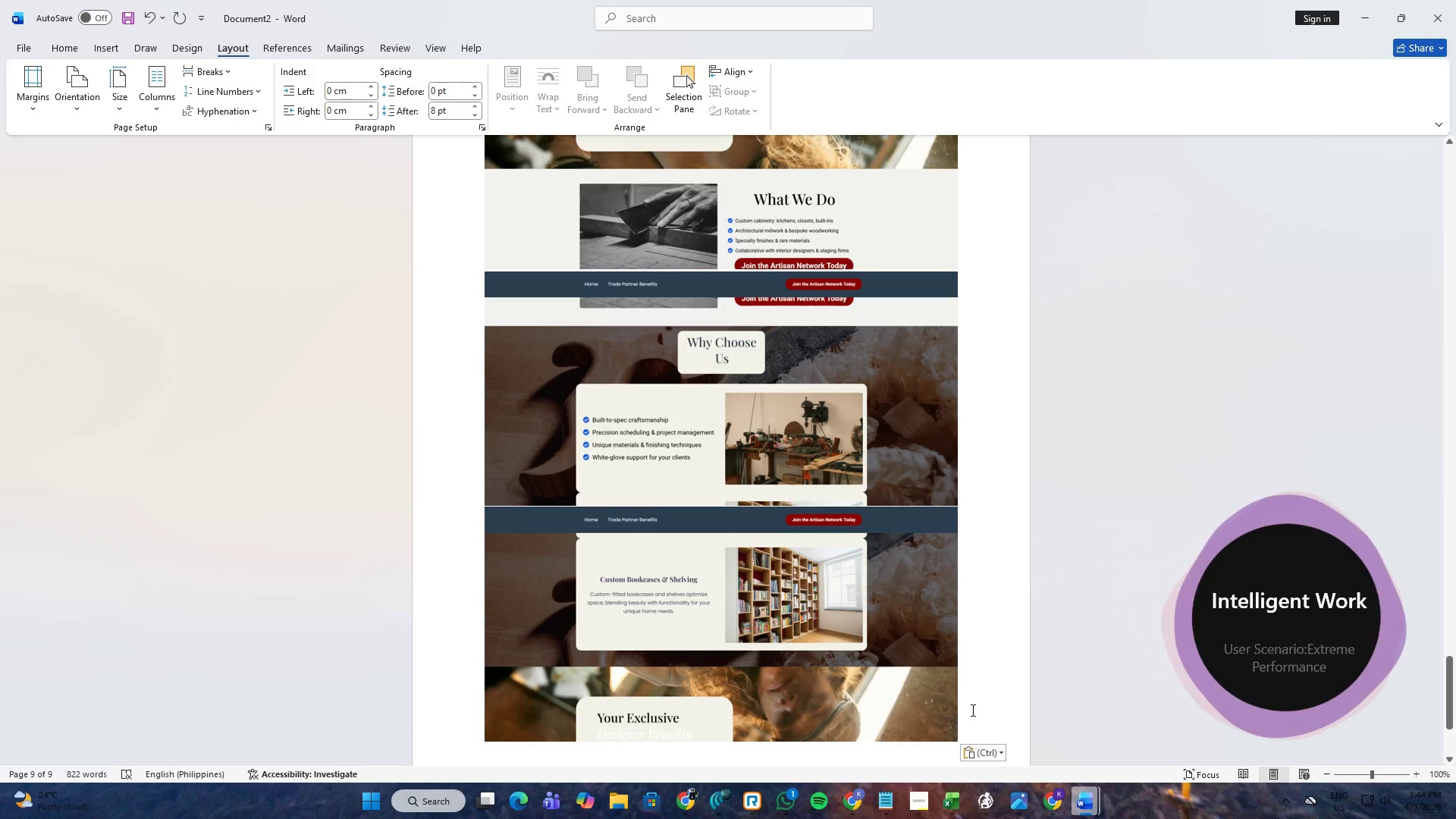 
scroll: coordinate [968, 701], scroll_direction: down, amount: 6.0
 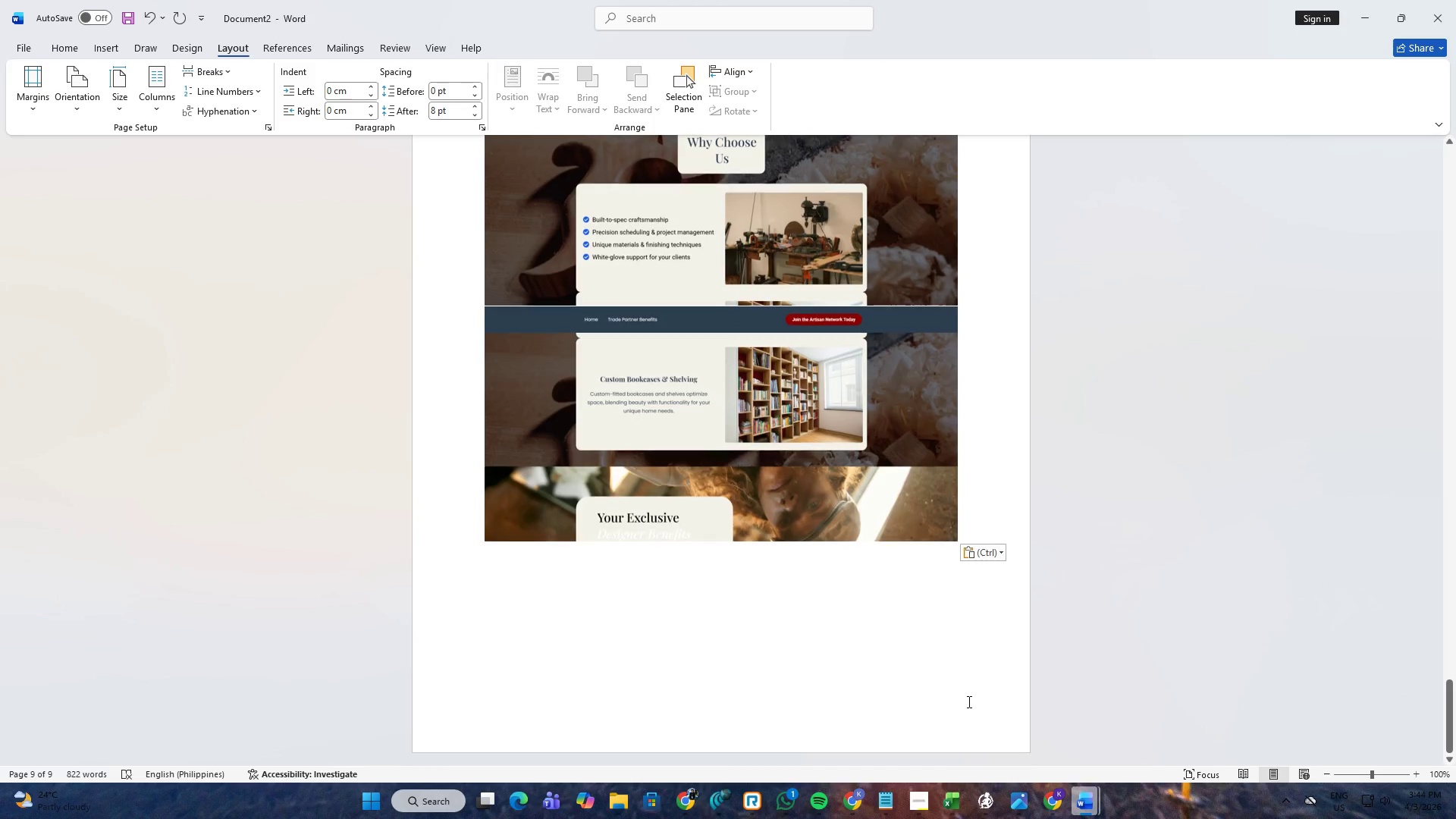 
scroll: coordinate [951, 676], scroll_direction: up, amount: 8.0
 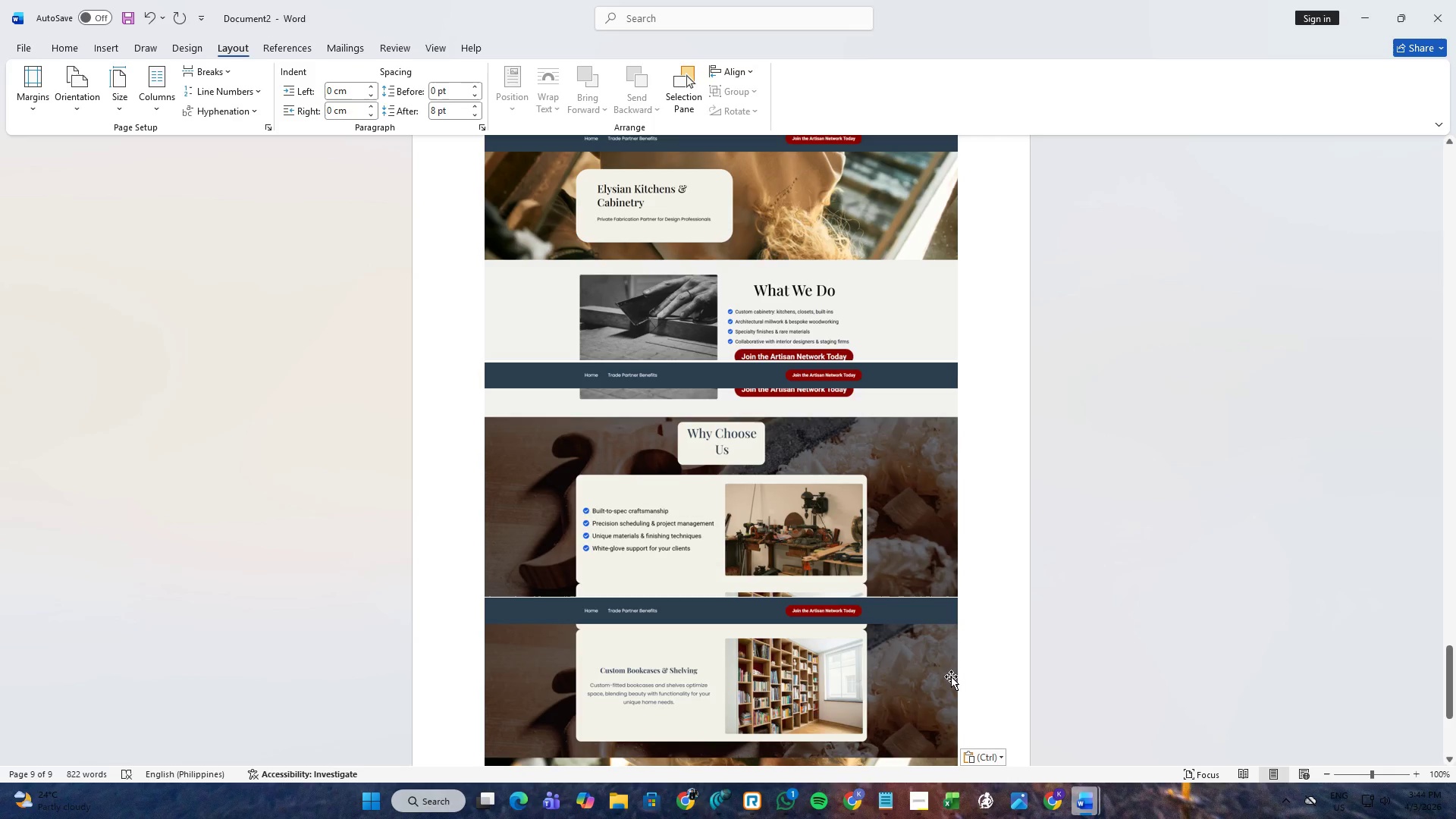 
key(Alt+AltLeft)
 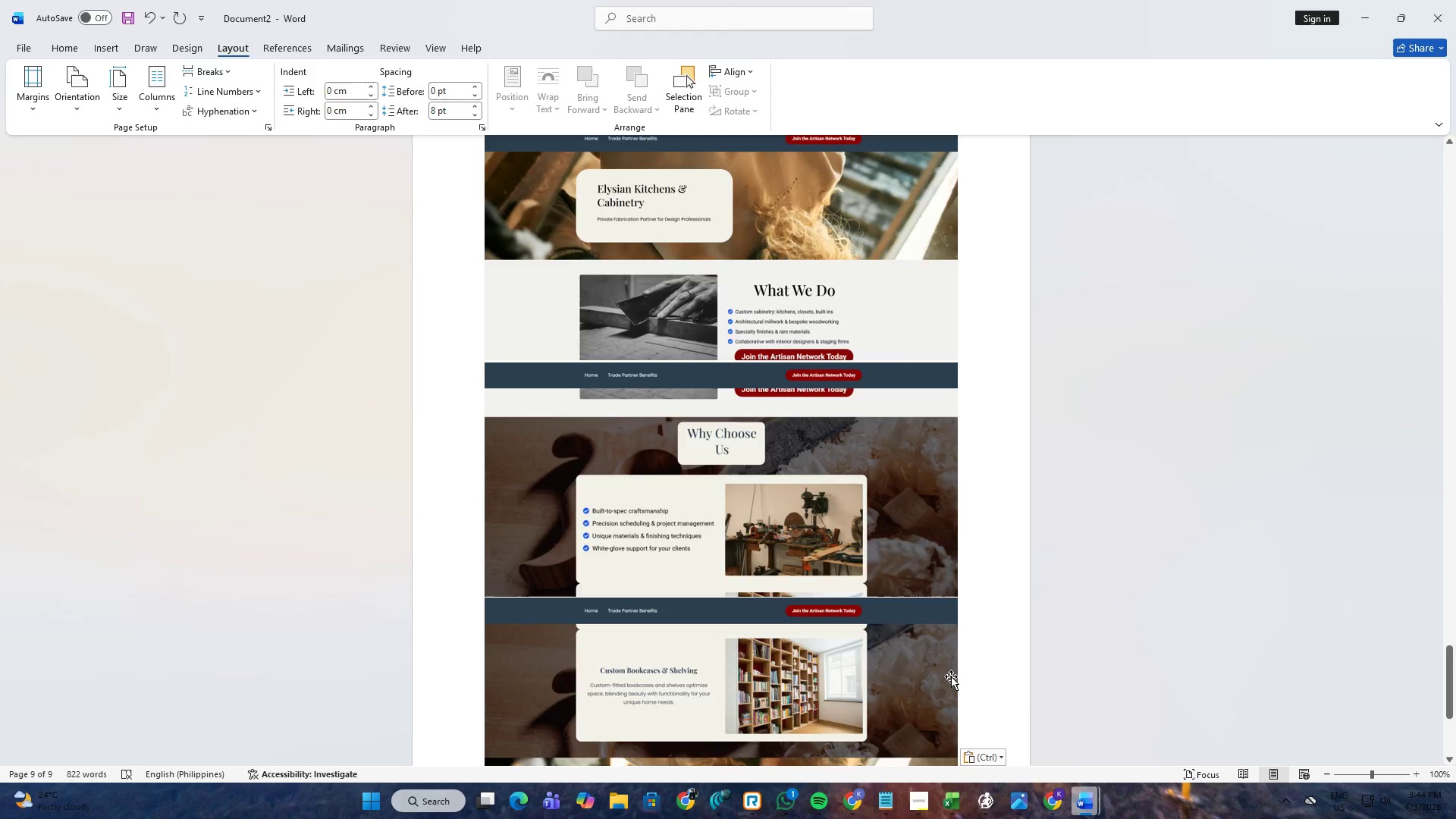 
key(Alt+Tab)
 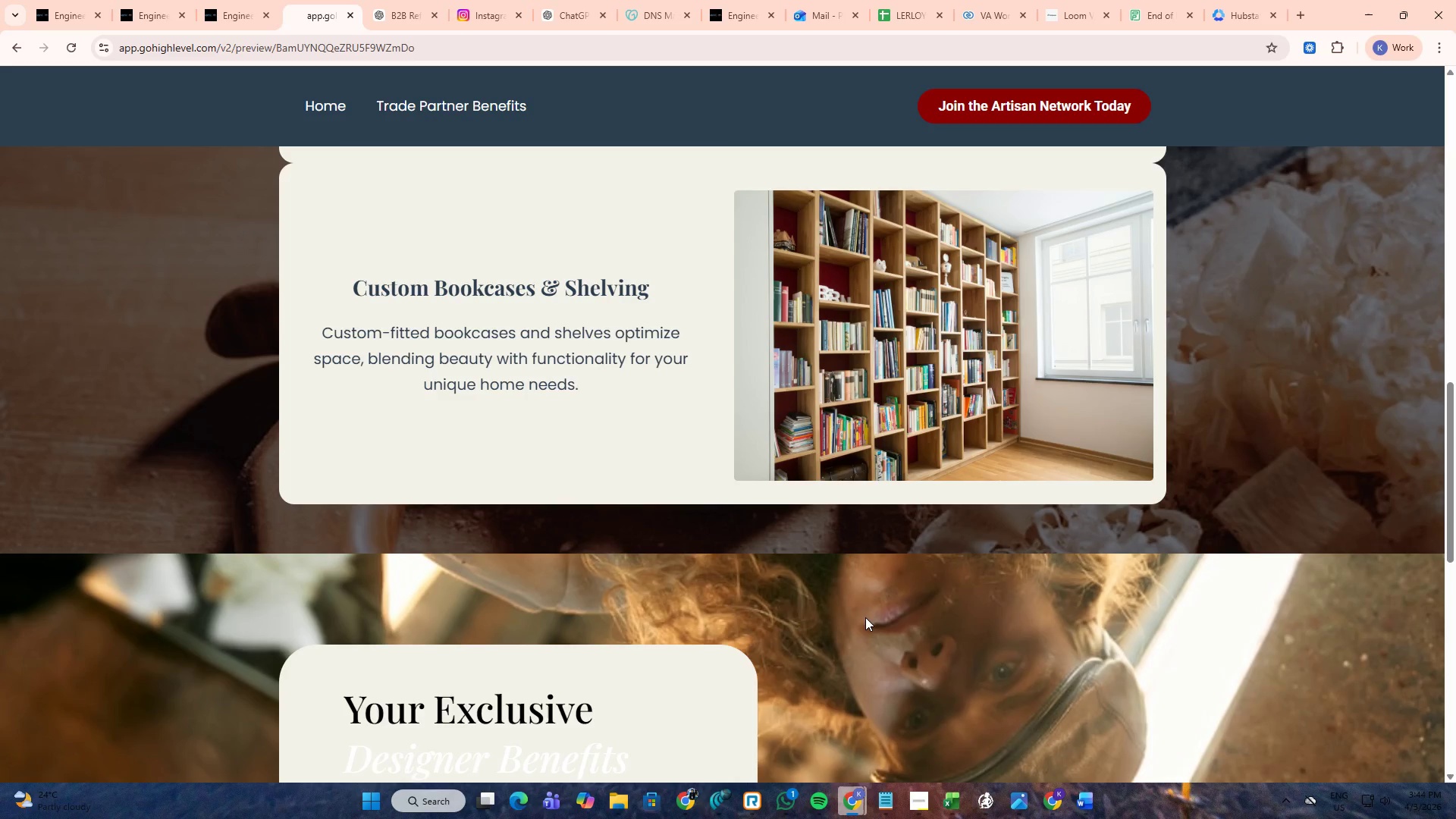 
scroll: coordinate [845, 607], scroll_direction: down, amount: 4.0
 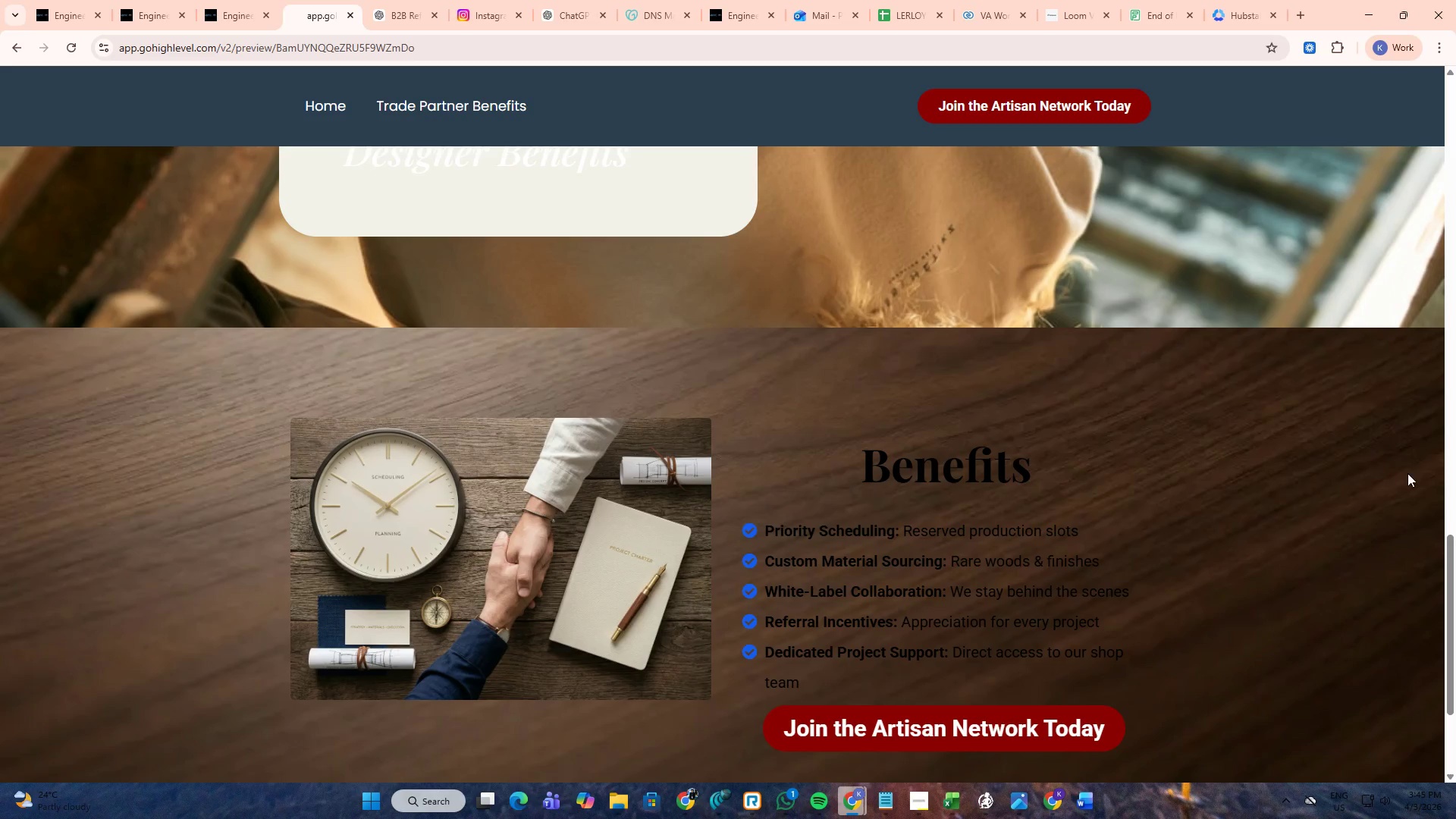 
left_click_drag(start_coordinate=[1452, 605], to_coordinate=[1455, 598])
 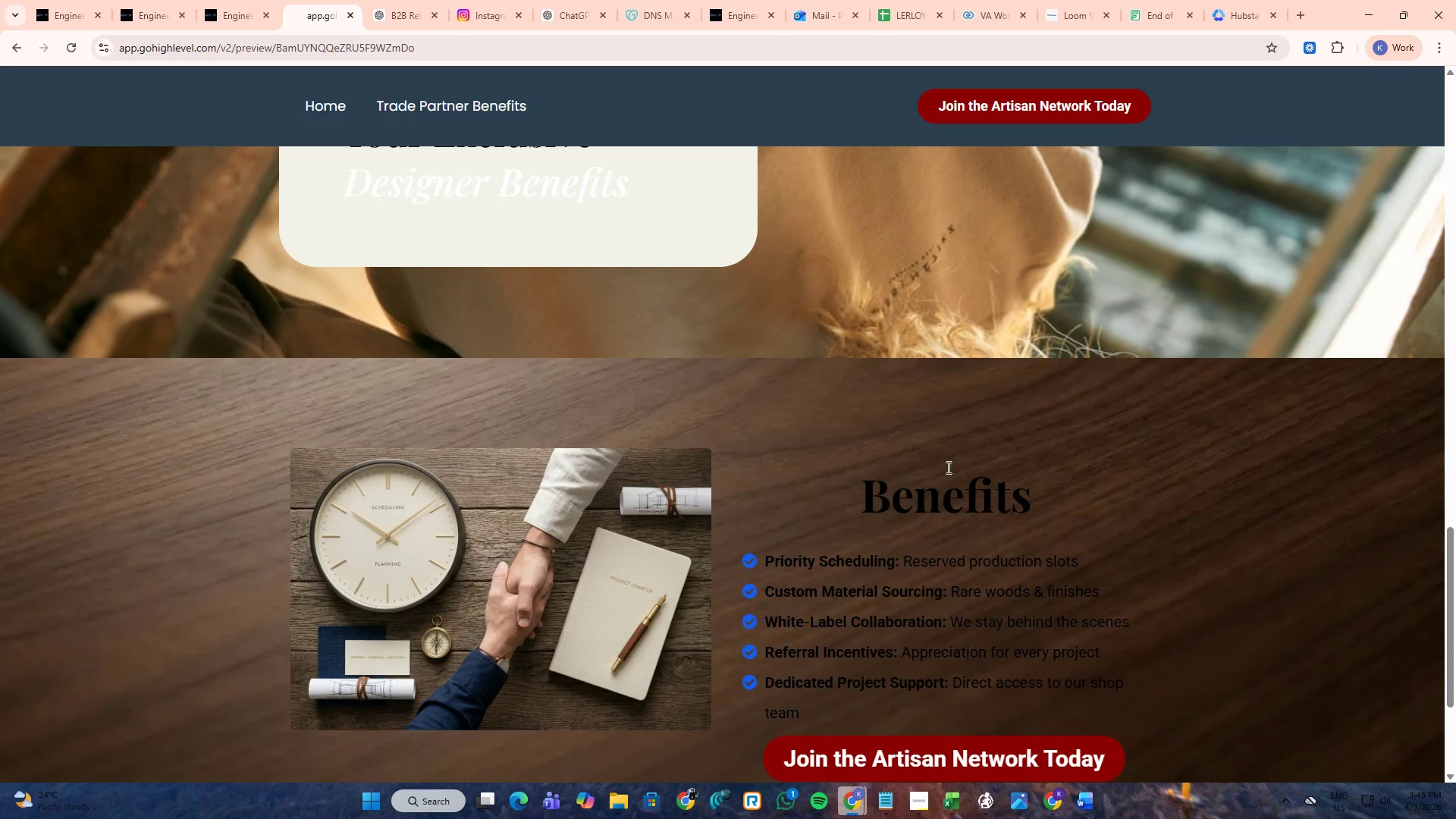 
key(PrintScreen)
 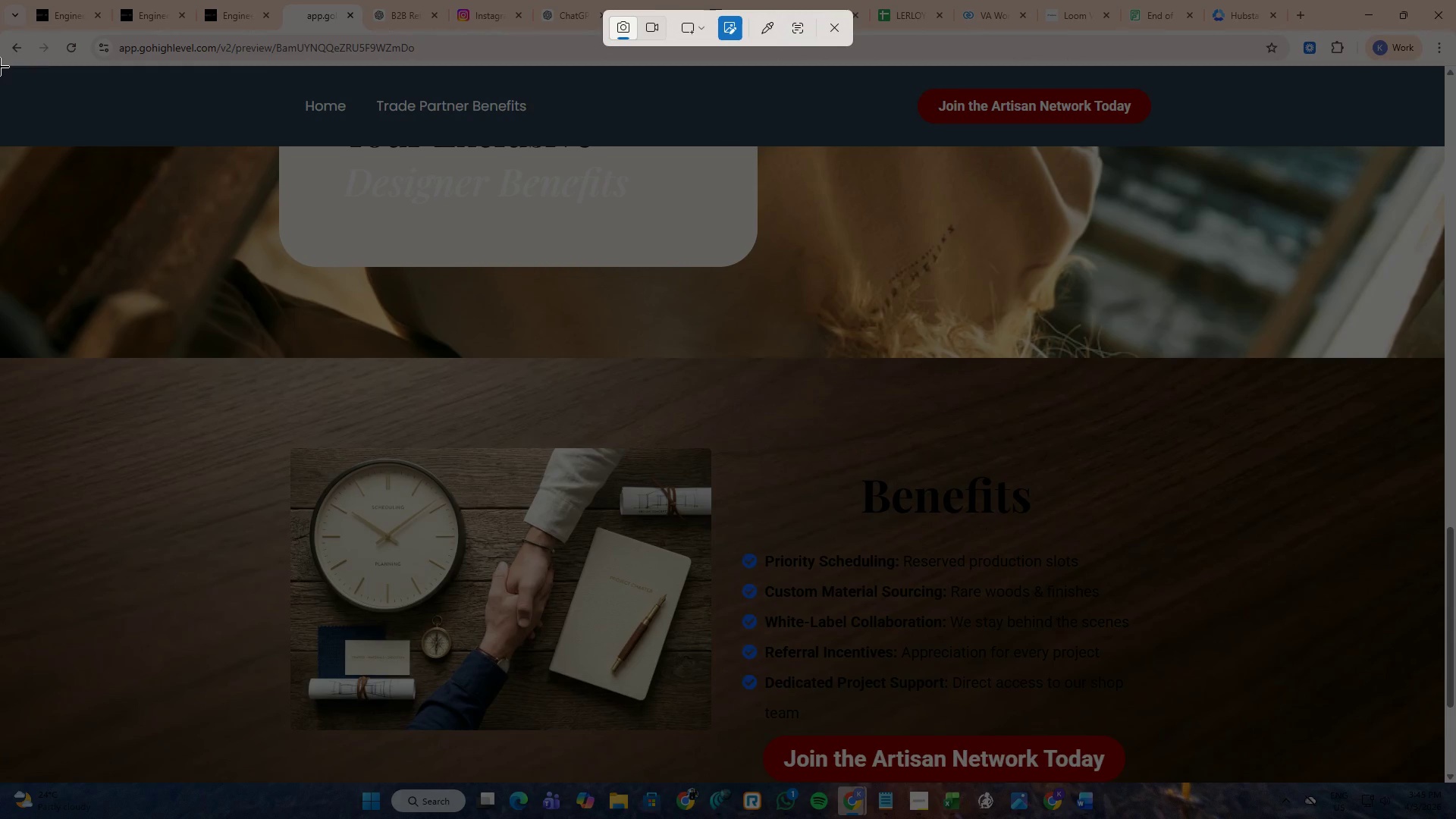 
left_click_drag(start_coordinate=[0, 66], to_coordinate=[1442, 781])
 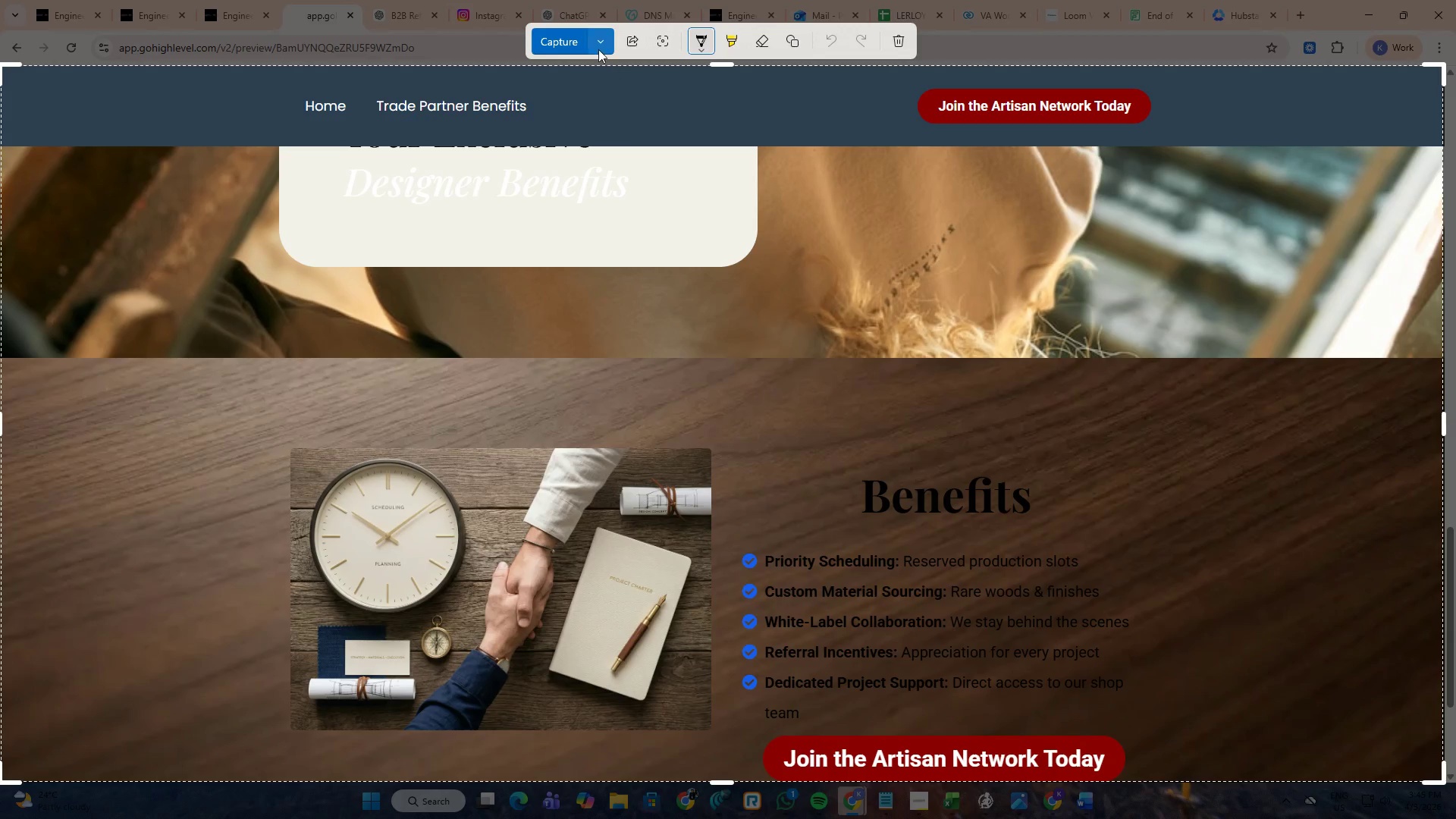 
left_click([596, 41])
 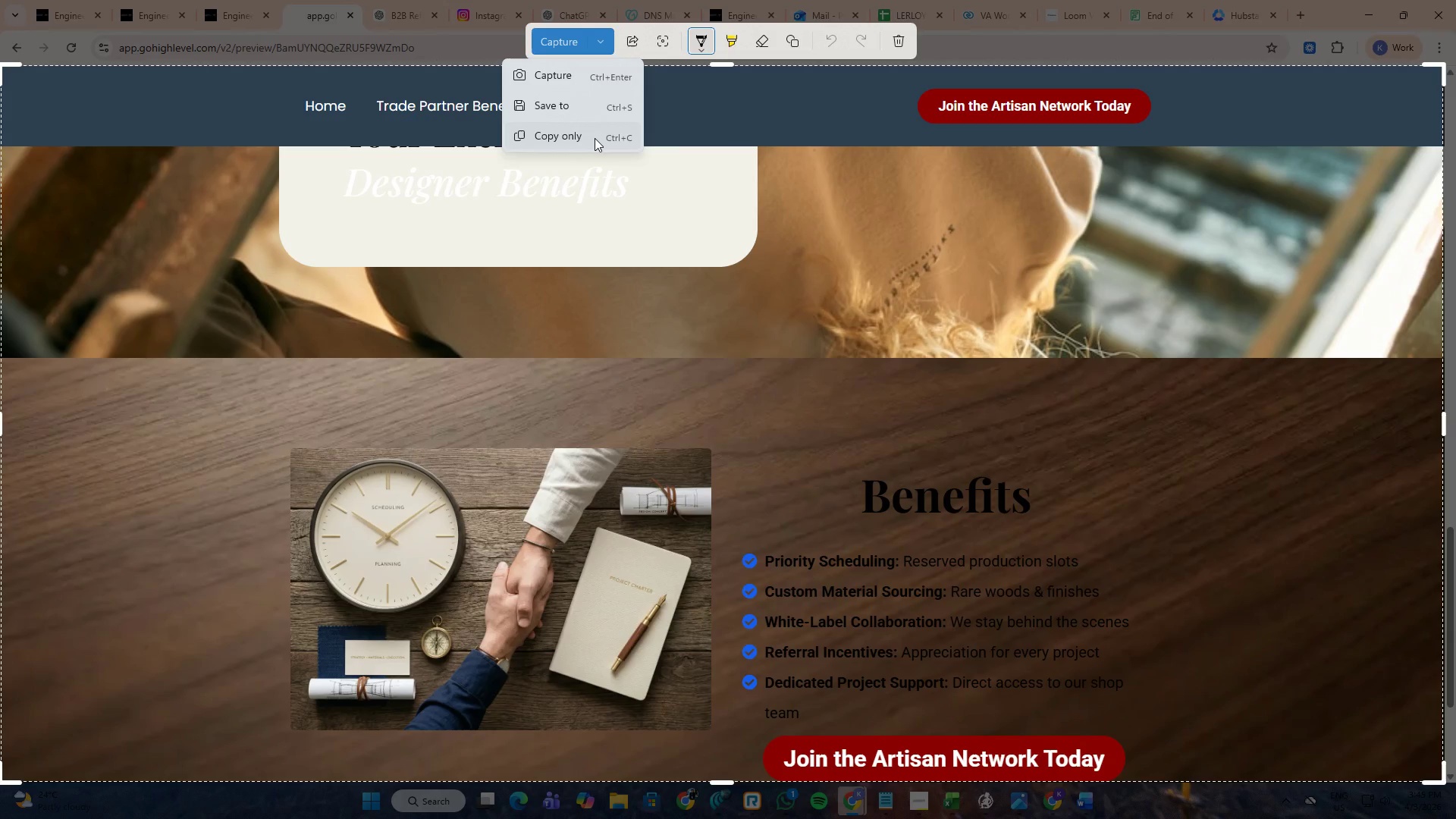 
left_click([595, 138])
 